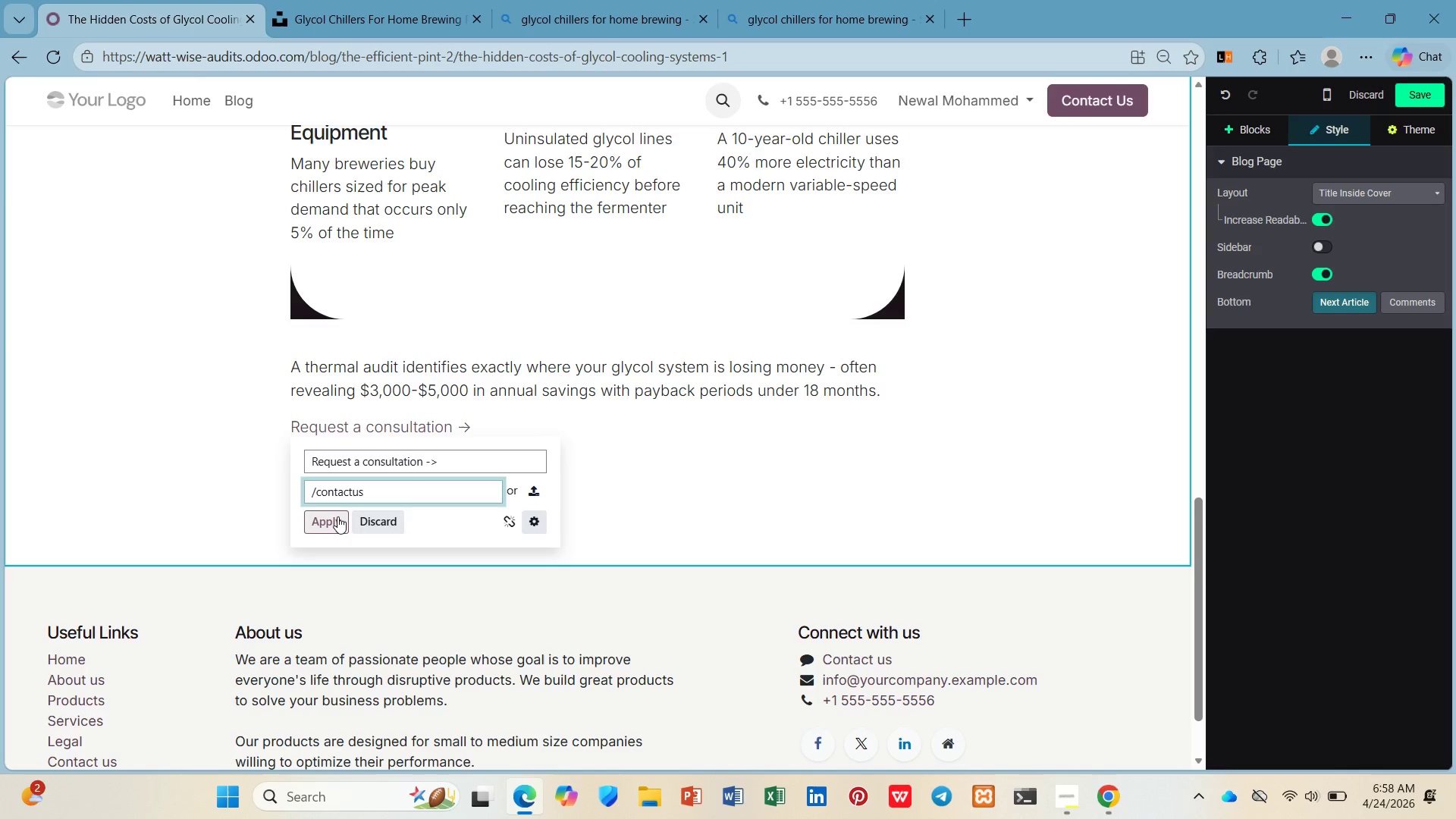 
left_click([337, 516])
 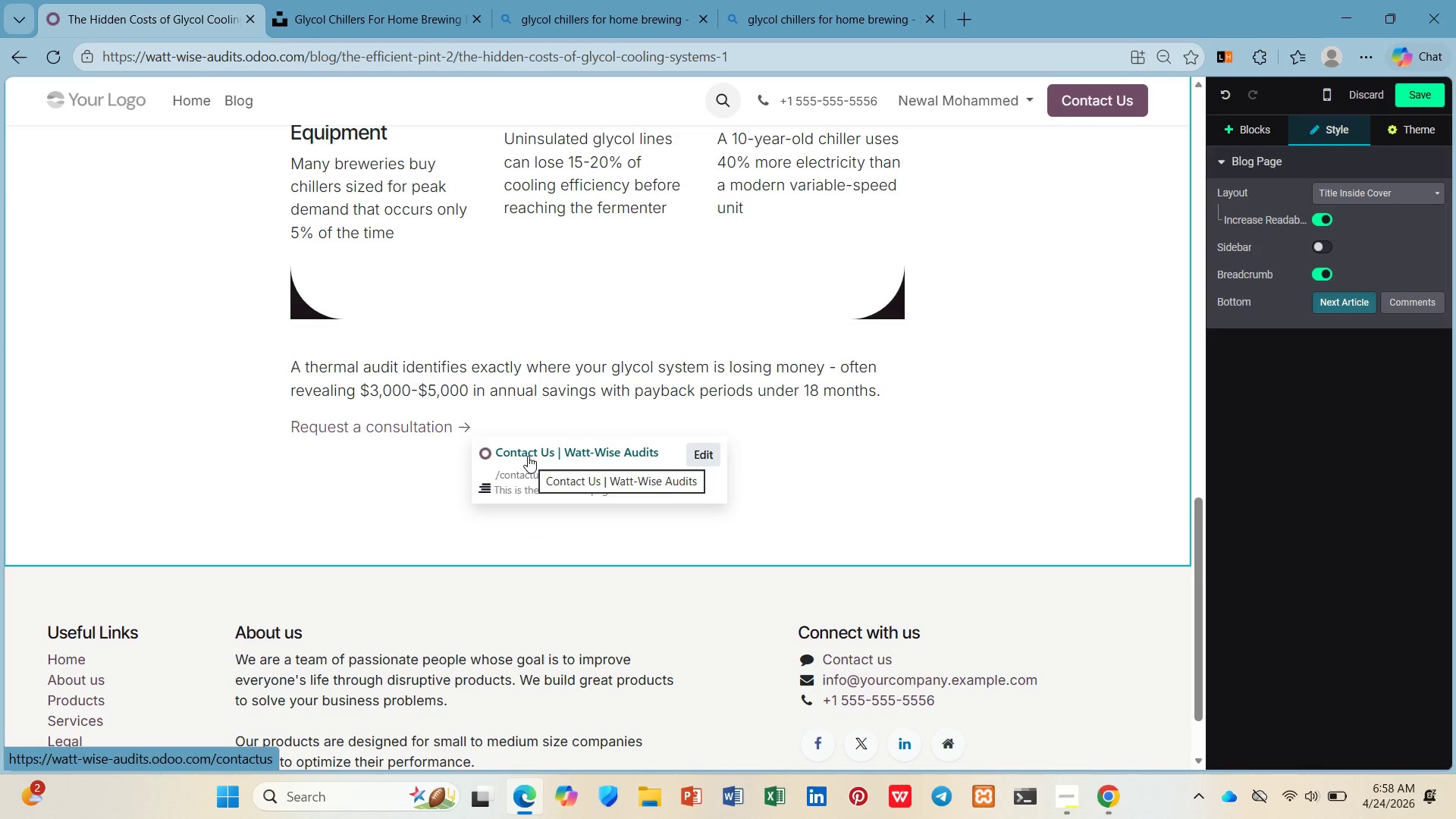 
wait(8.99)
 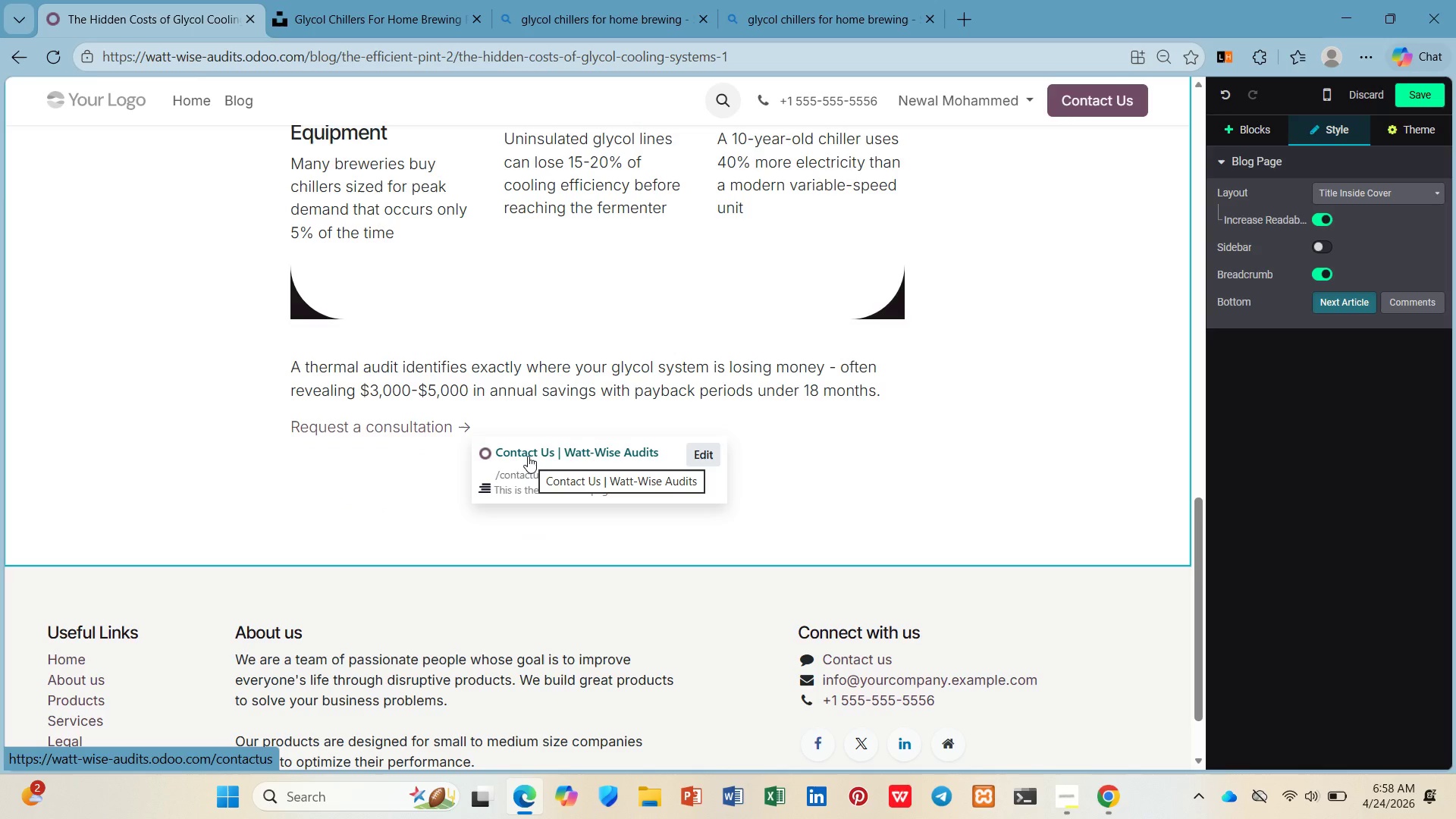 
left_click([290, 424])
 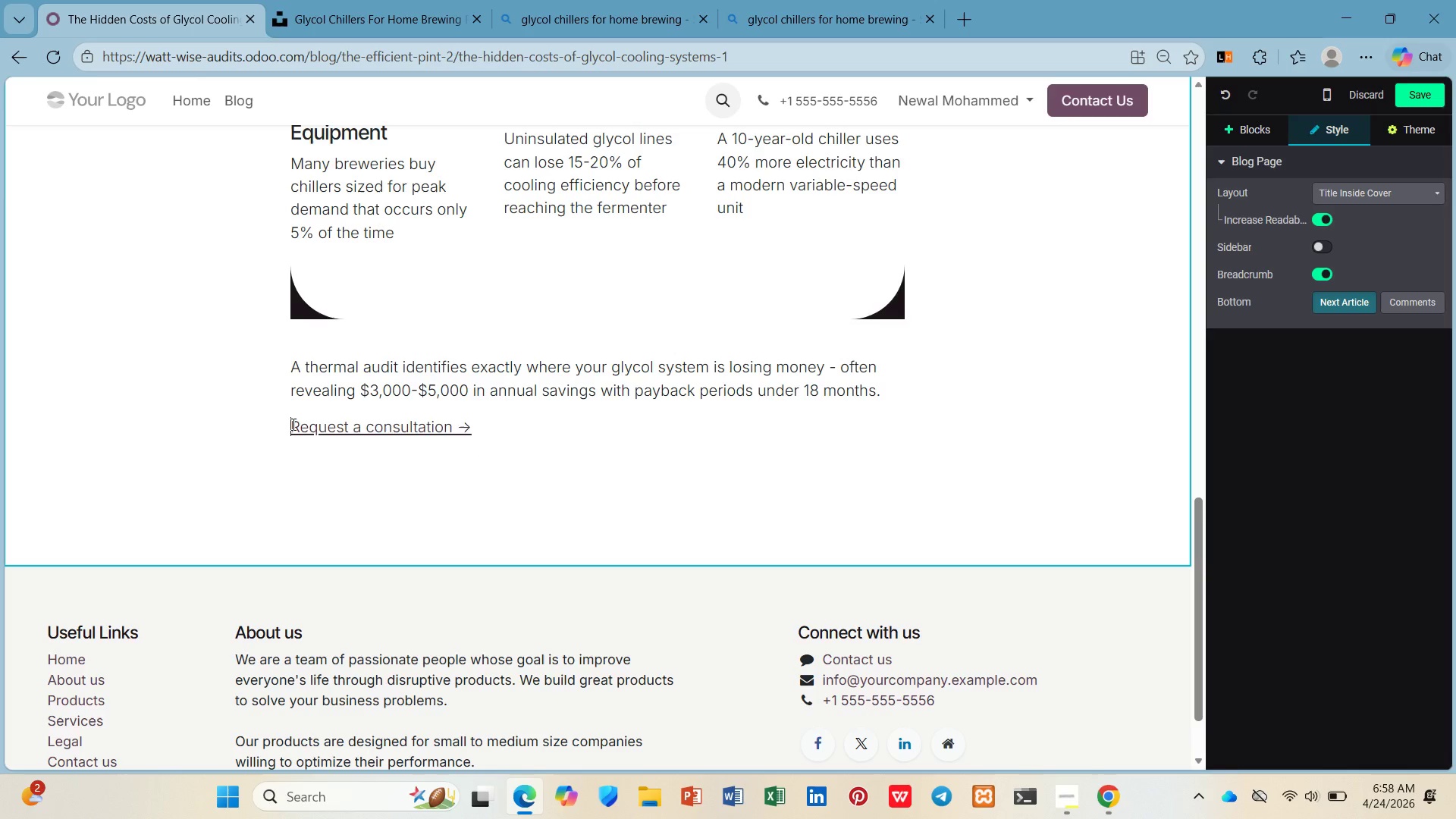 
key(B)
 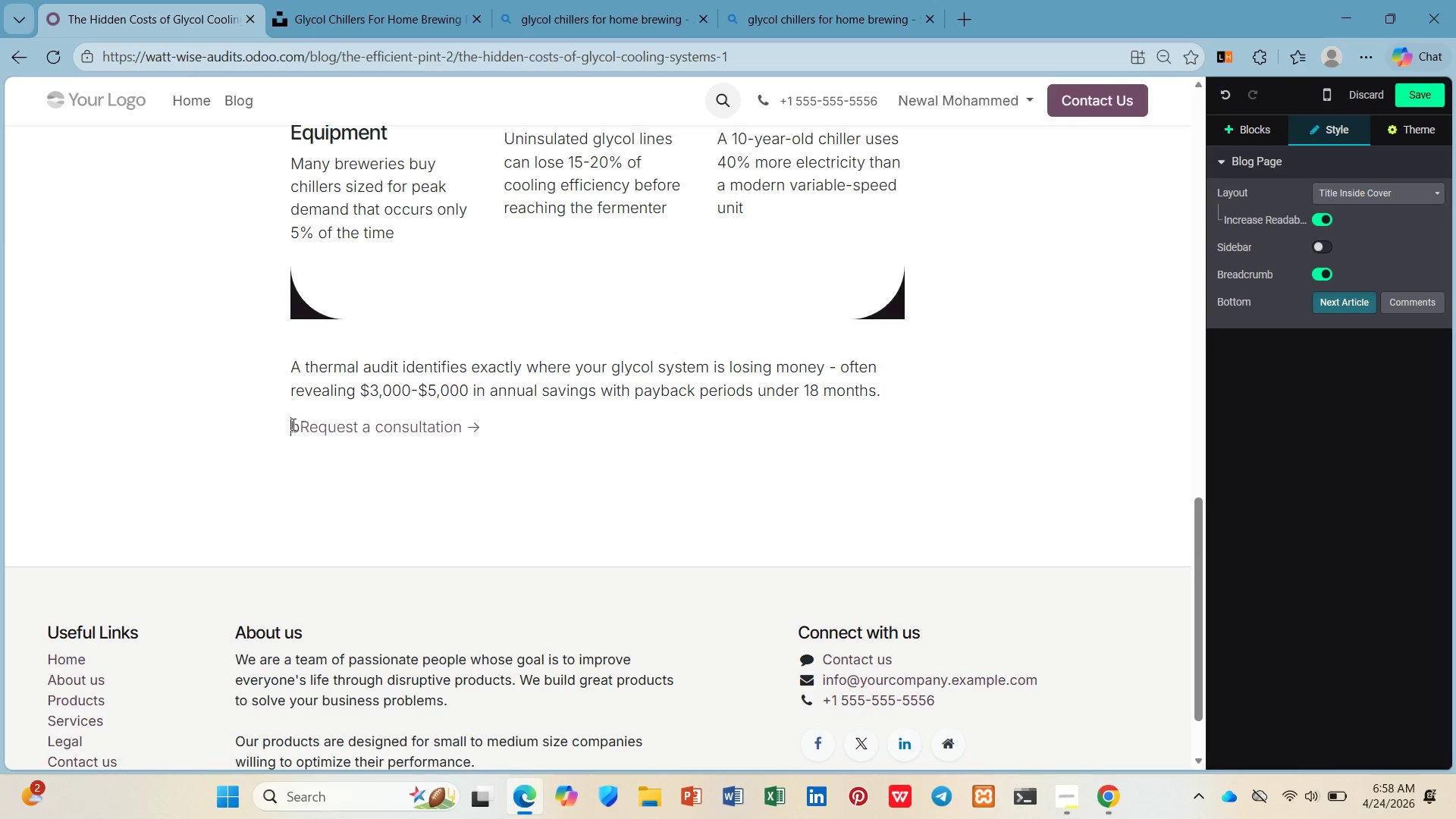 
key(ArrowLeft)
 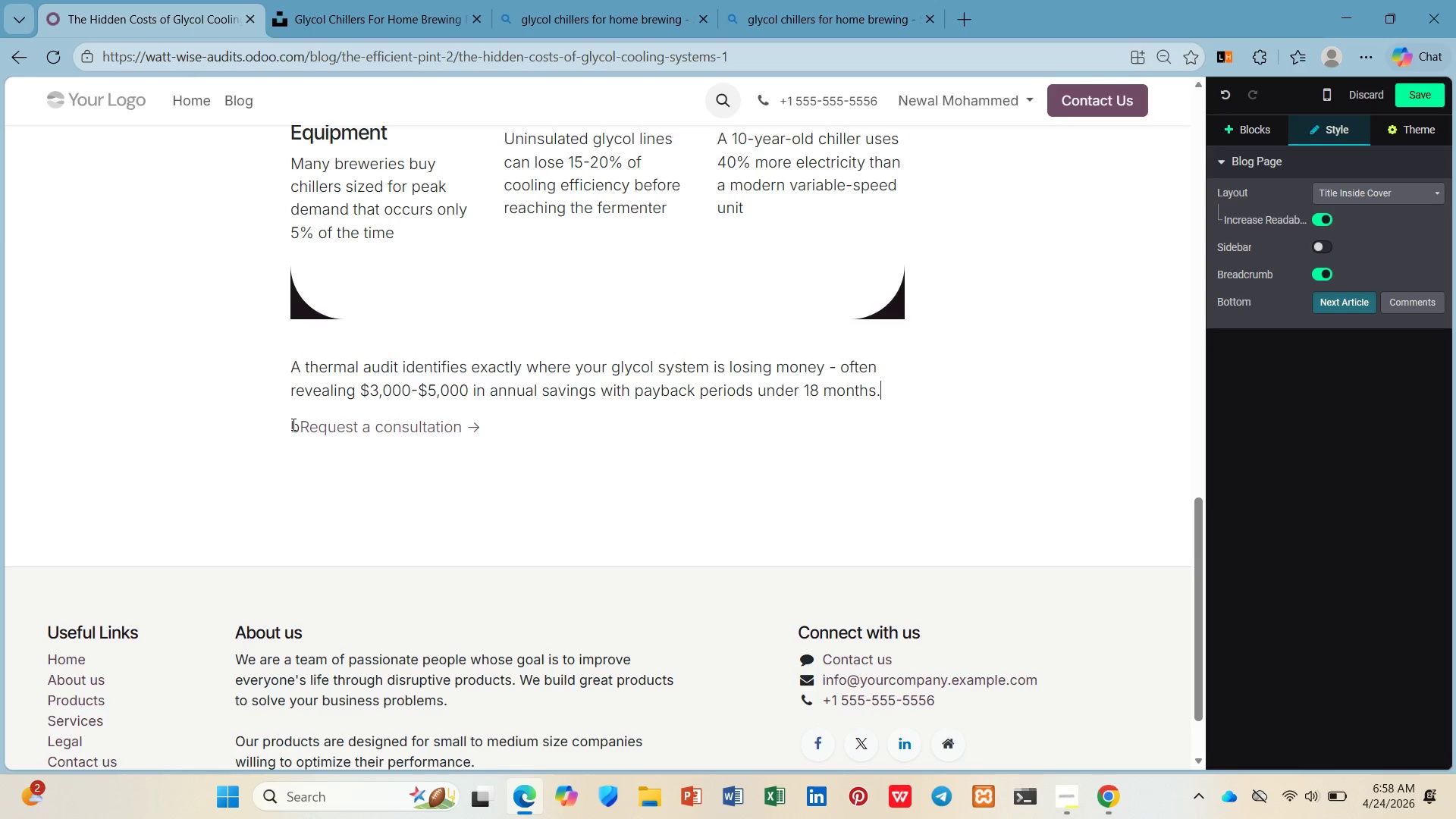 
key(ArrowLeft)
 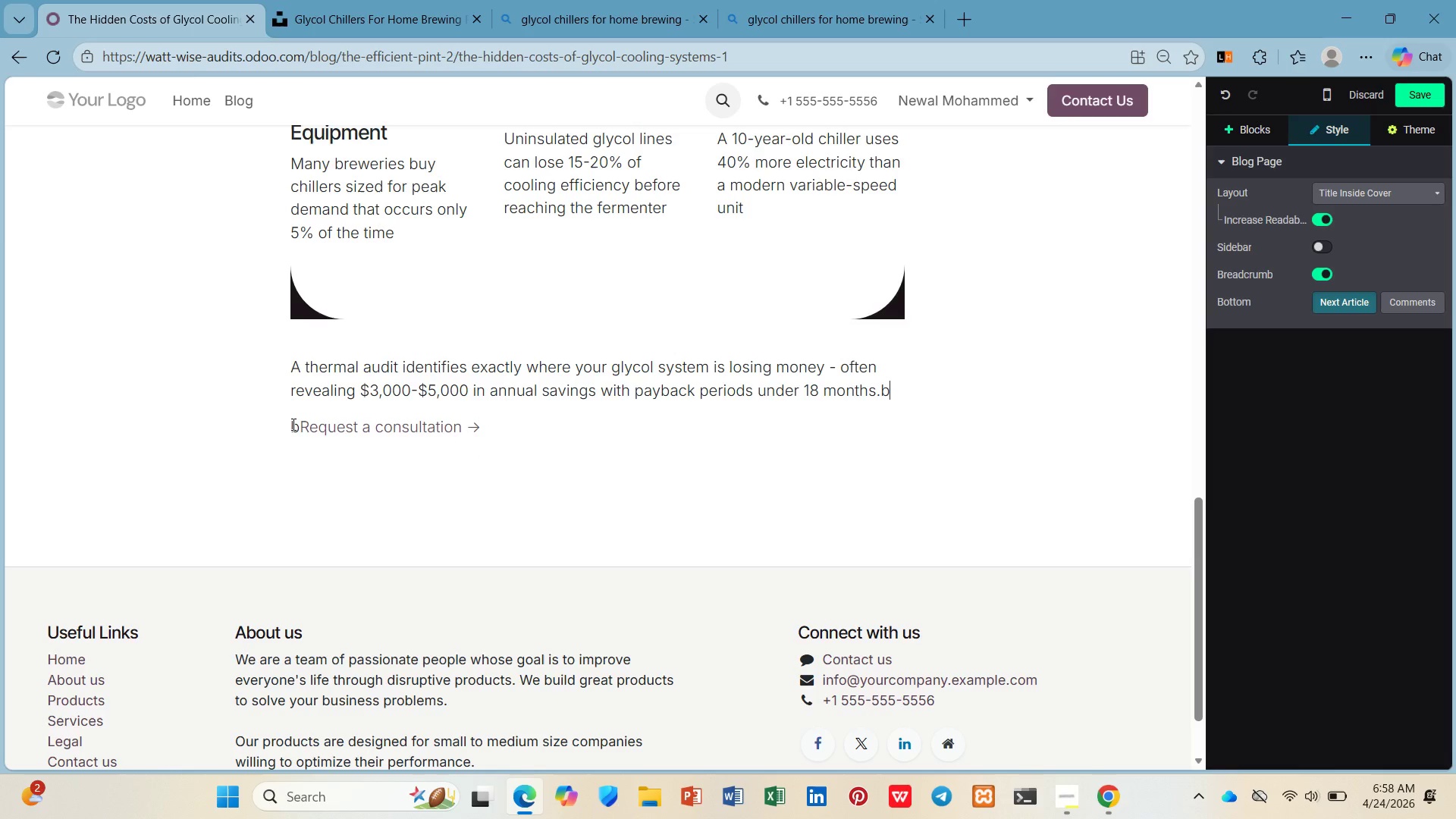 
key(B)
 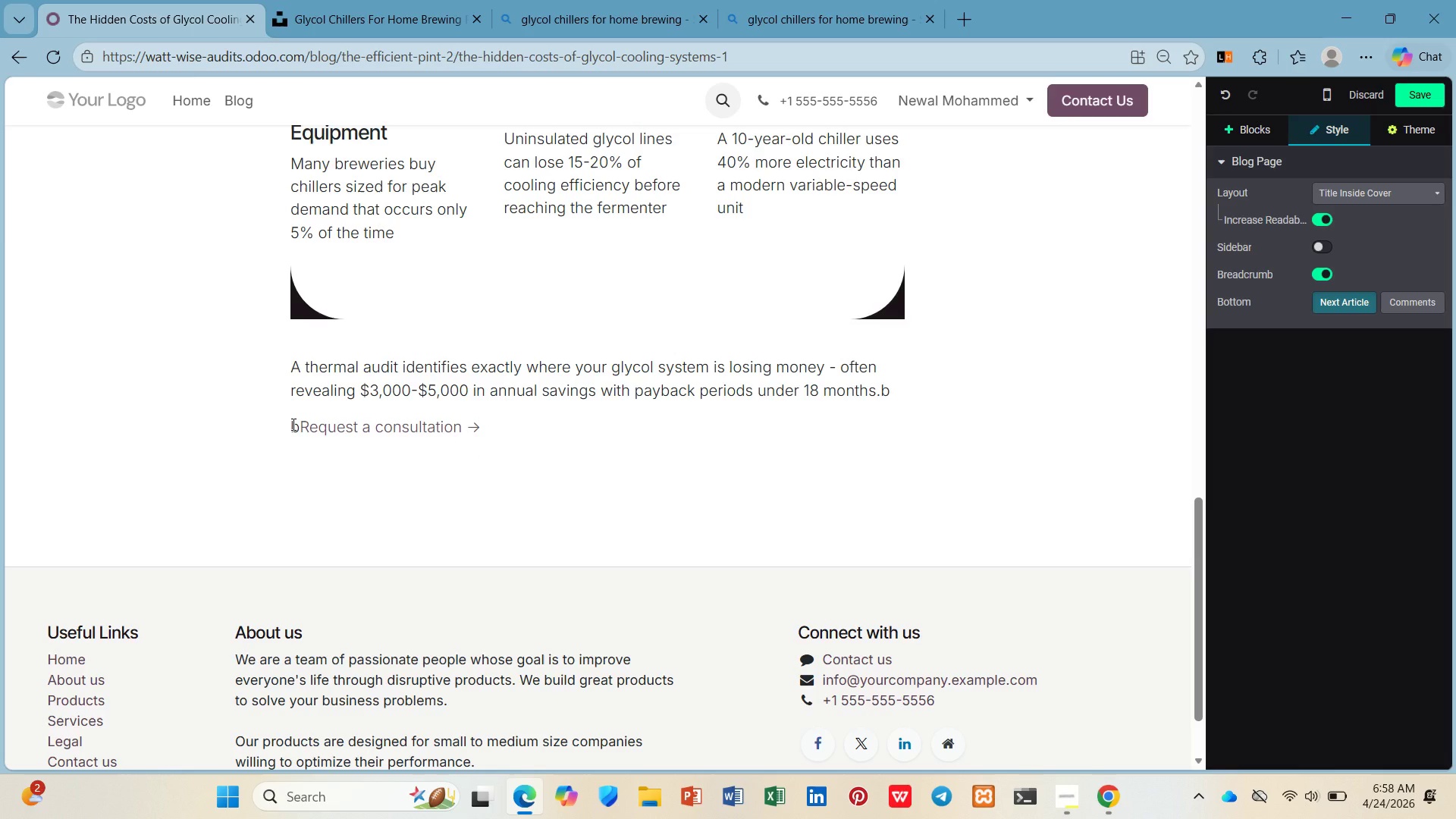 
key(Backspace)
 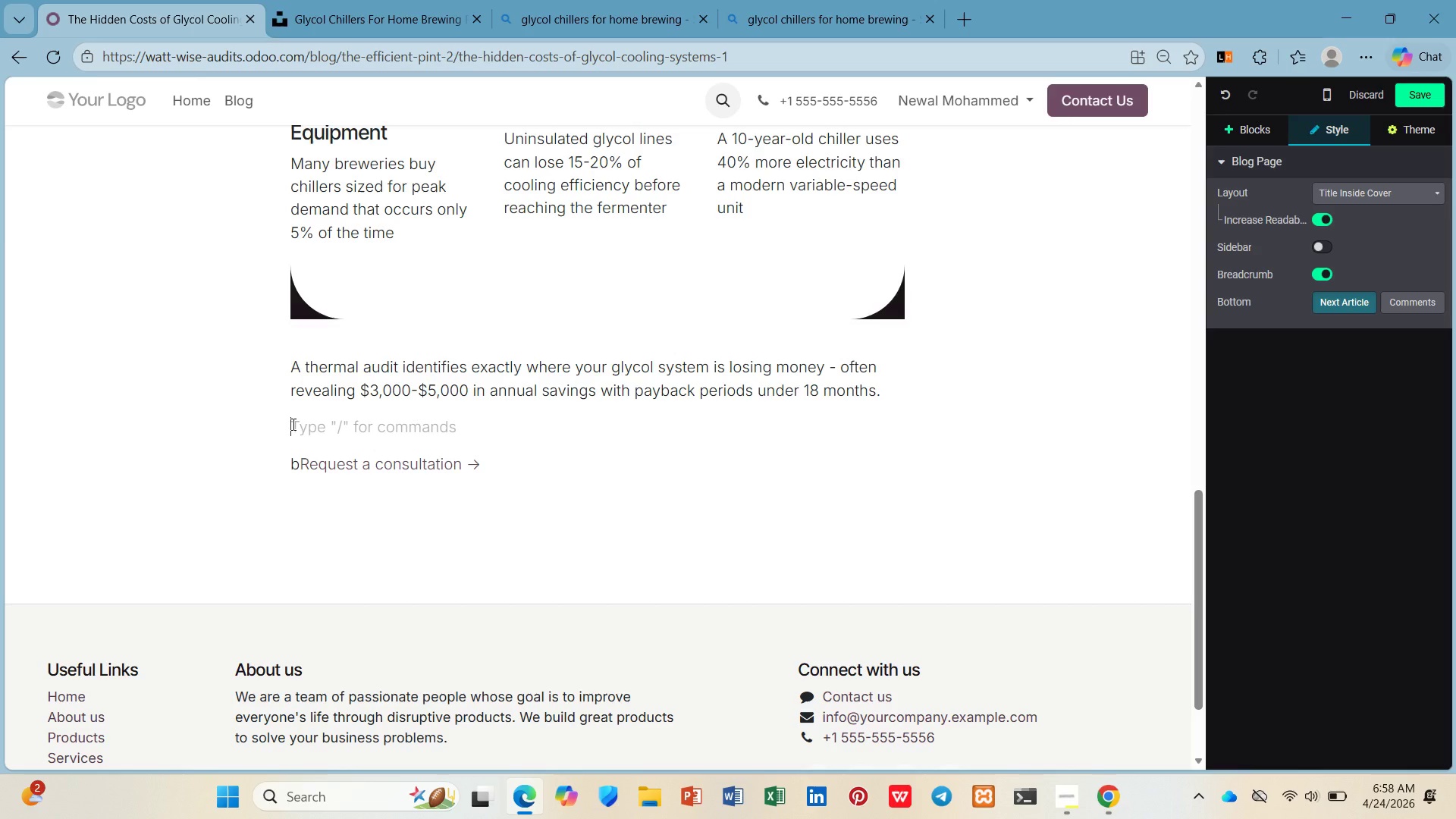 
key(Enter)
 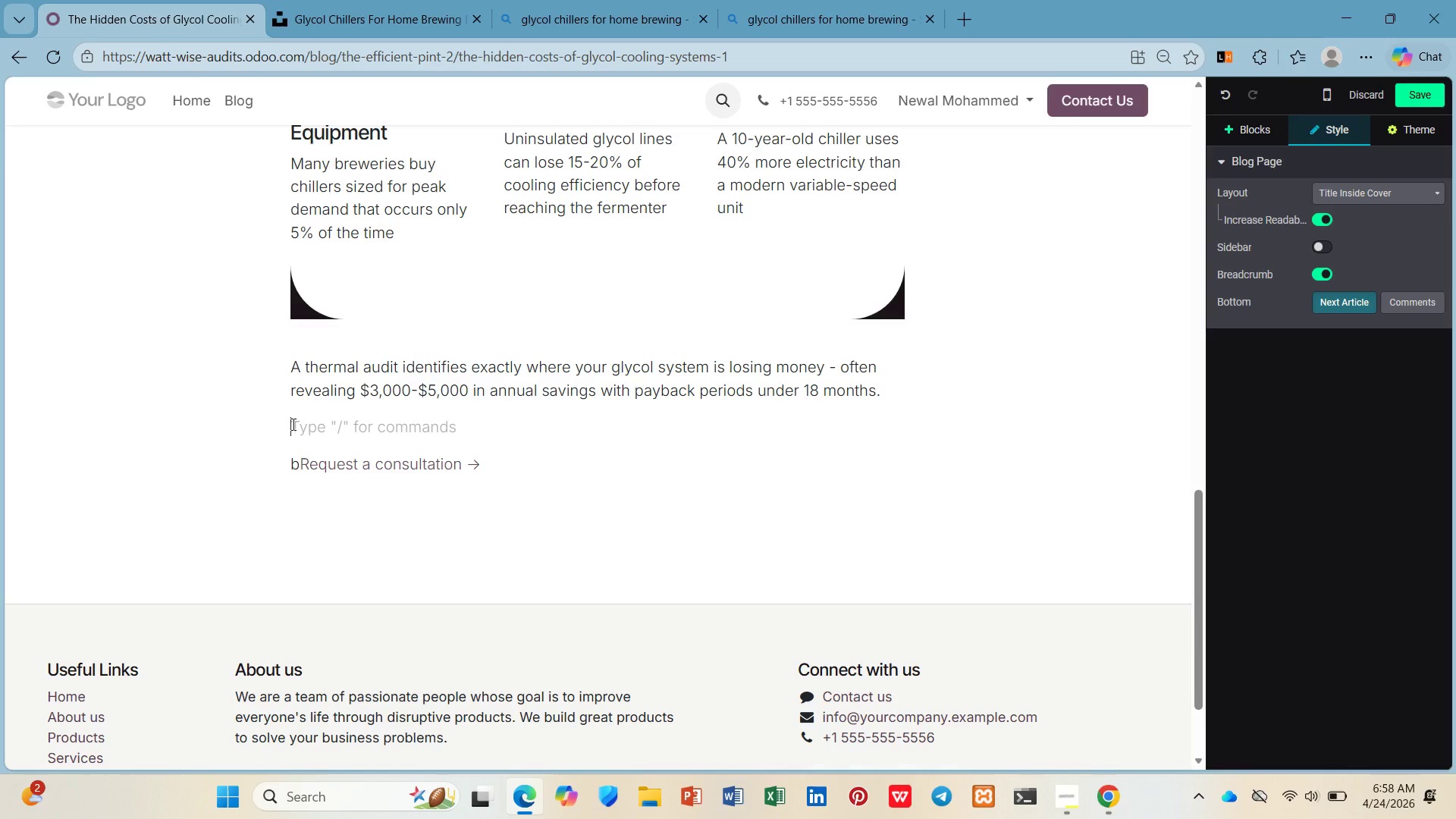 
left_click([292, 424])
 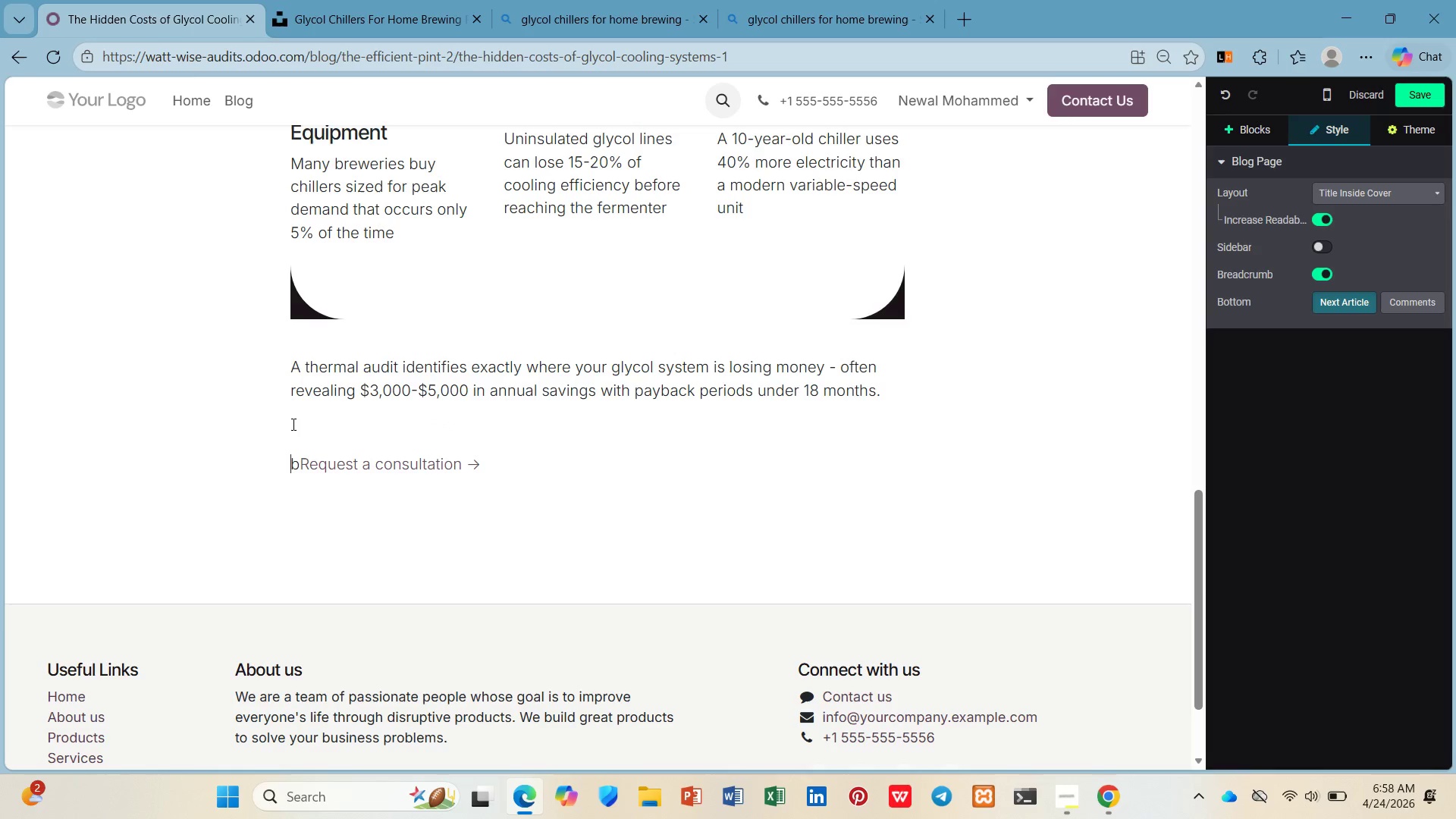 
key(ArrowDown)
 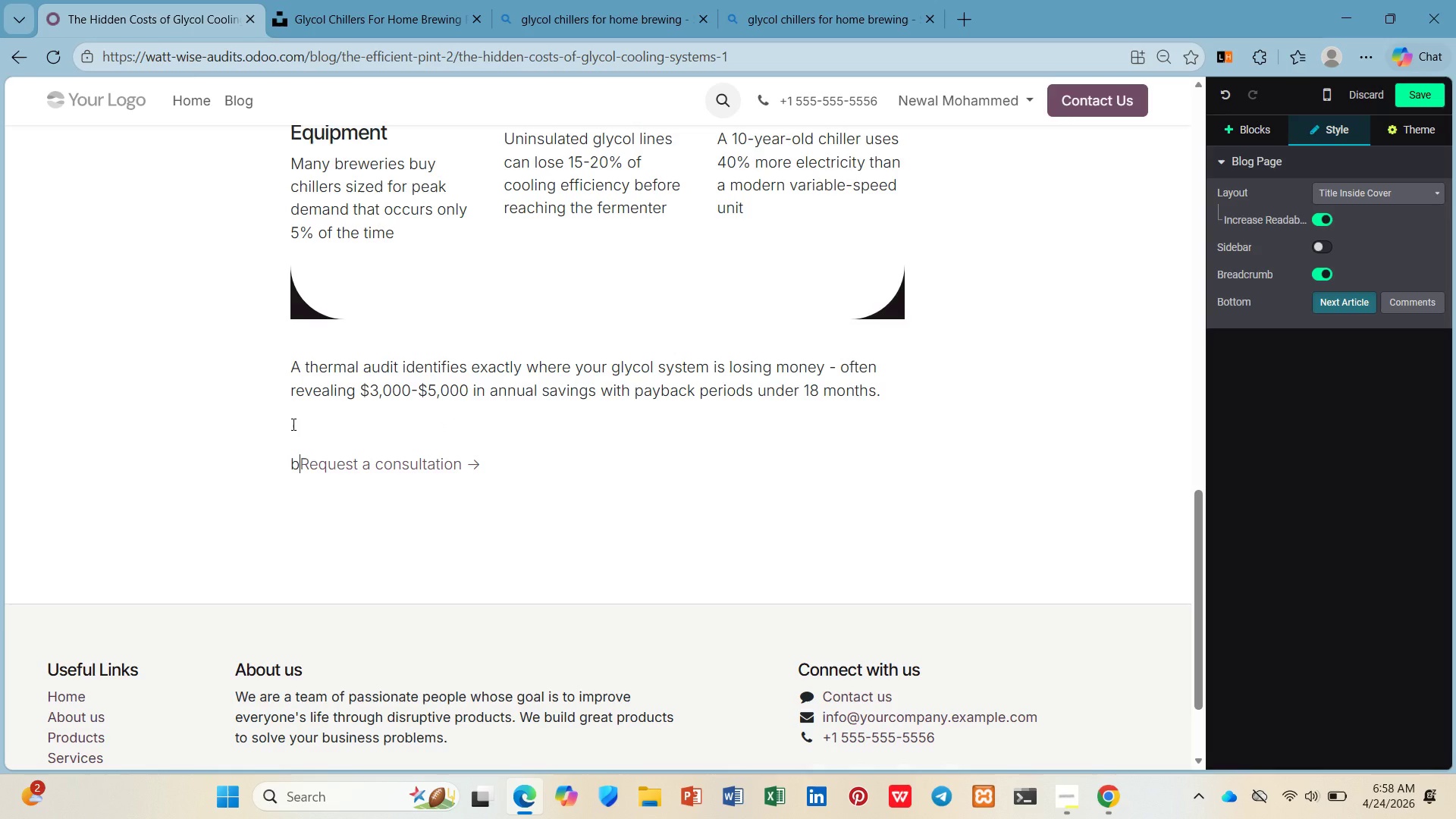 
key(ArrowRight)
 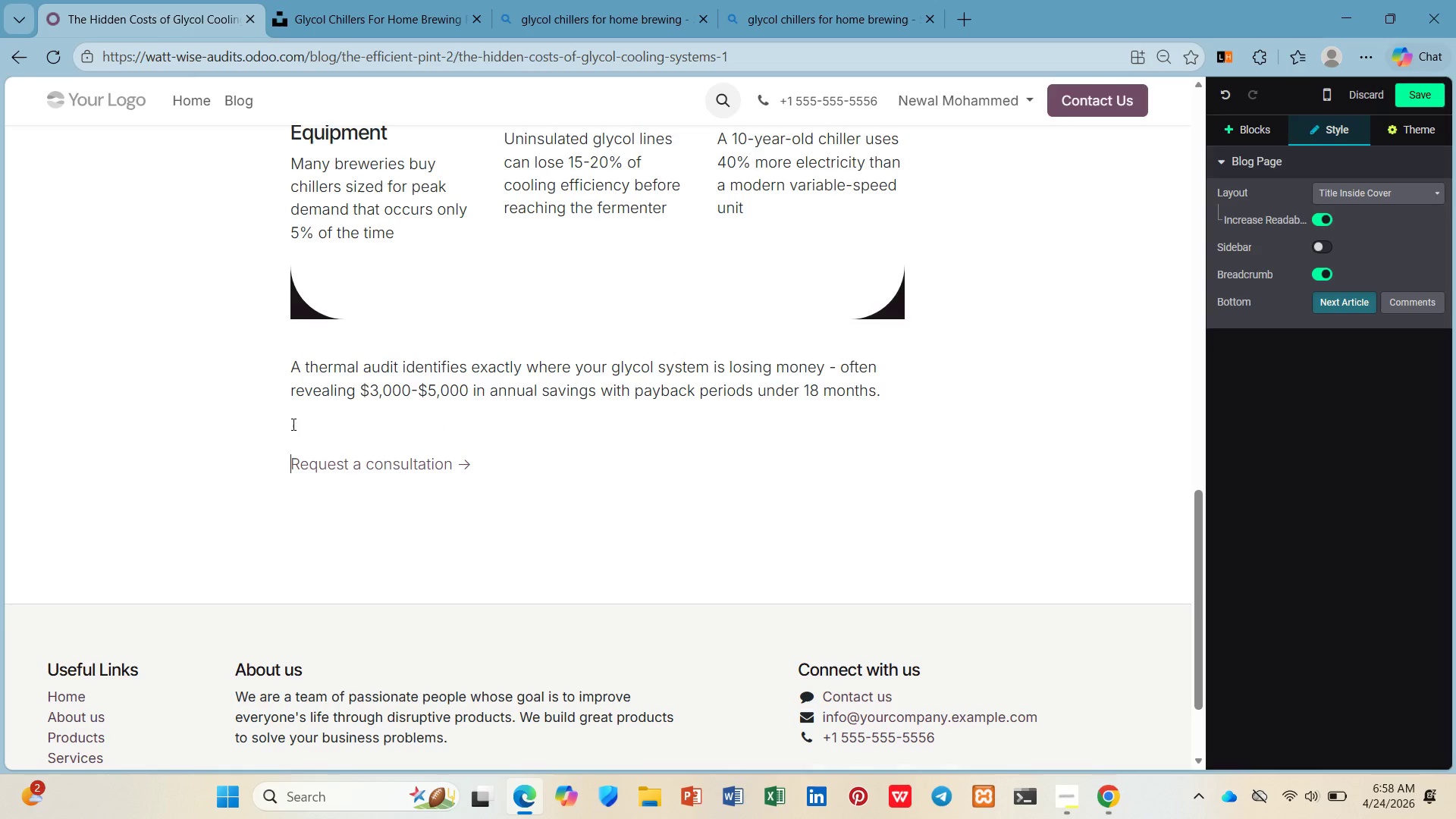 
key(Backspace)
 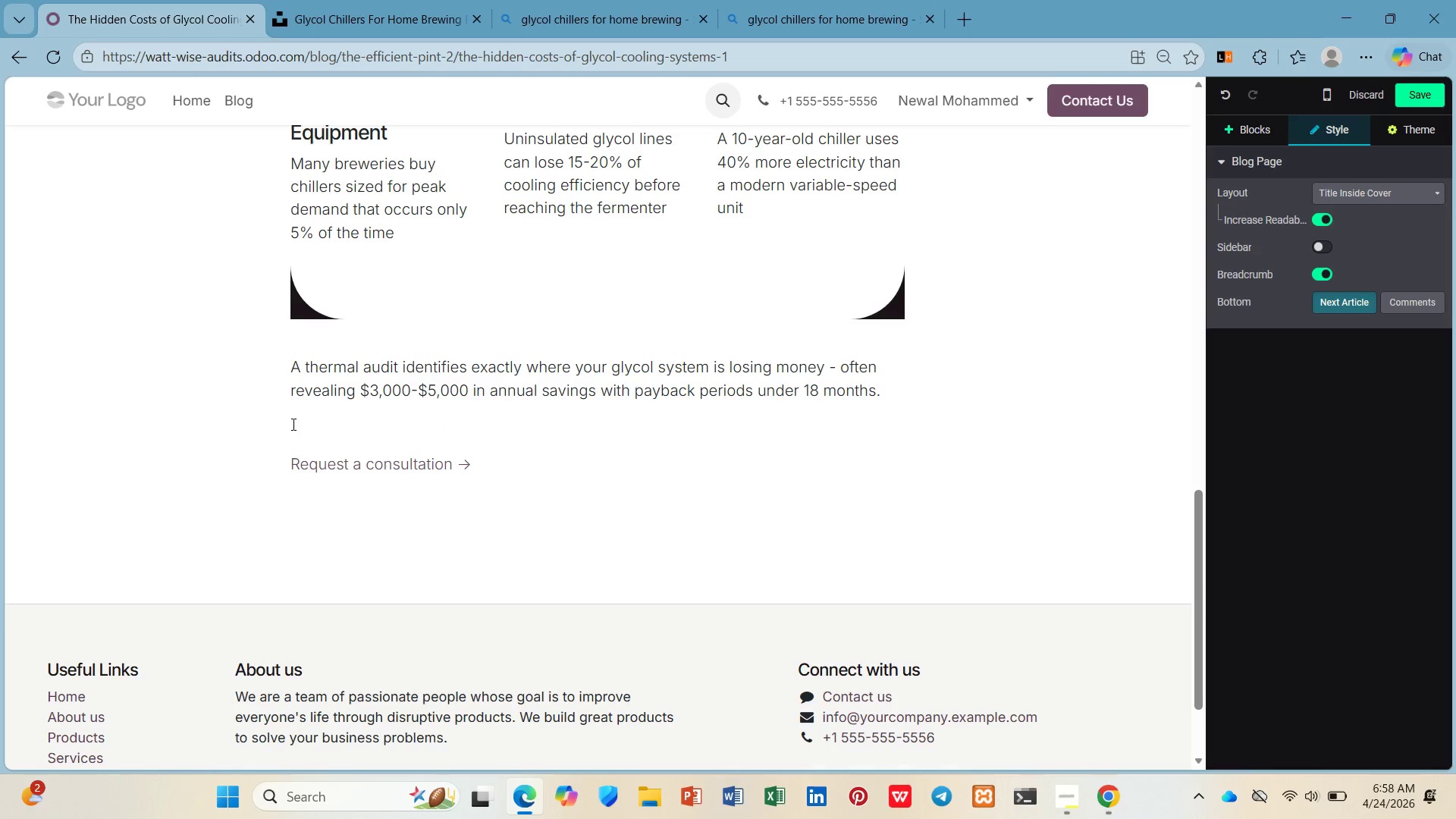 
key(Shift+ShiftRight)
 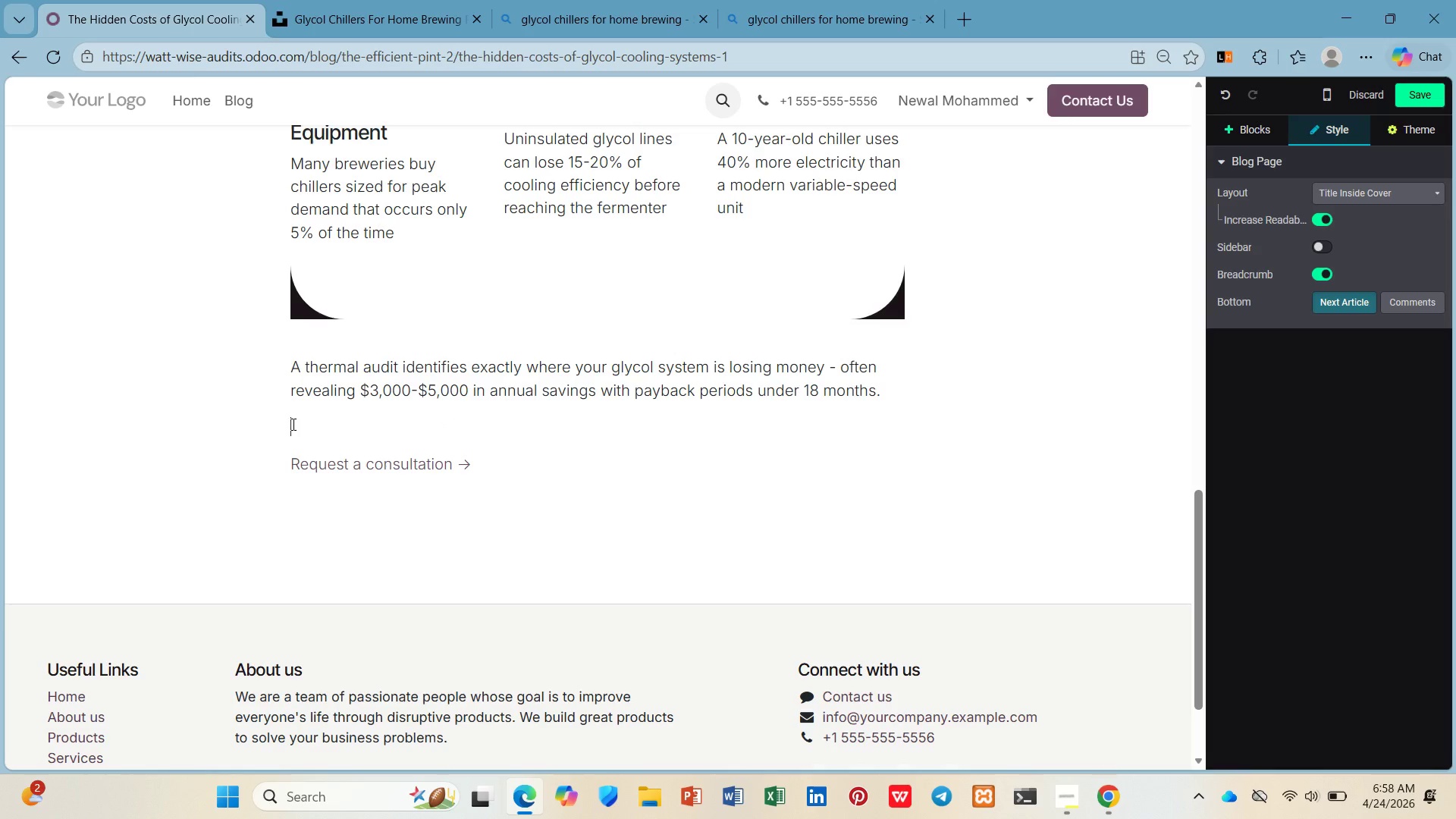 
key(ArrowUp)
 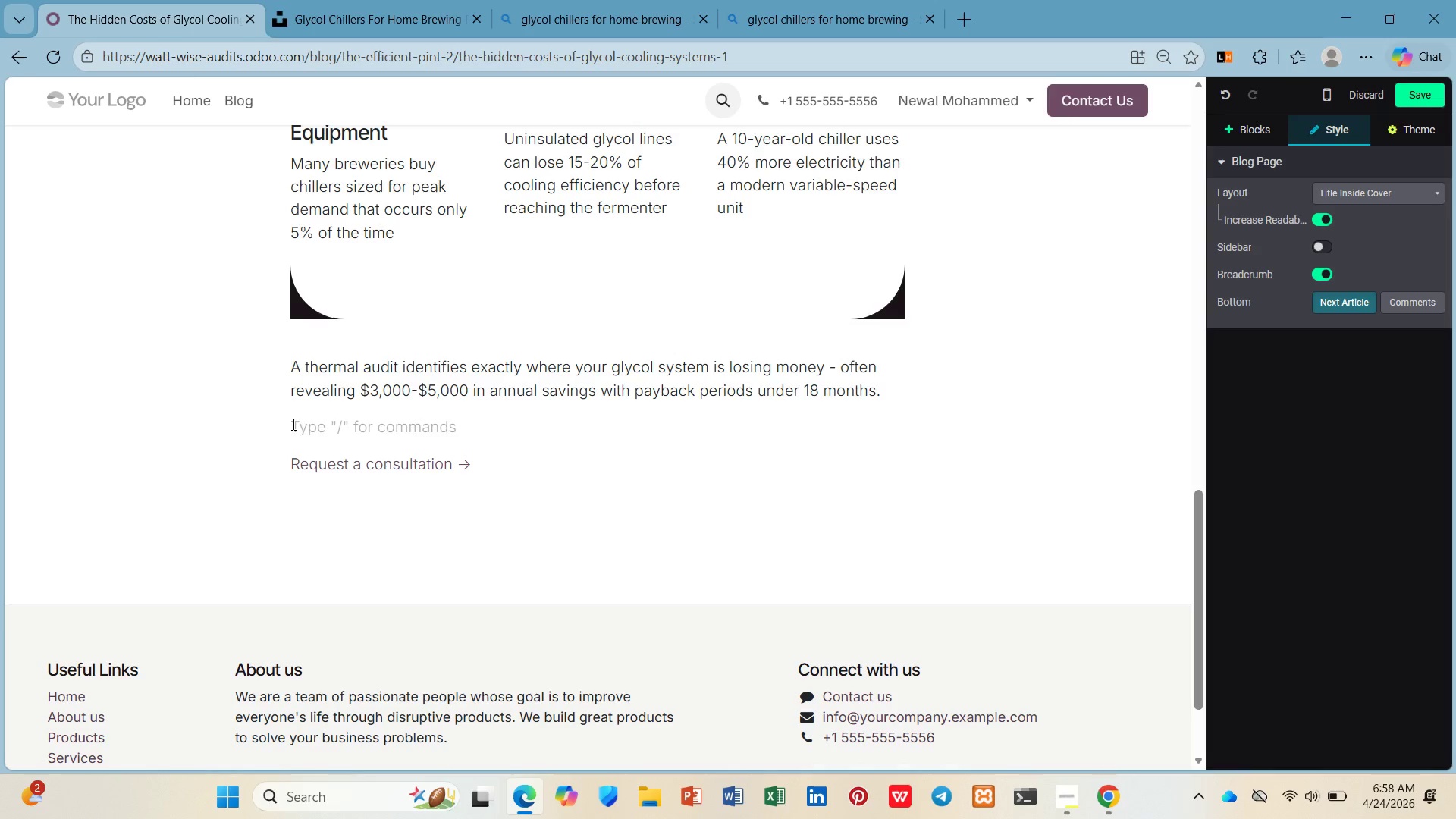 
type(Ready to audit your glycol system?)
 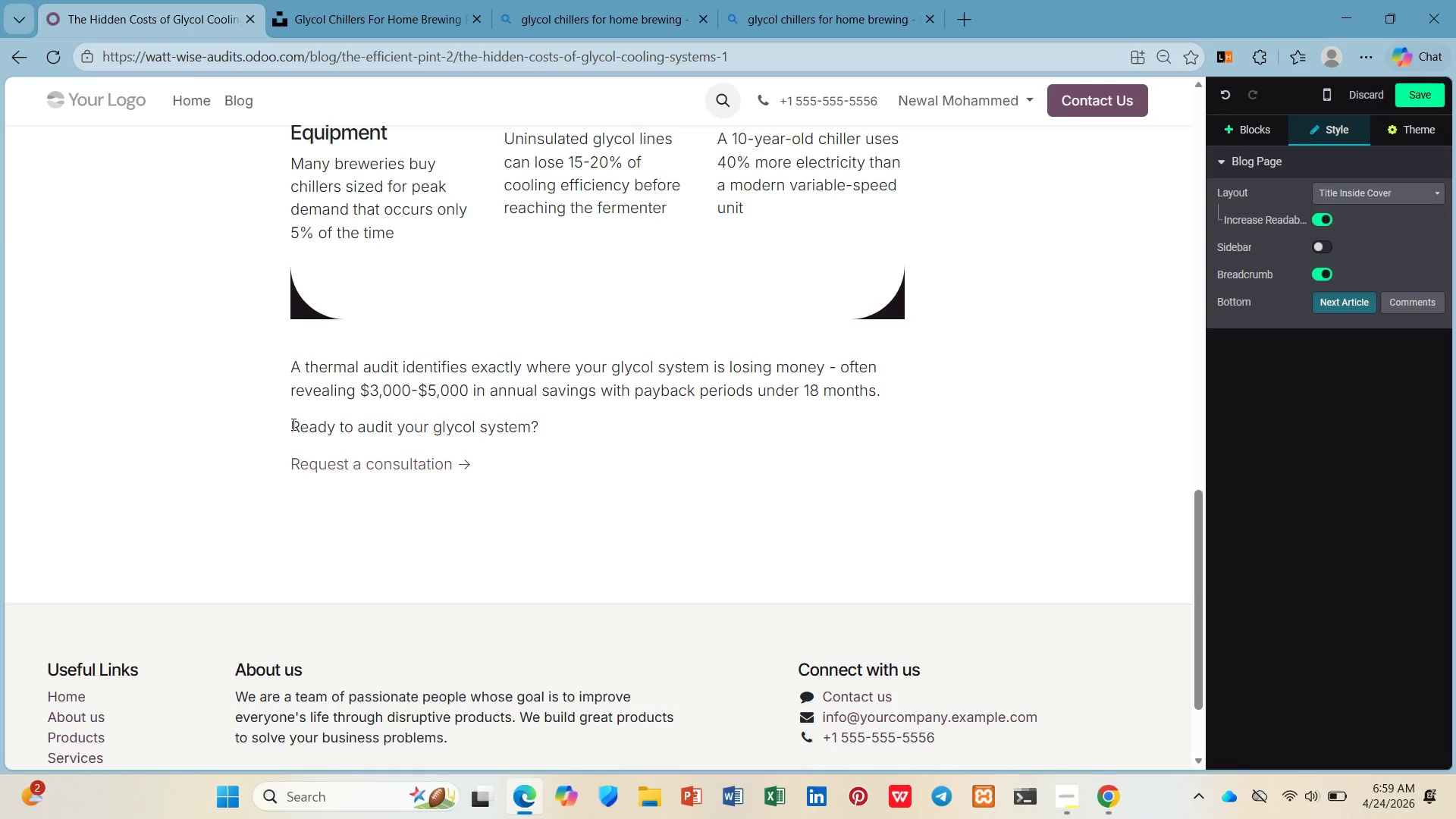 
left_click([290, 463])
 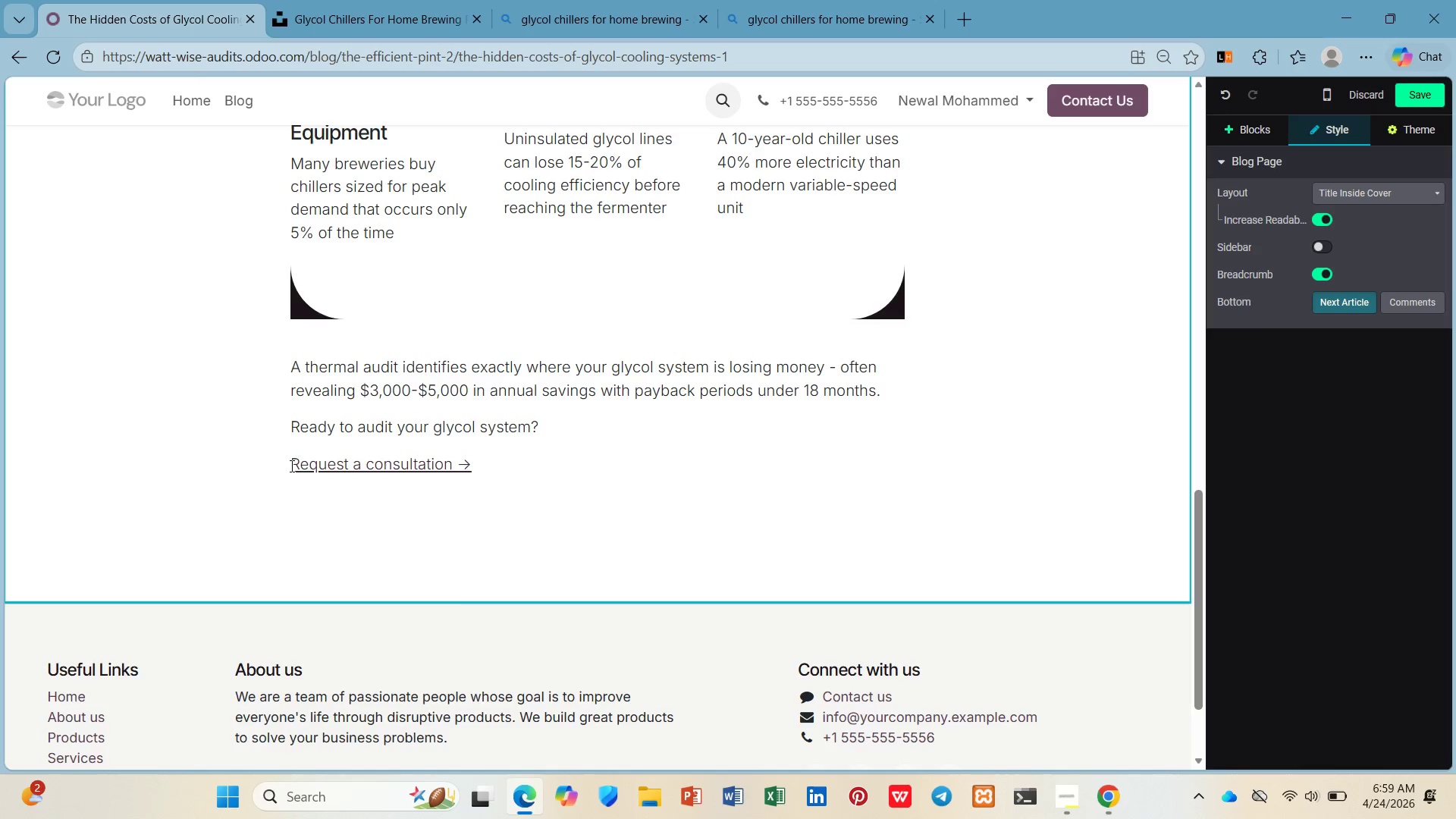 
key(Backspace)
 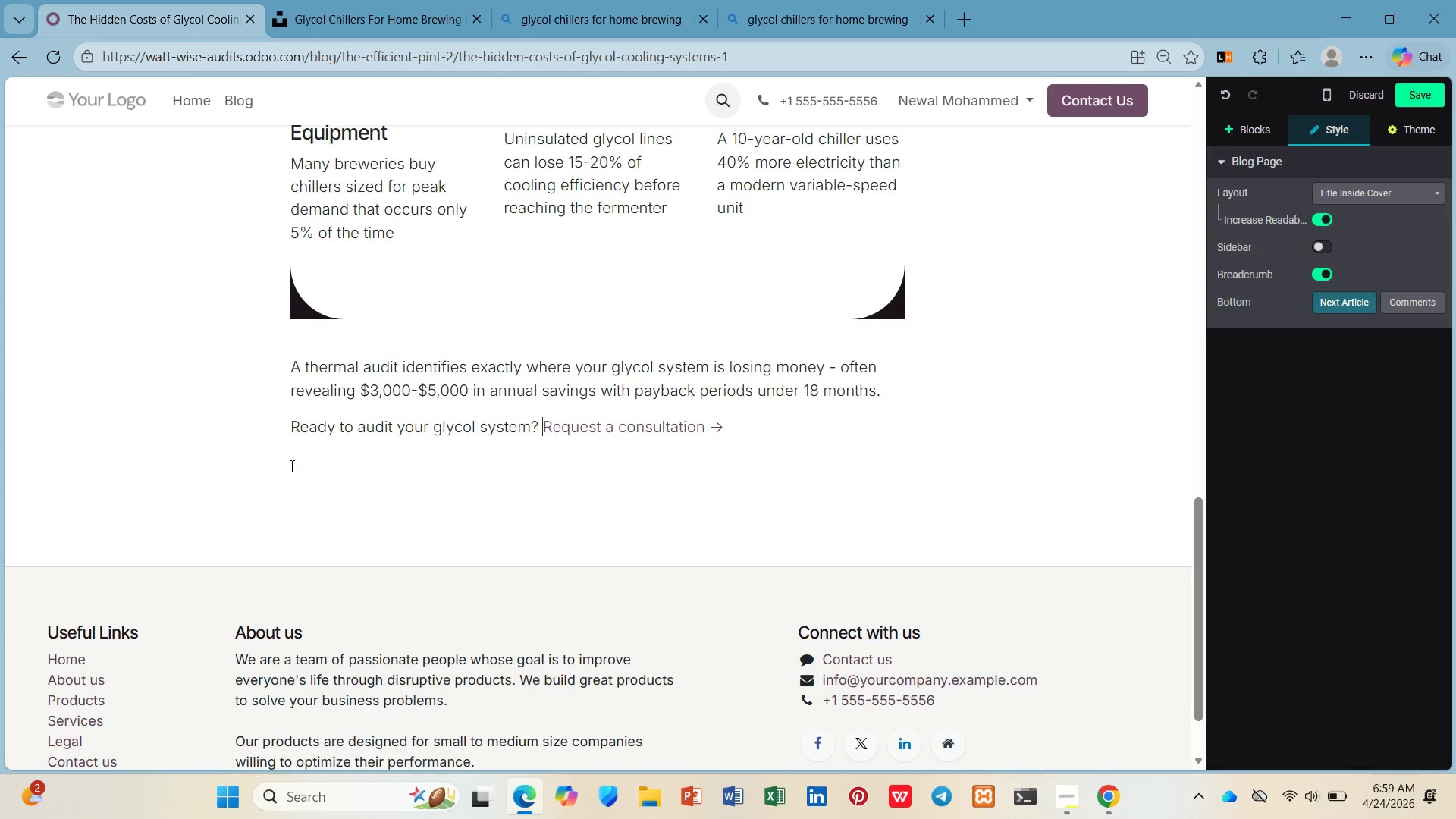 
key(Space)
 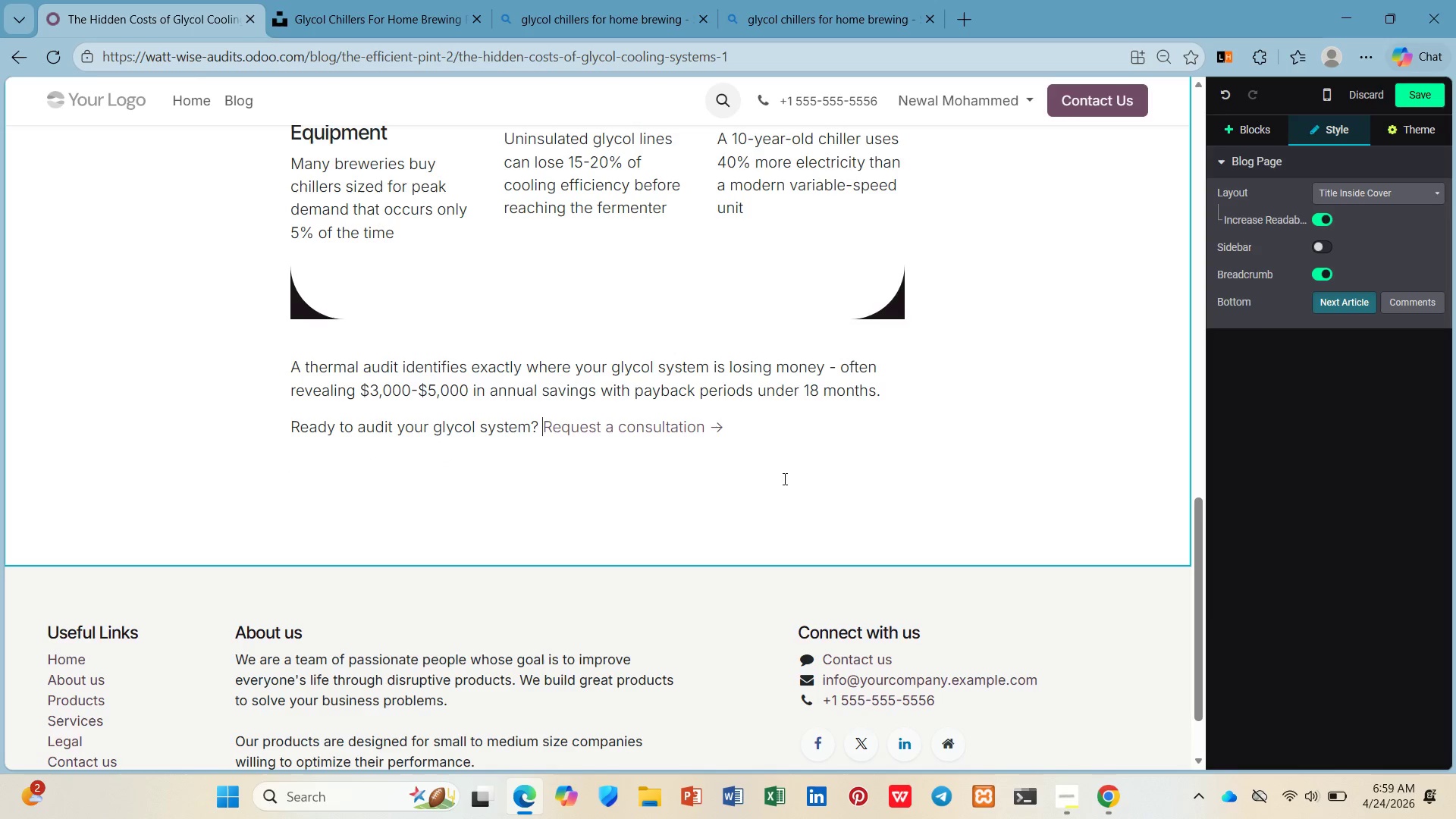 
scroll: coordinate [745, 472], scroll_direction: up, amount: 11.0
 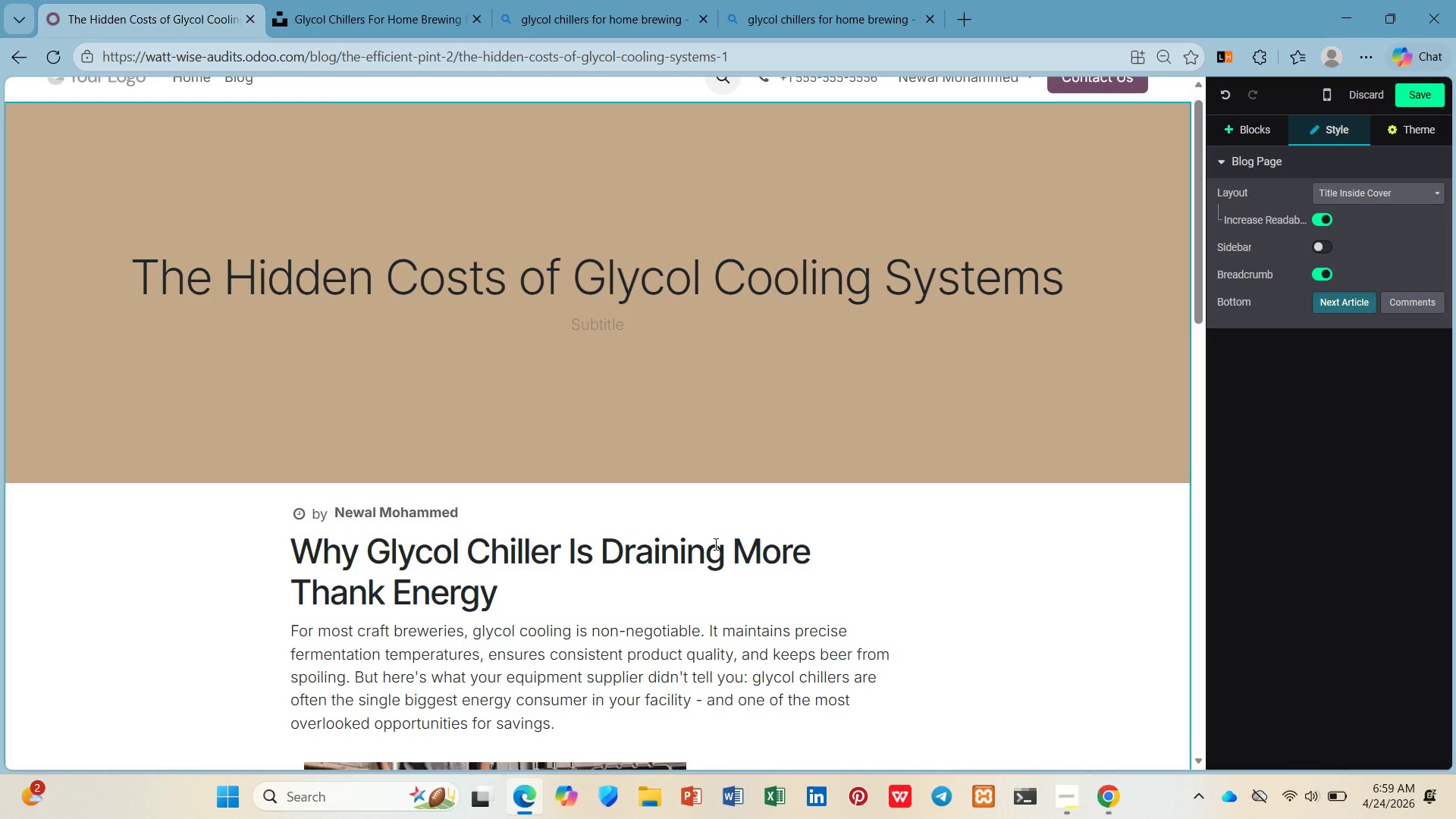 
wait(5.38)
 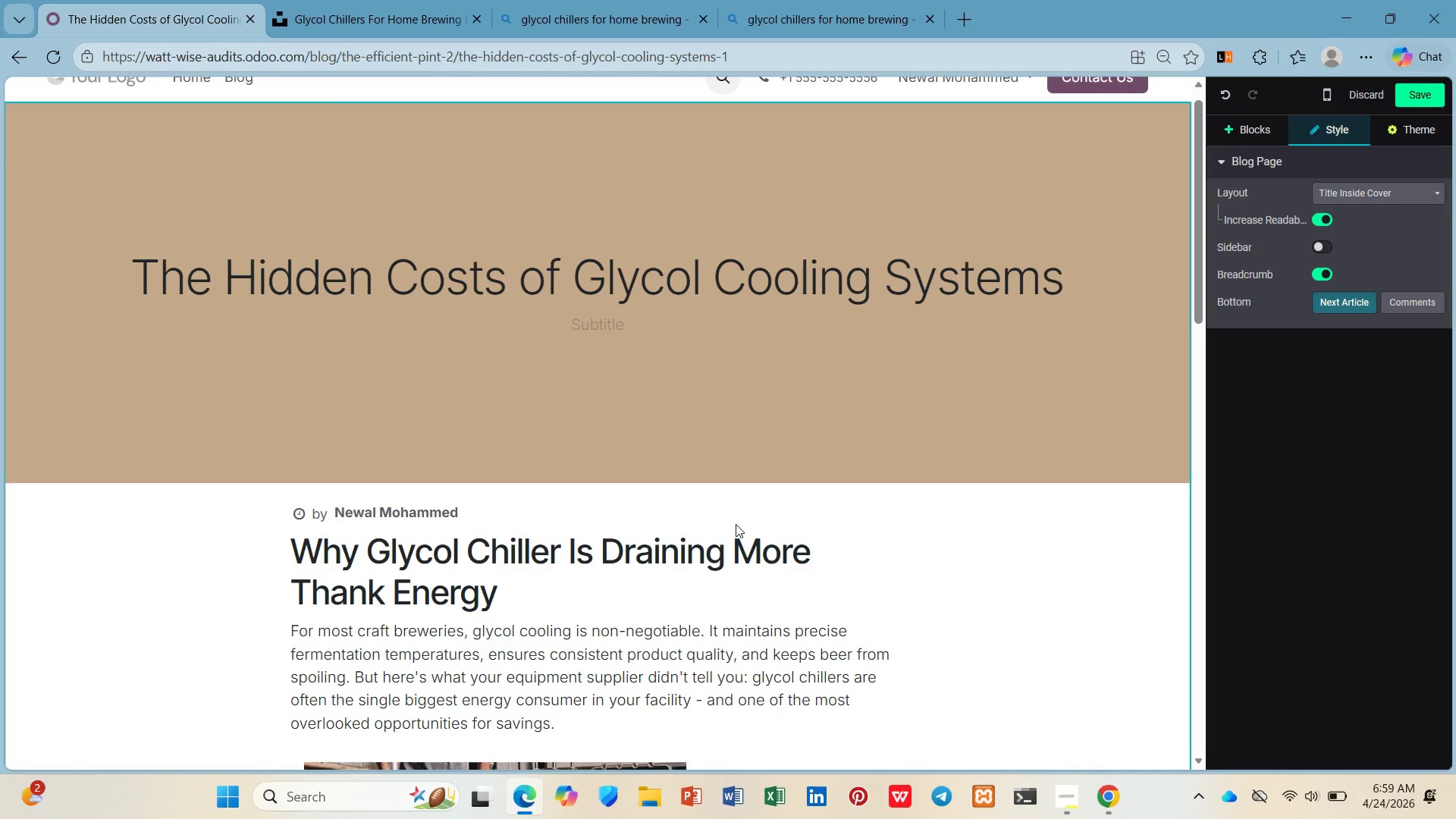 
scroll: coordinate [443, 467], scroll_direction: up, amount: 3.0
 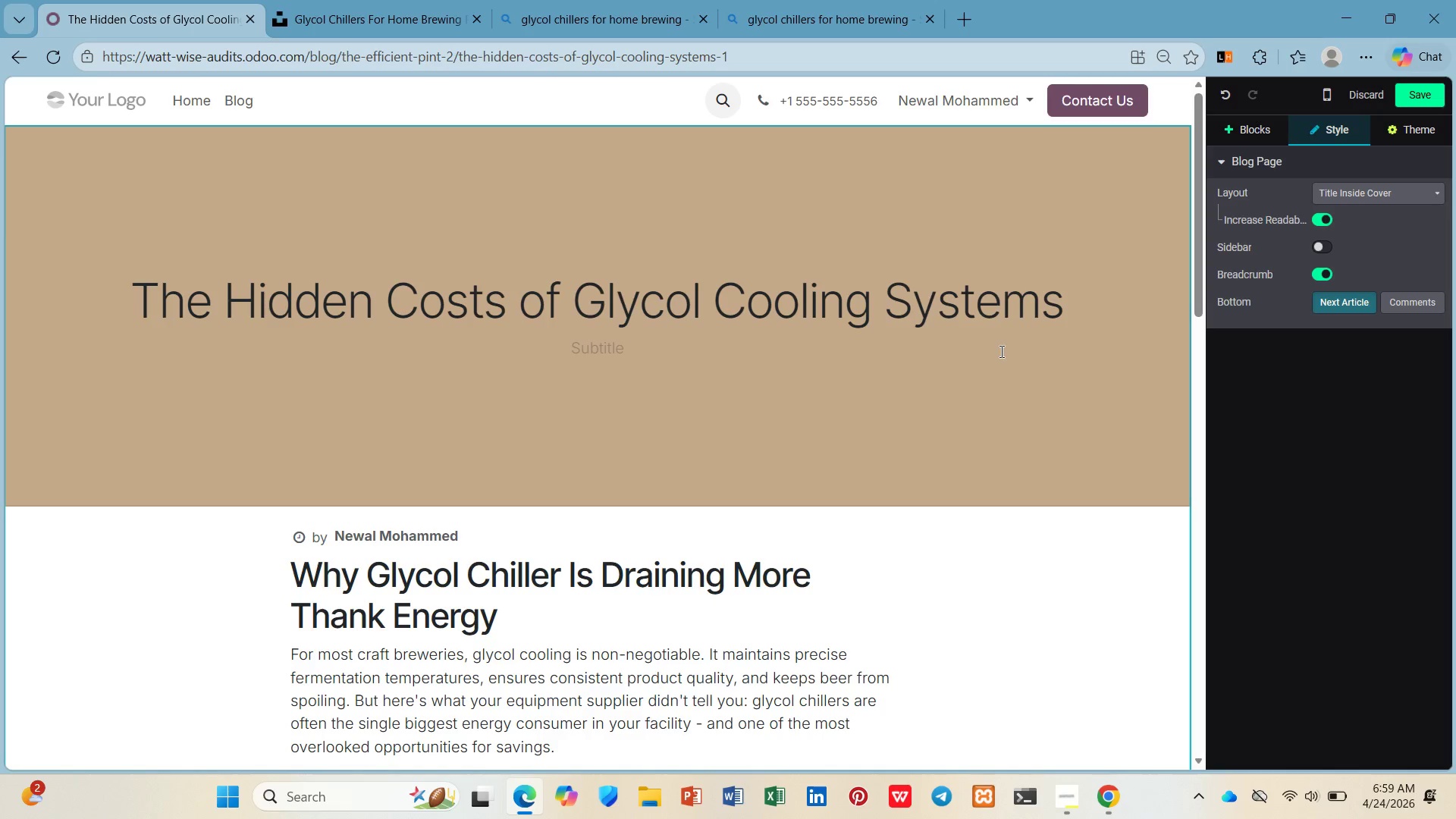 
left_click([999, 351])
 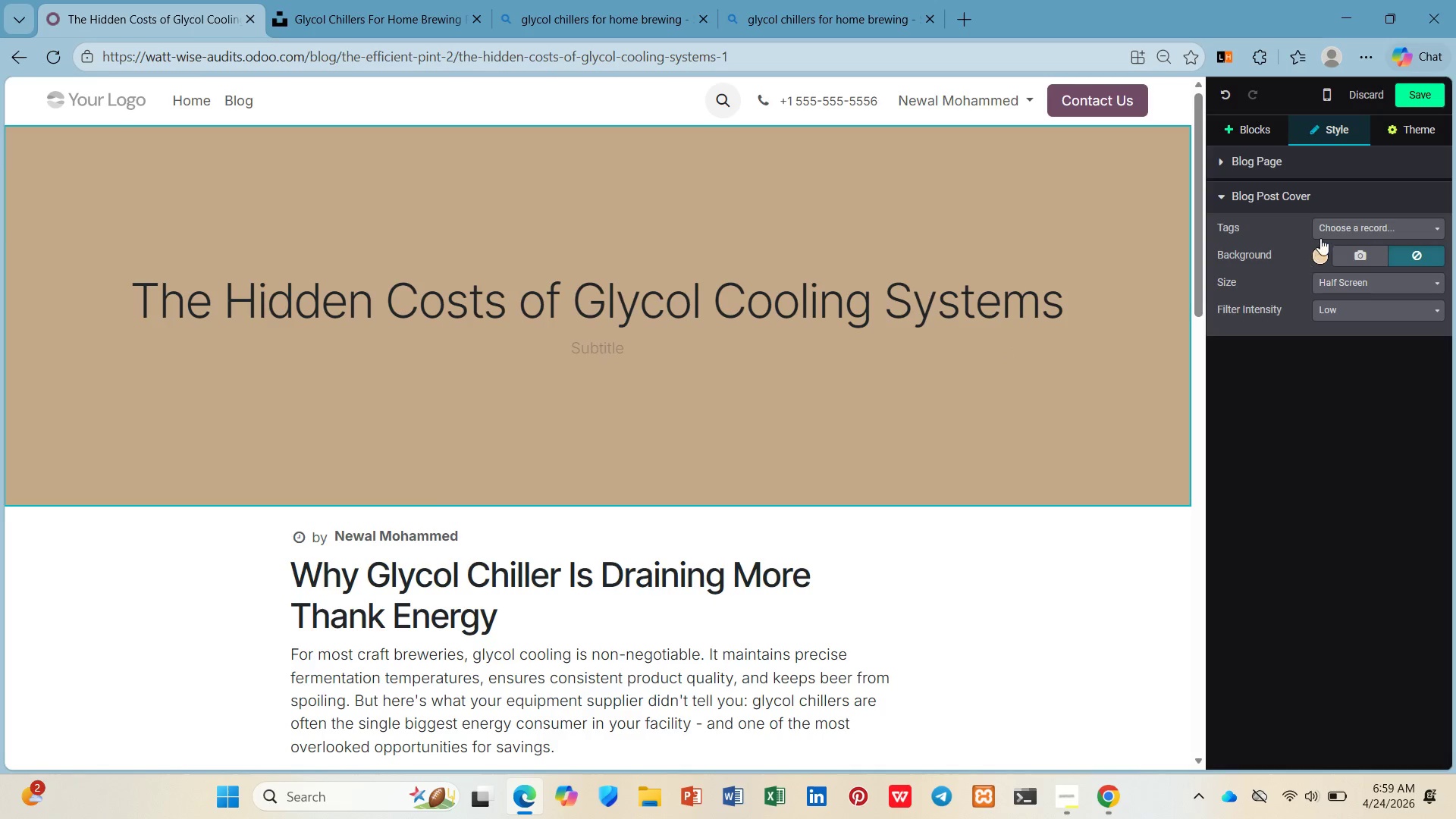 
left_click([1343, 228])
 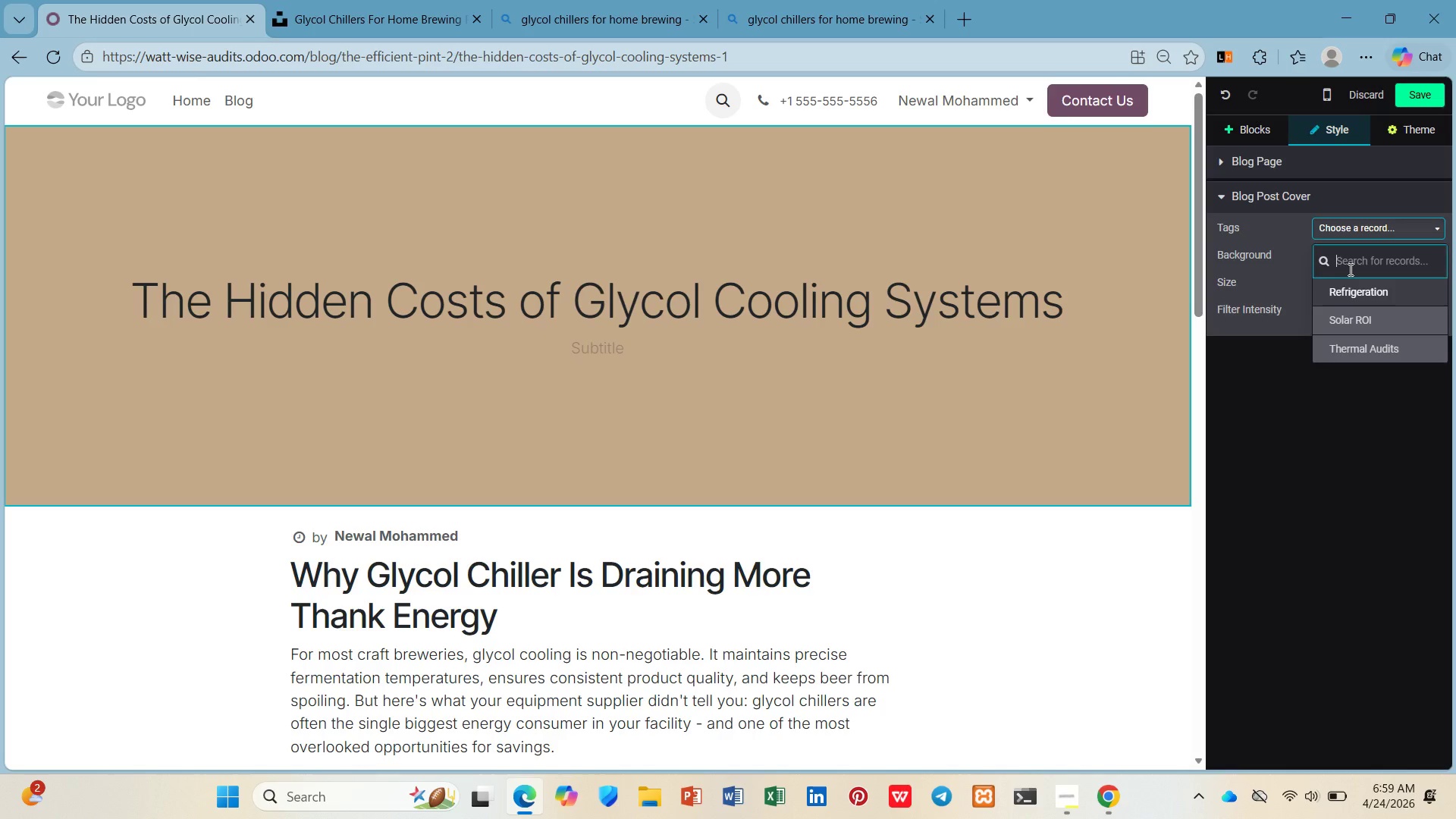 
left_click([1352, 284])
 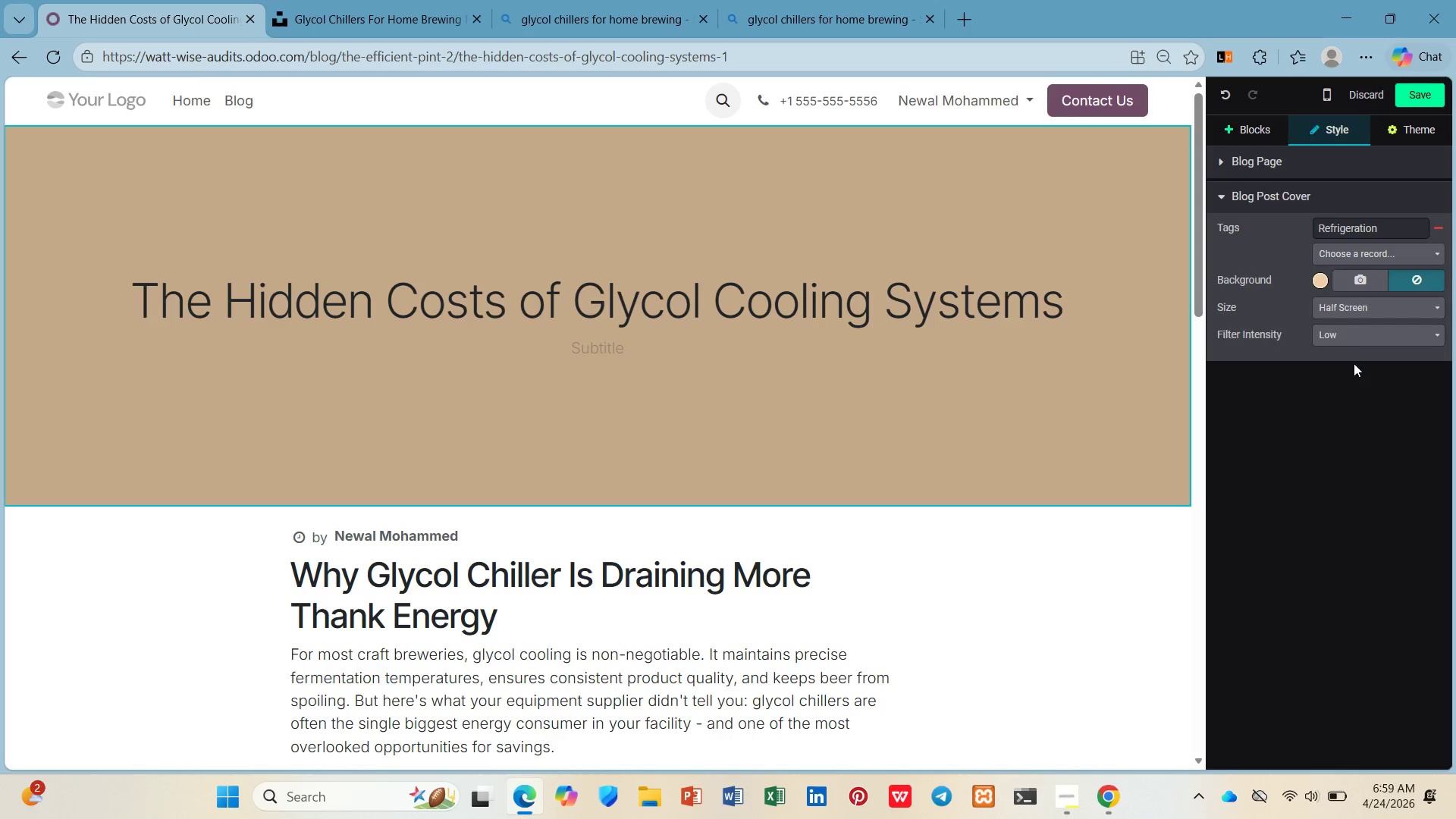 
wait(6.67)
 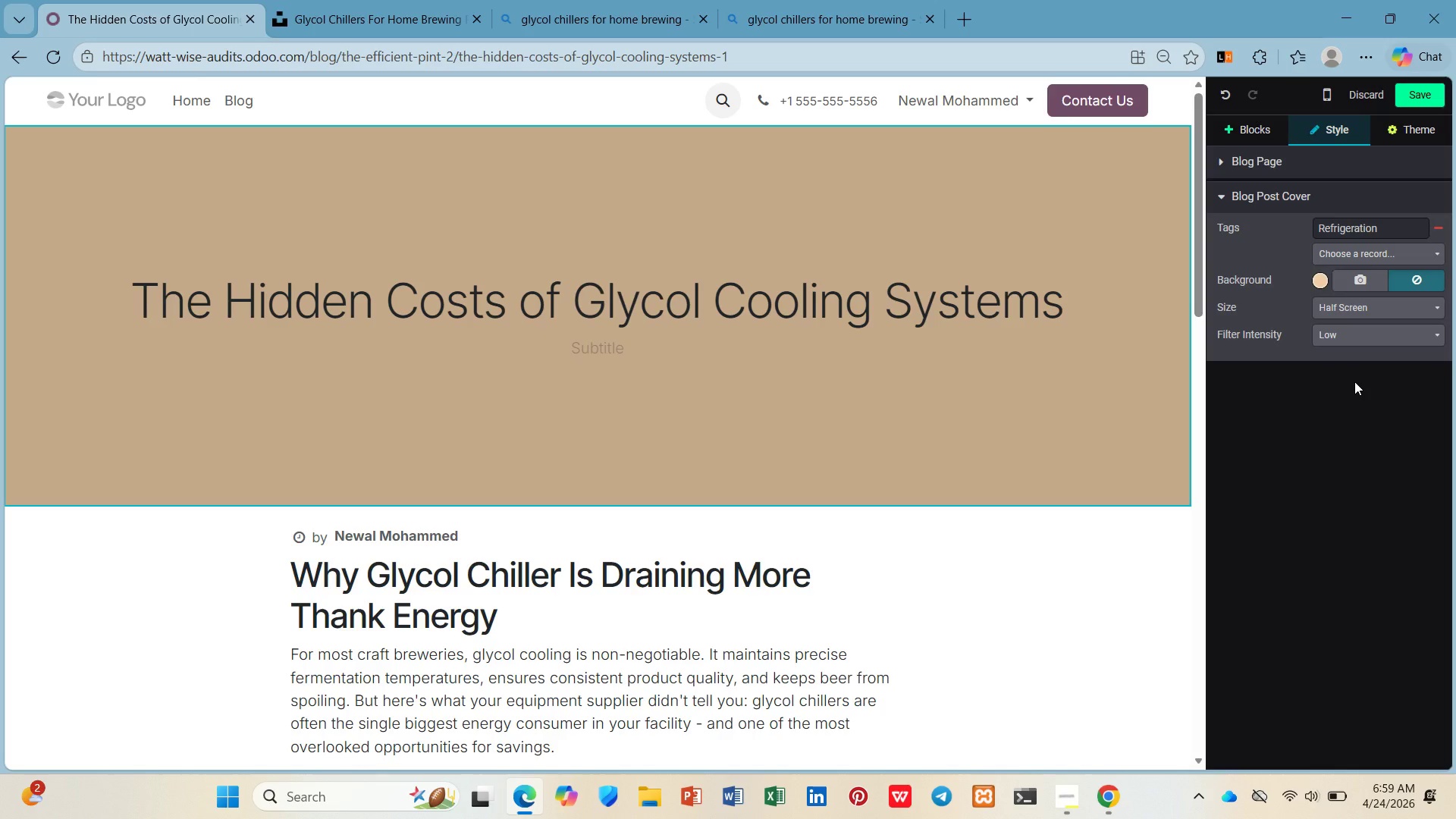 
left_click([1414, 87])
 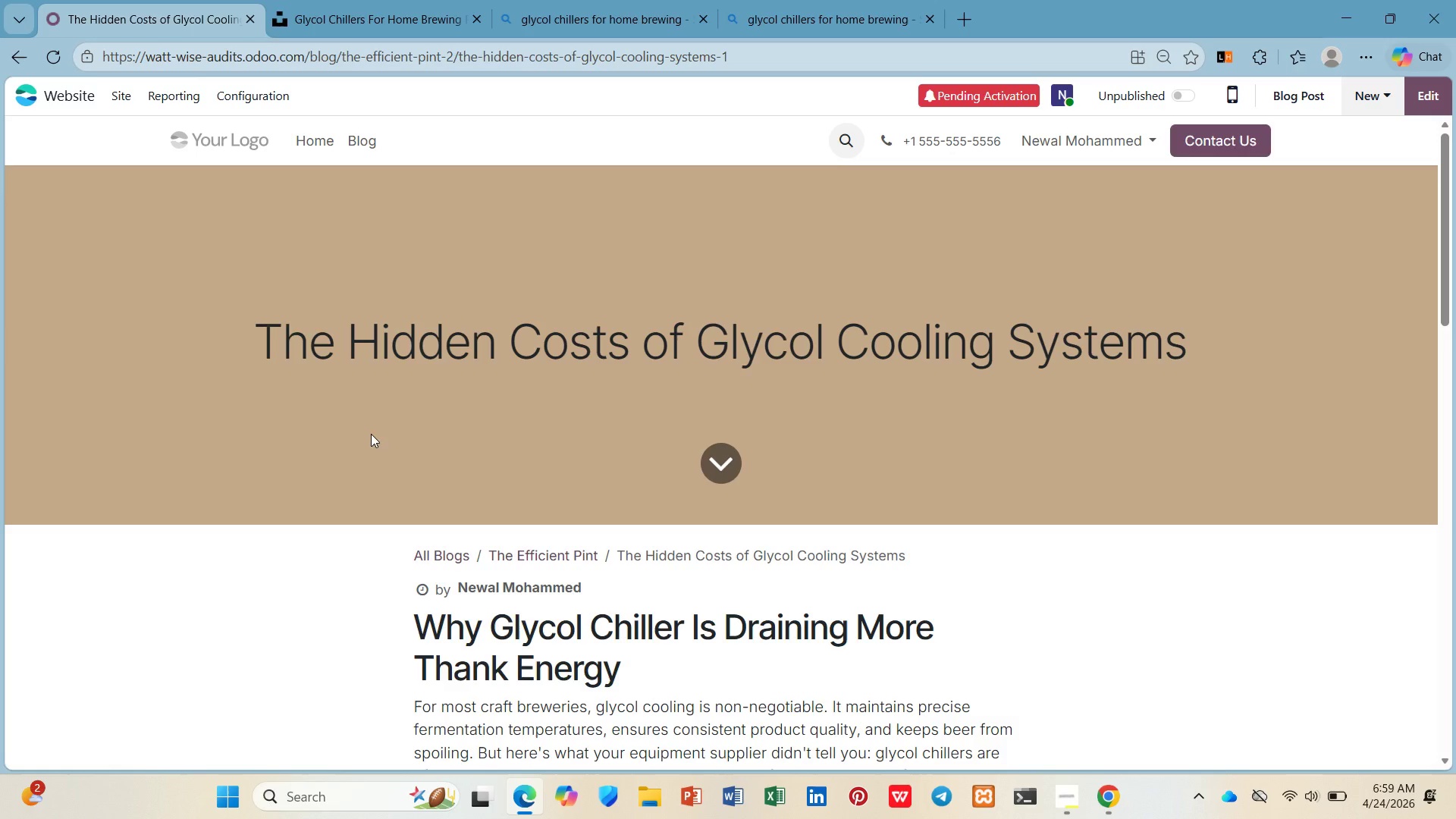 
wait(6.86)
 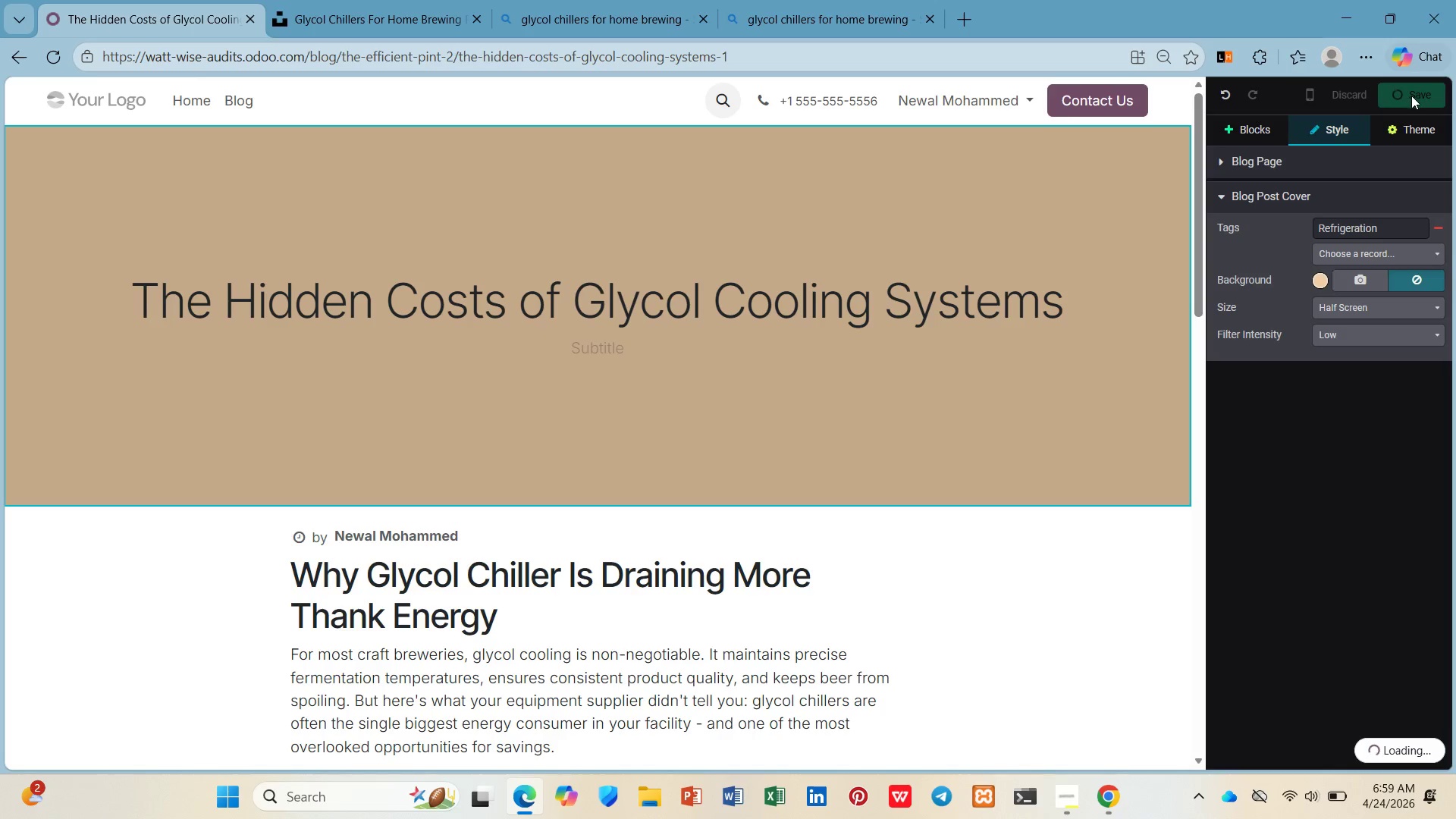 
left_click([120, 94])
 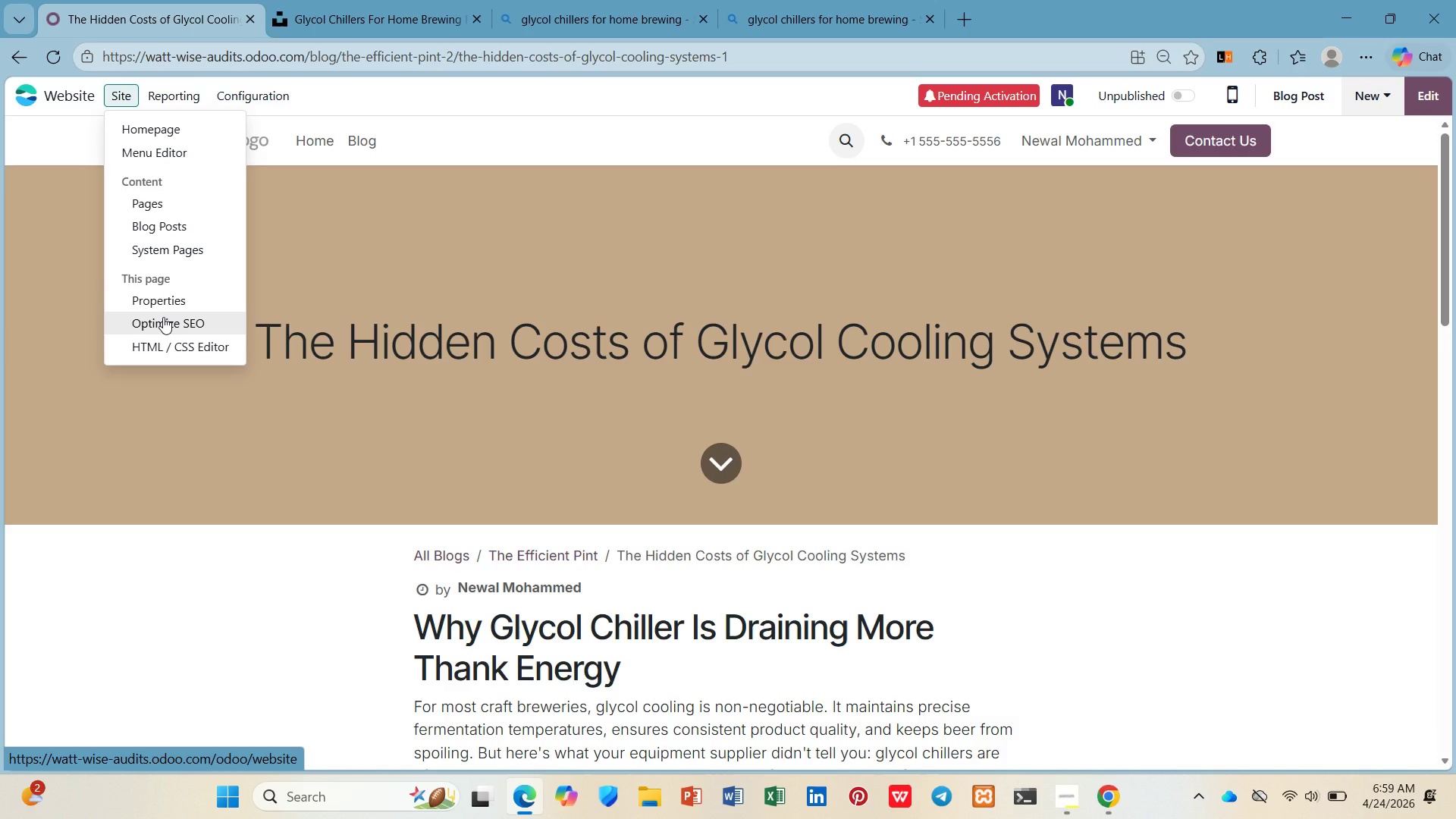 
left_click([163, 317])
 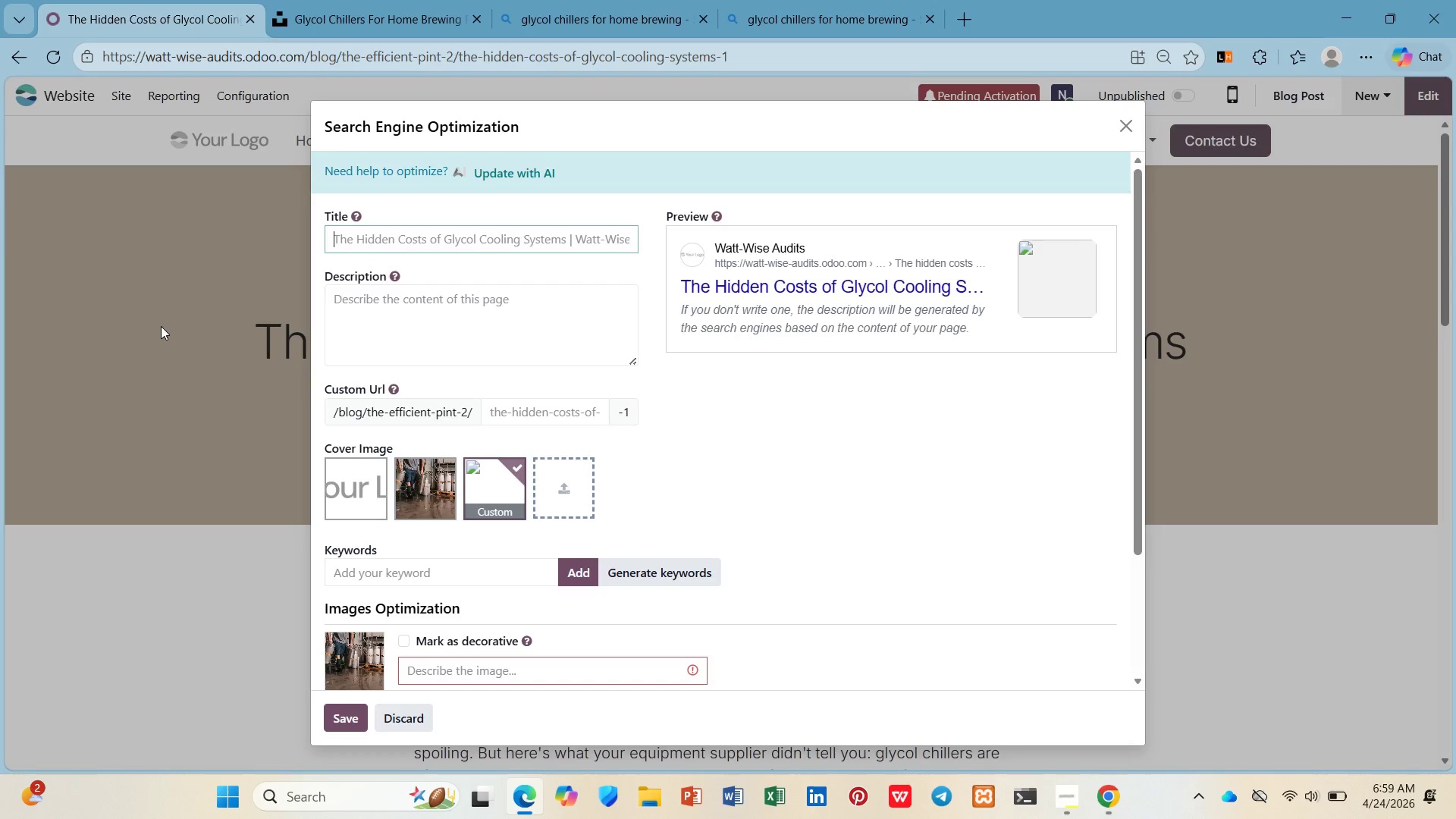 
wait(5.27)
 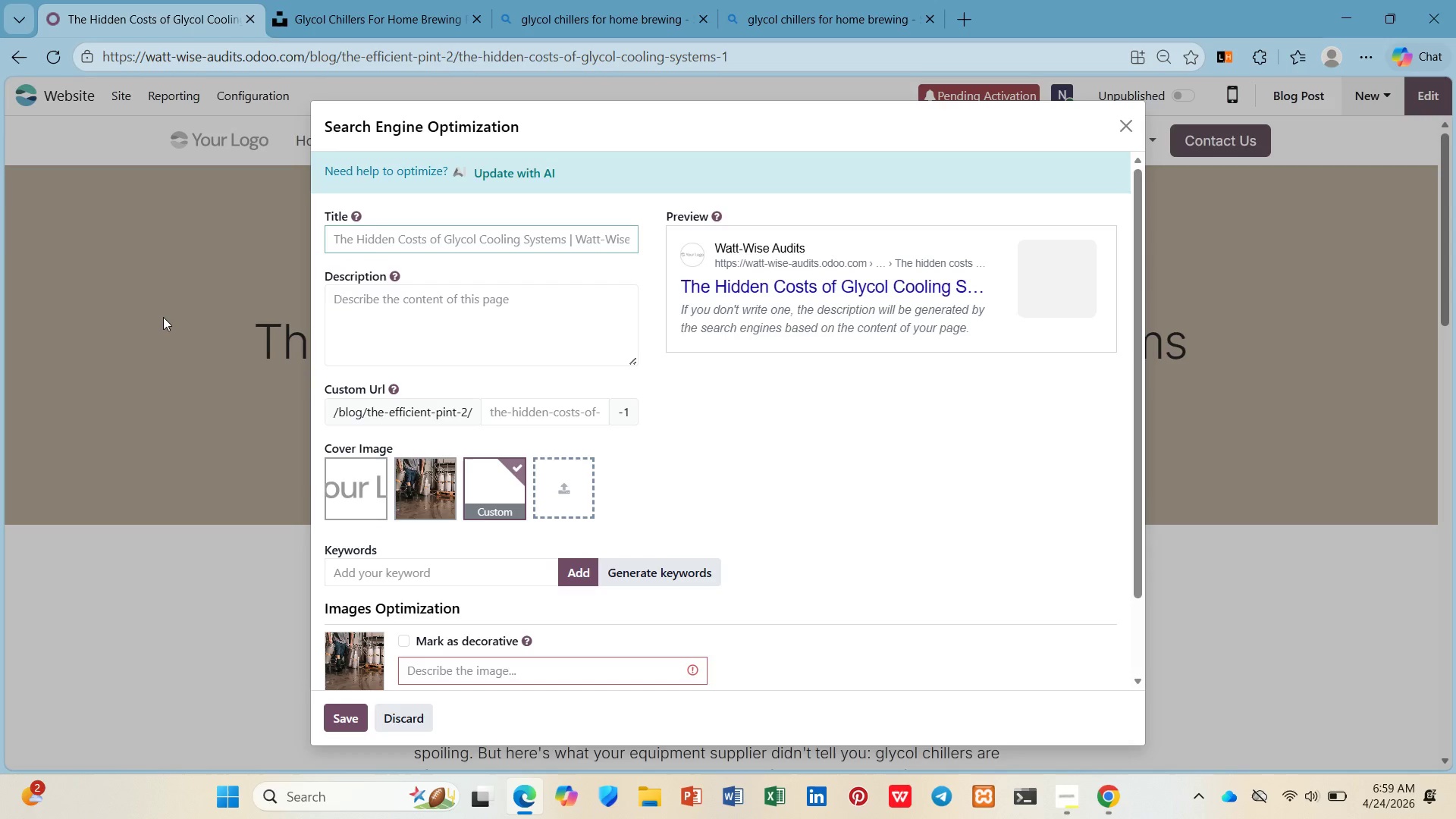 
mouse_move([529, 458])
 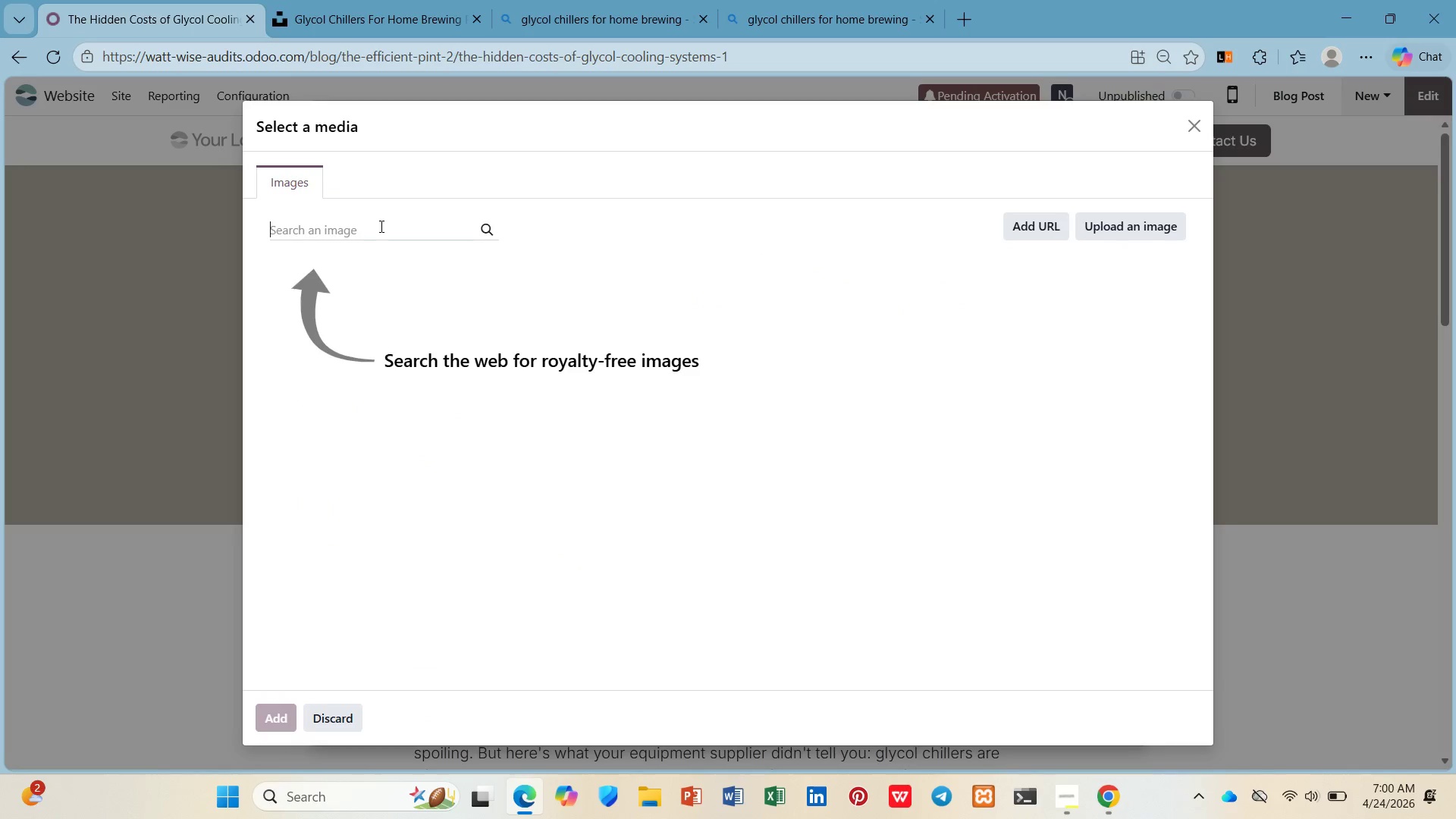 
left_click([380, 226])
 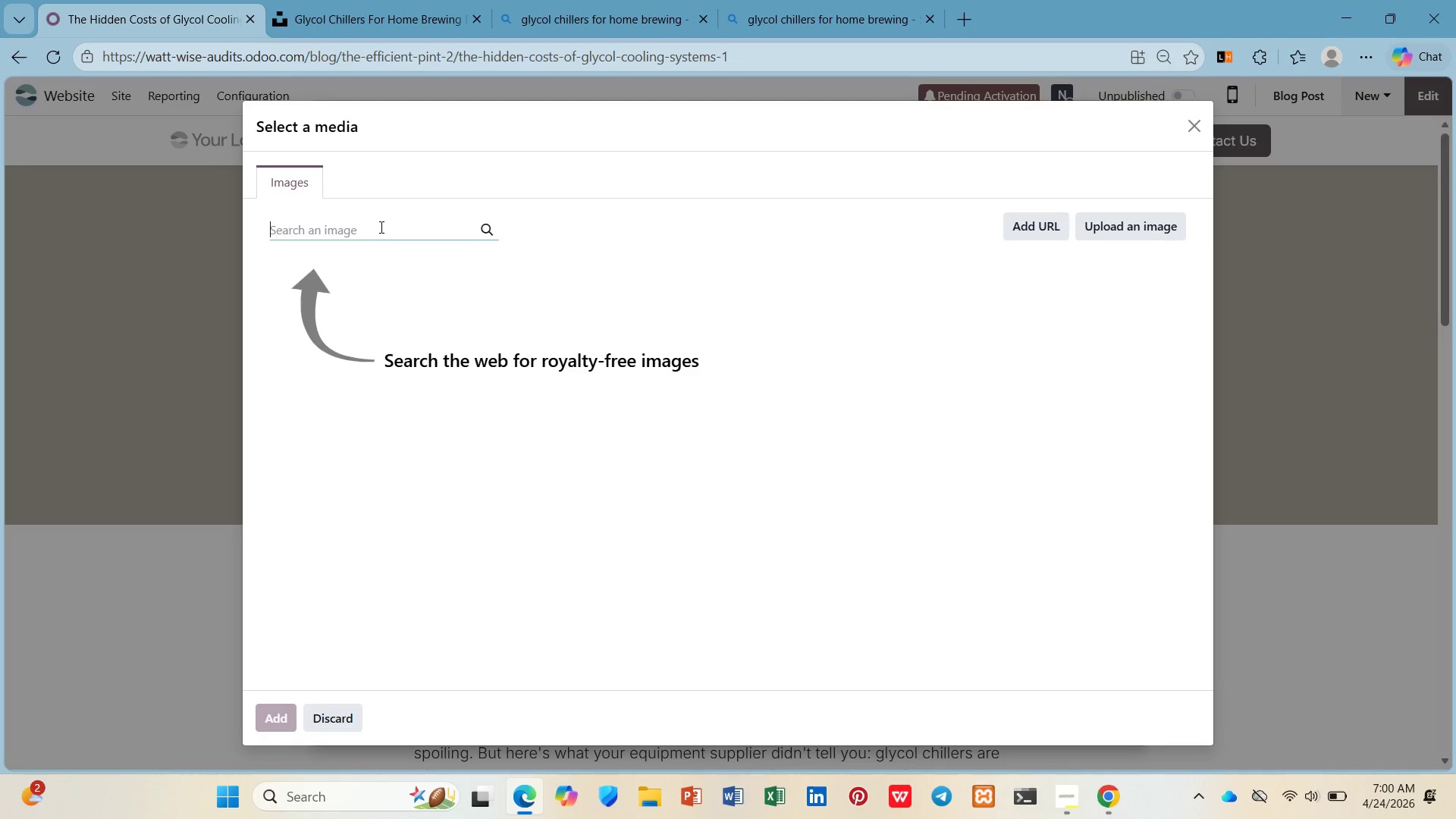 
type(be)
key(Backspace)
type(rewery equipments)
 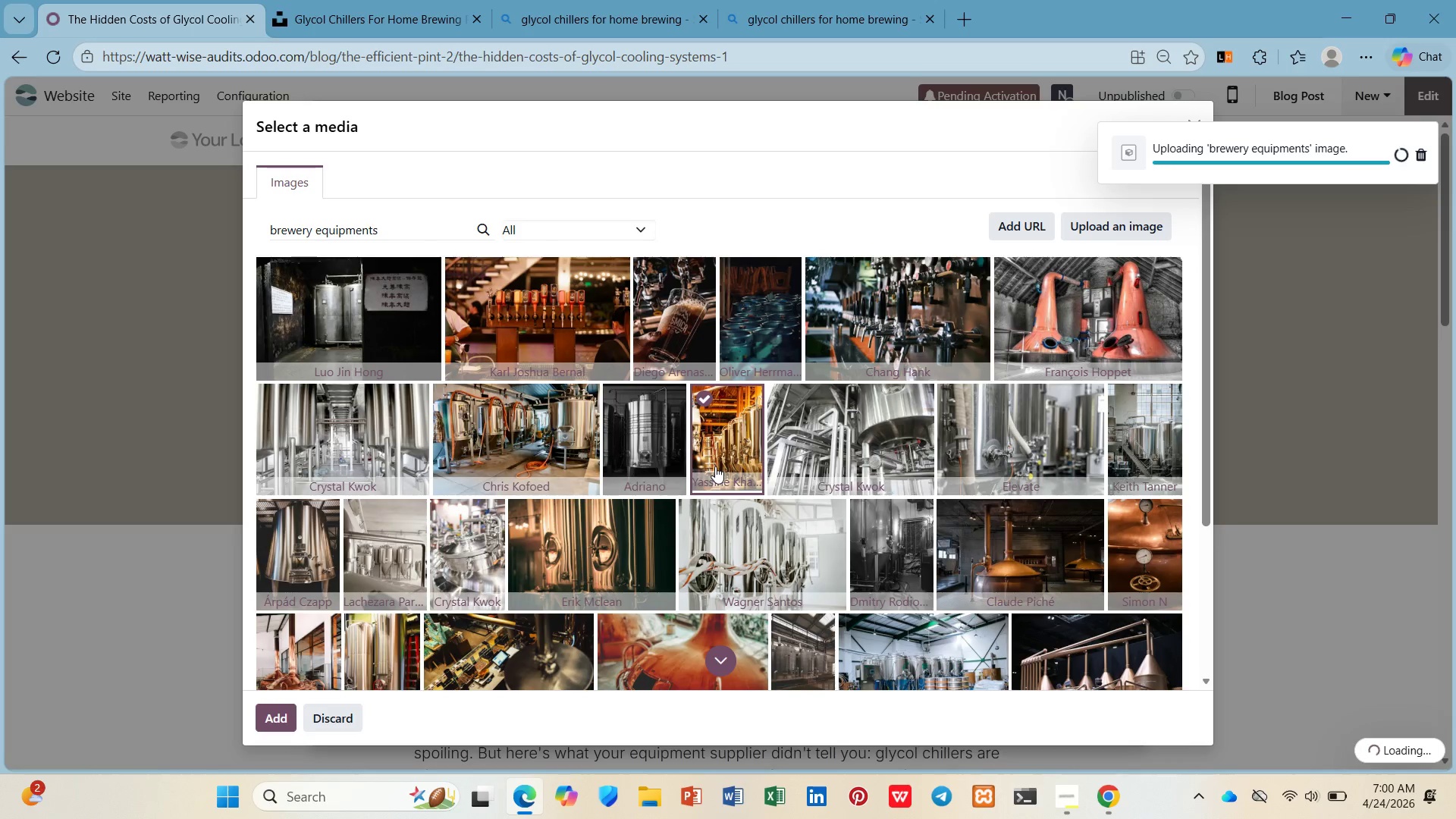 
wait(27.56)
 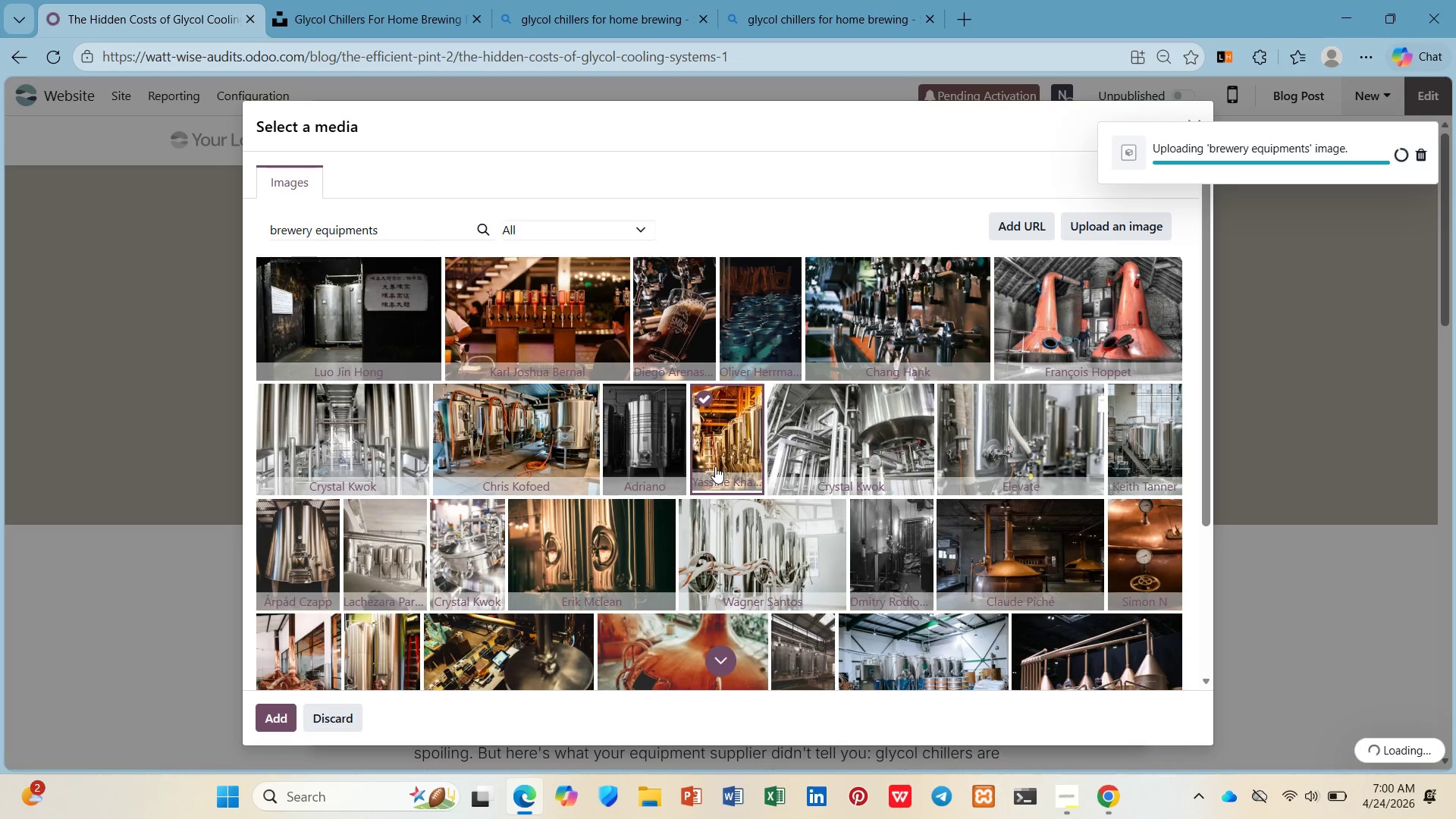 
scroll: coordinate [641, 550], scroll_direction: down, amount: 3.0
 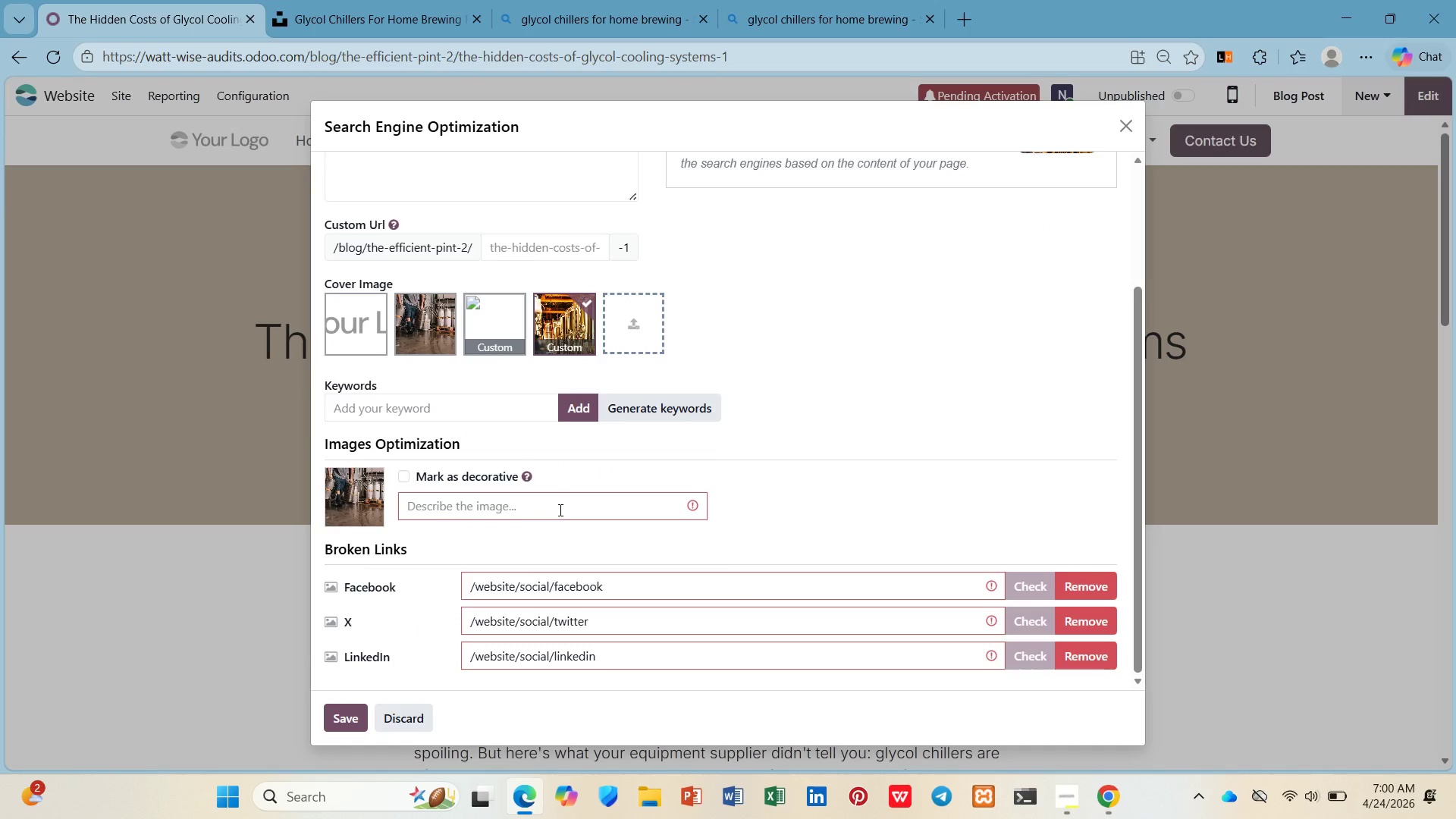 
left_click([559, 510])
 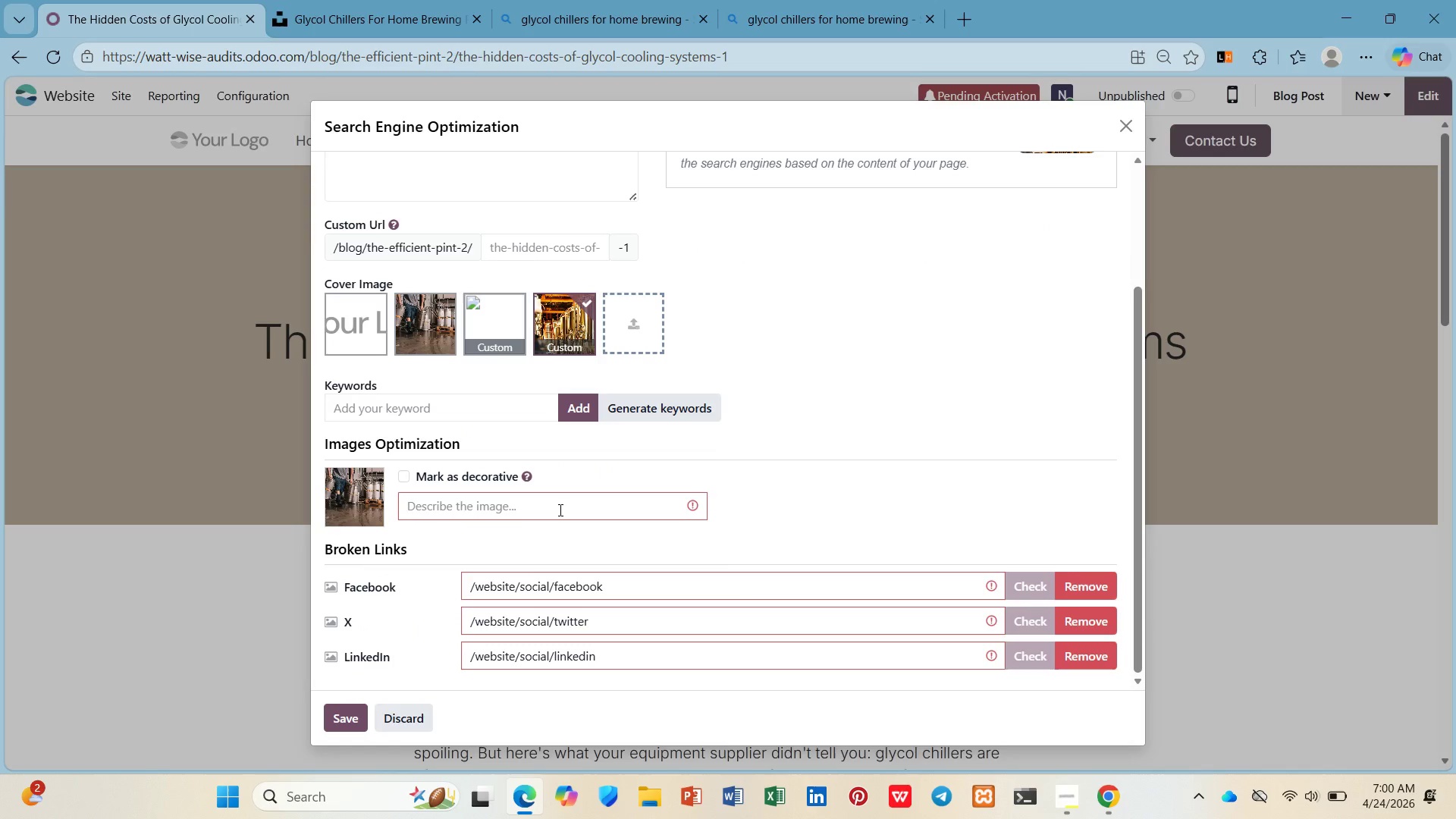 
type(Glycol Chillers for HOme)
key(Backspace)
key(Backspace)
key(Backspace)
key(Backspace)
key(Backspace)
type(chillrs for home brewing)
 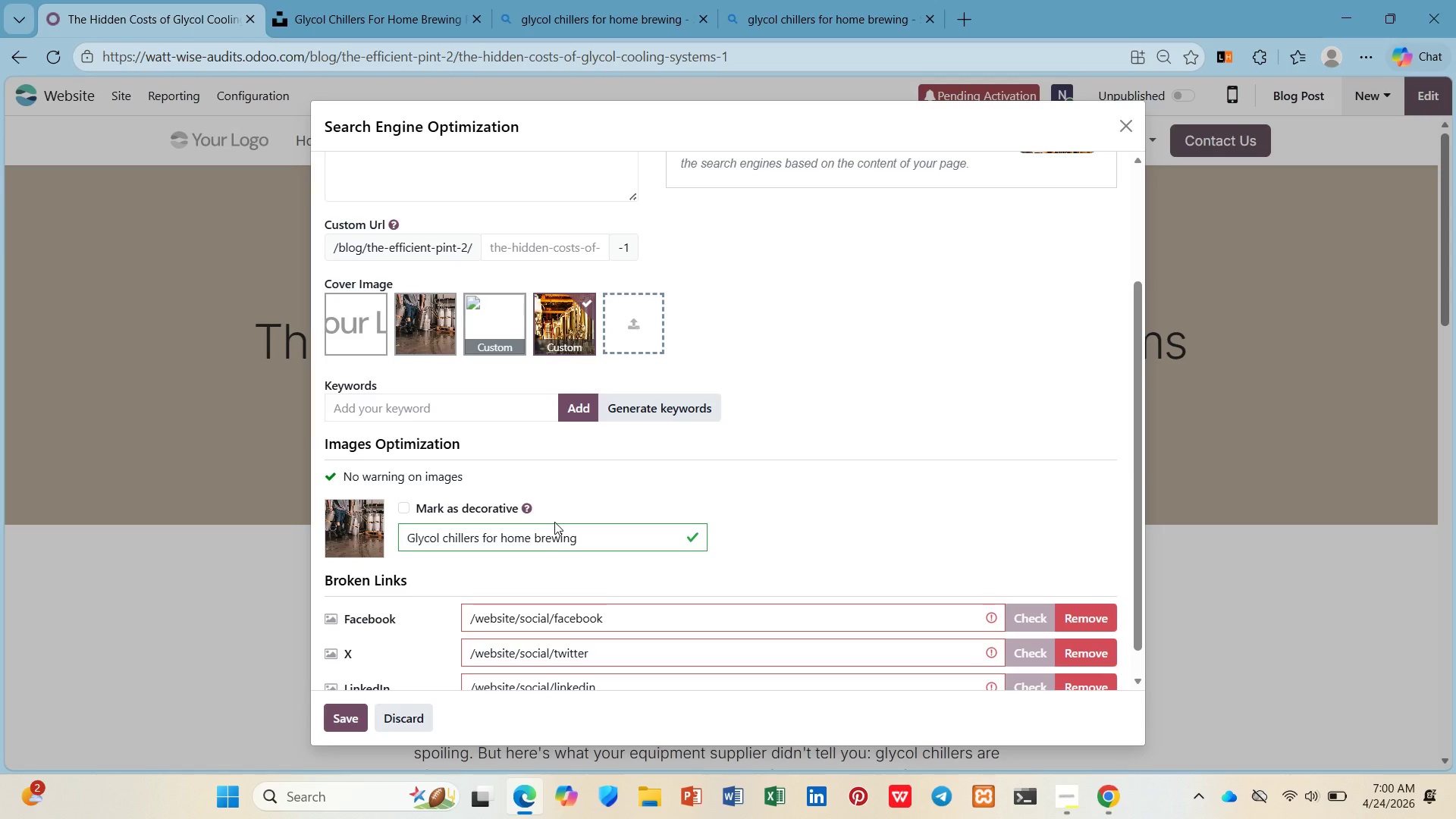 
scroll: coordinate [554, 523], scroll_direction: down, amount: 3.0
 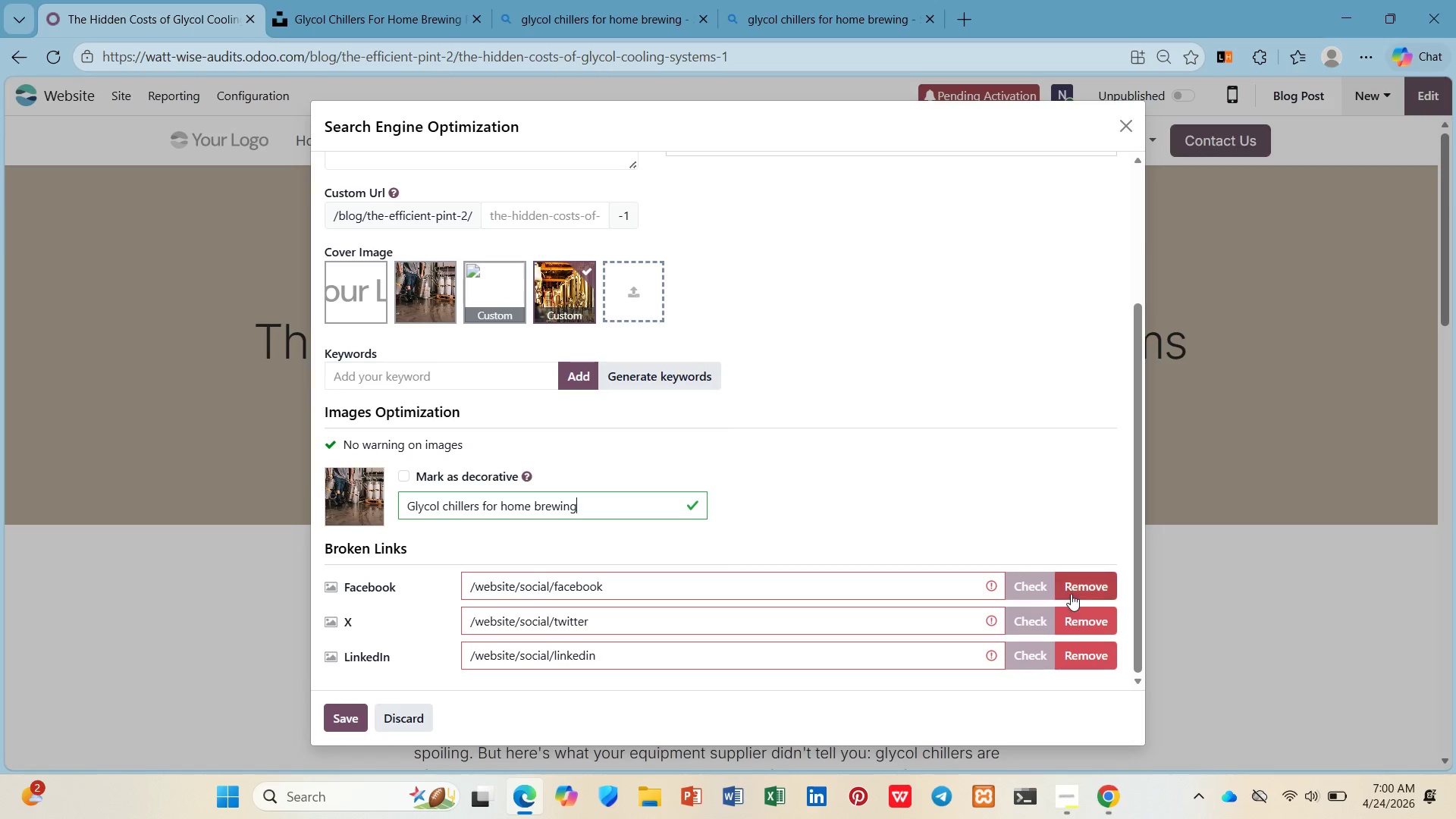 
left_click([1073, 587])
 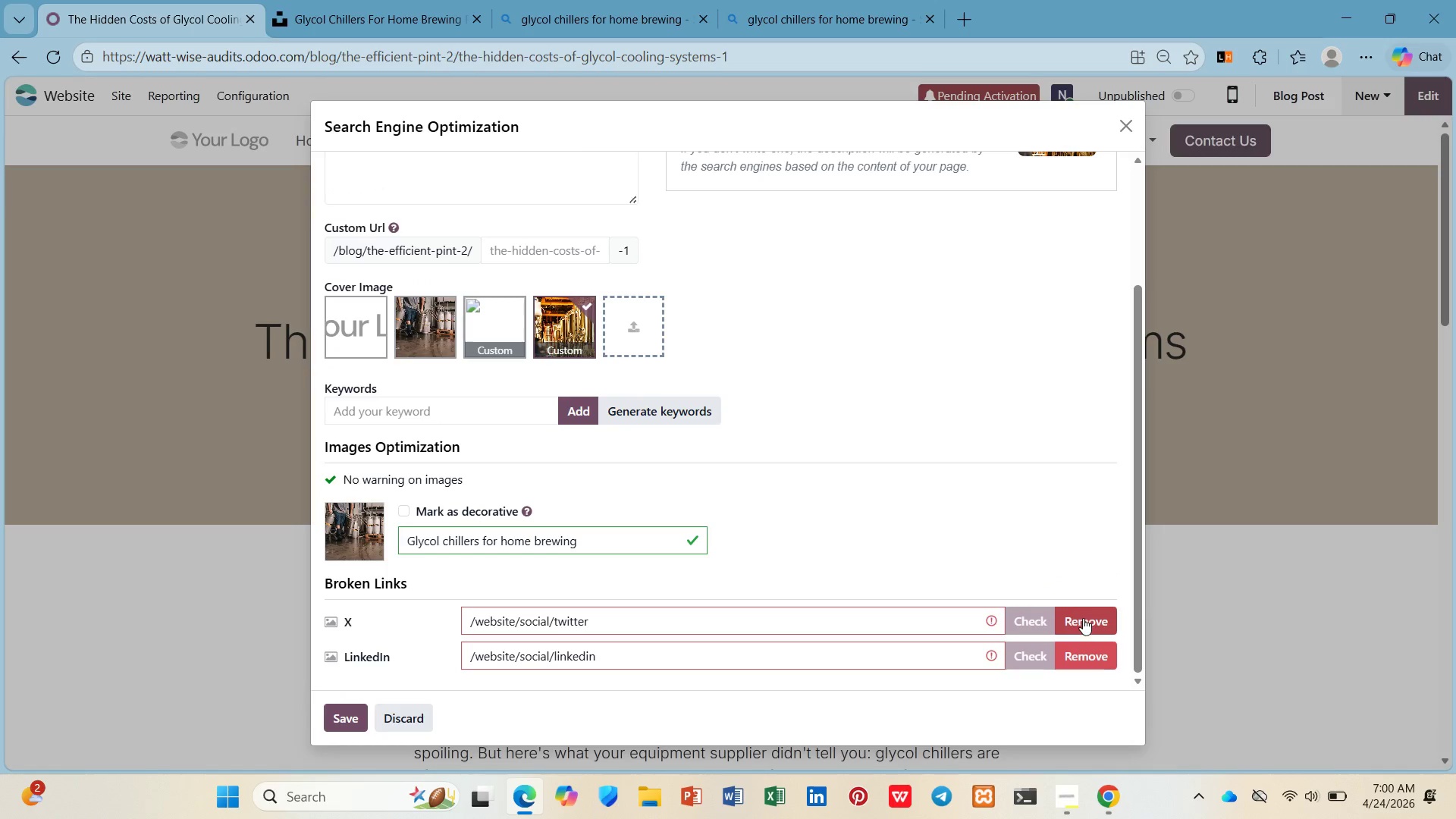 
left_click([1083, 618])
 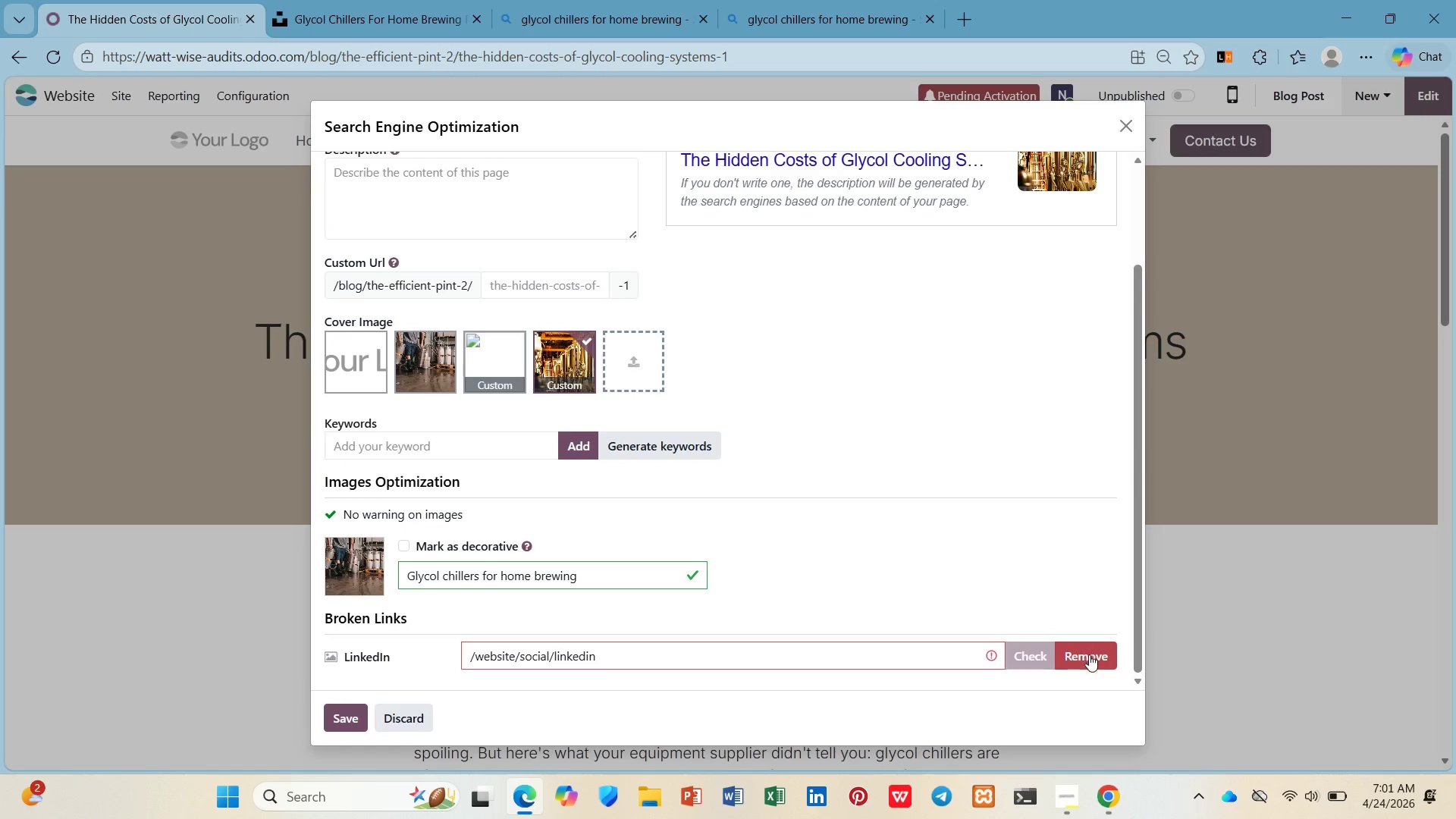 
left_click([1089, 654])
 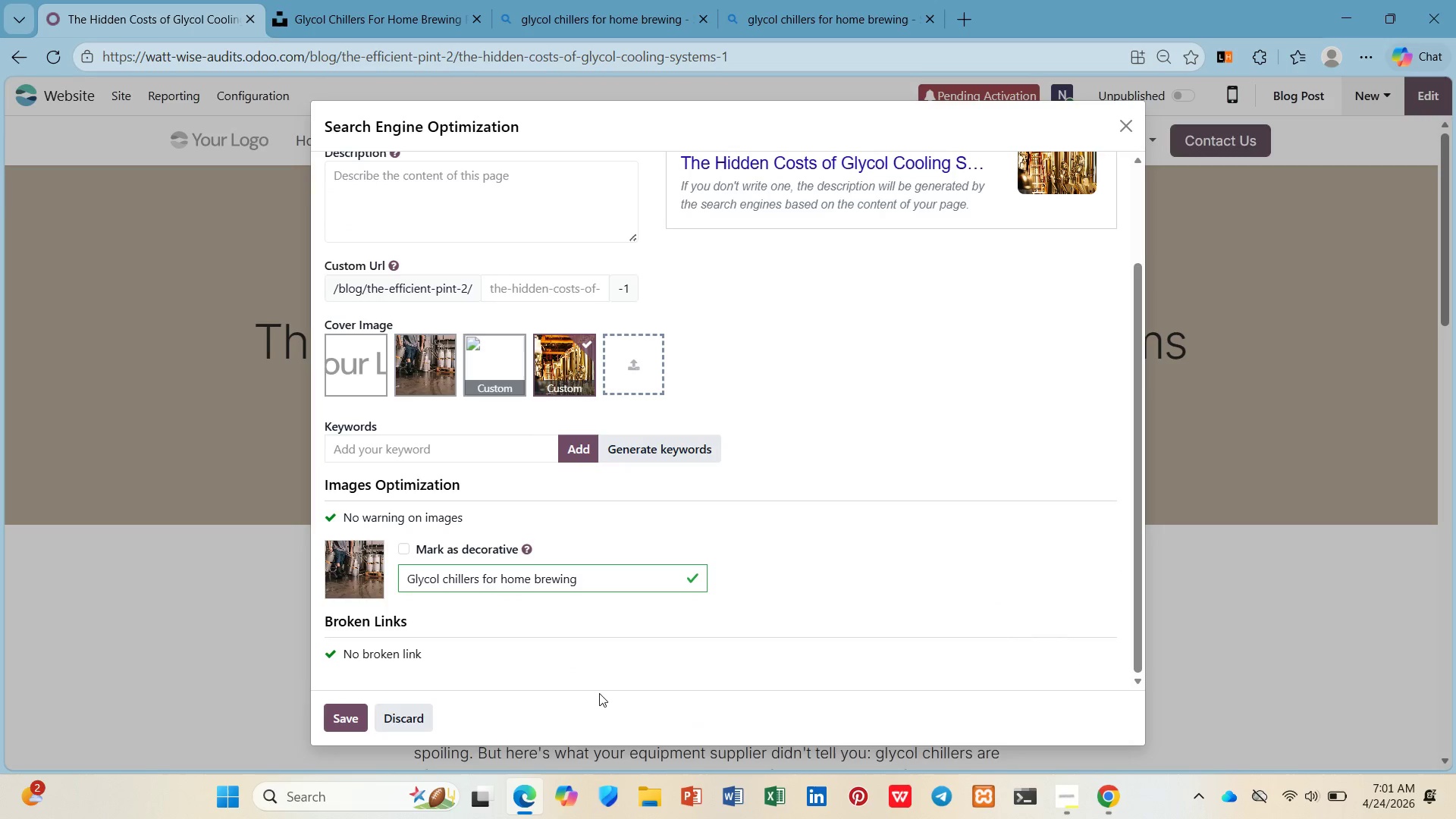 
scroll: coordinate [595, 692], scroll_direction: down, amount: 2.0
 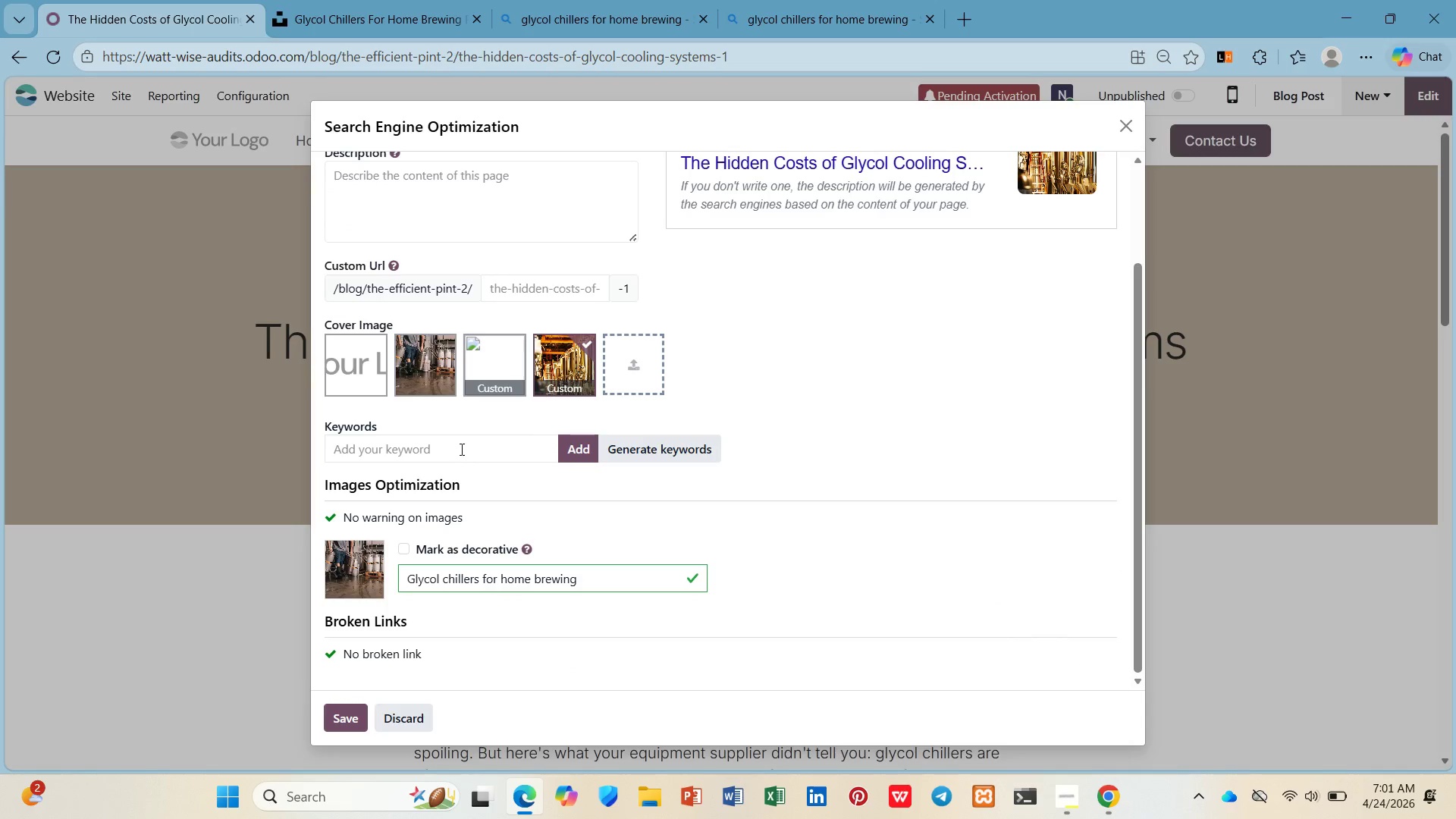 
left_click([460, 449])
 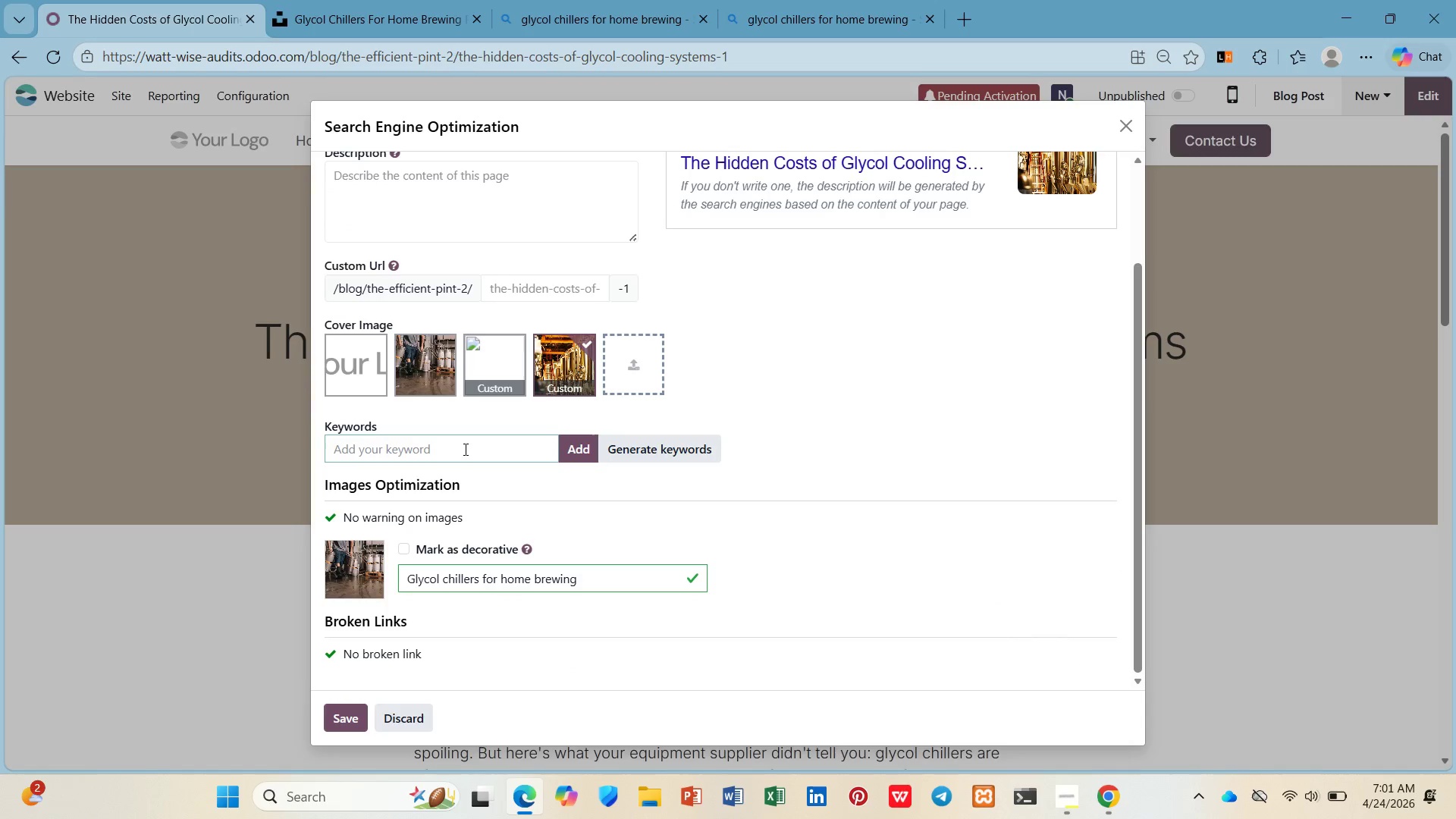 
type(Glycl chillers)
 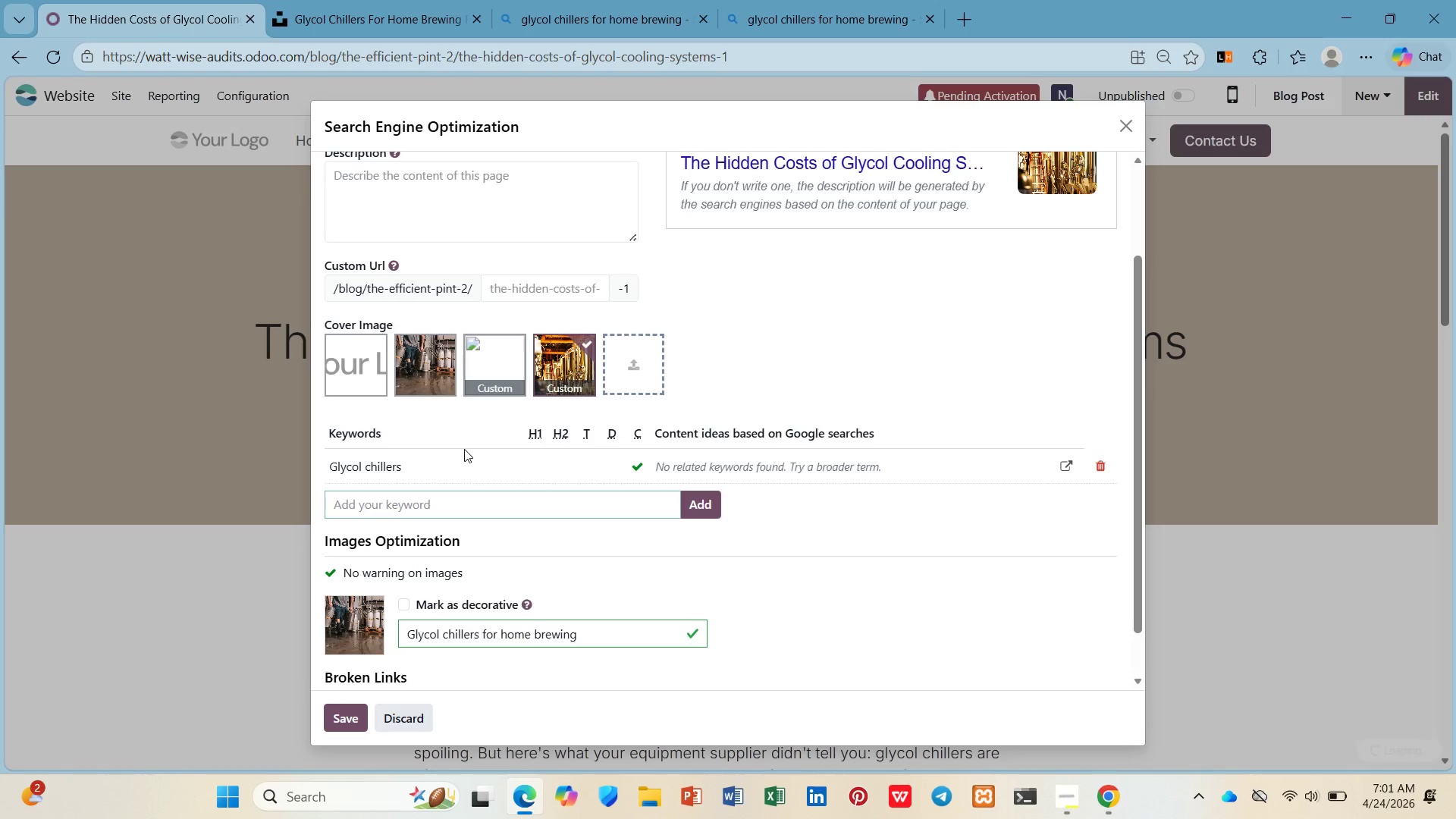 
hold_key(key=O, duration=0.31)
 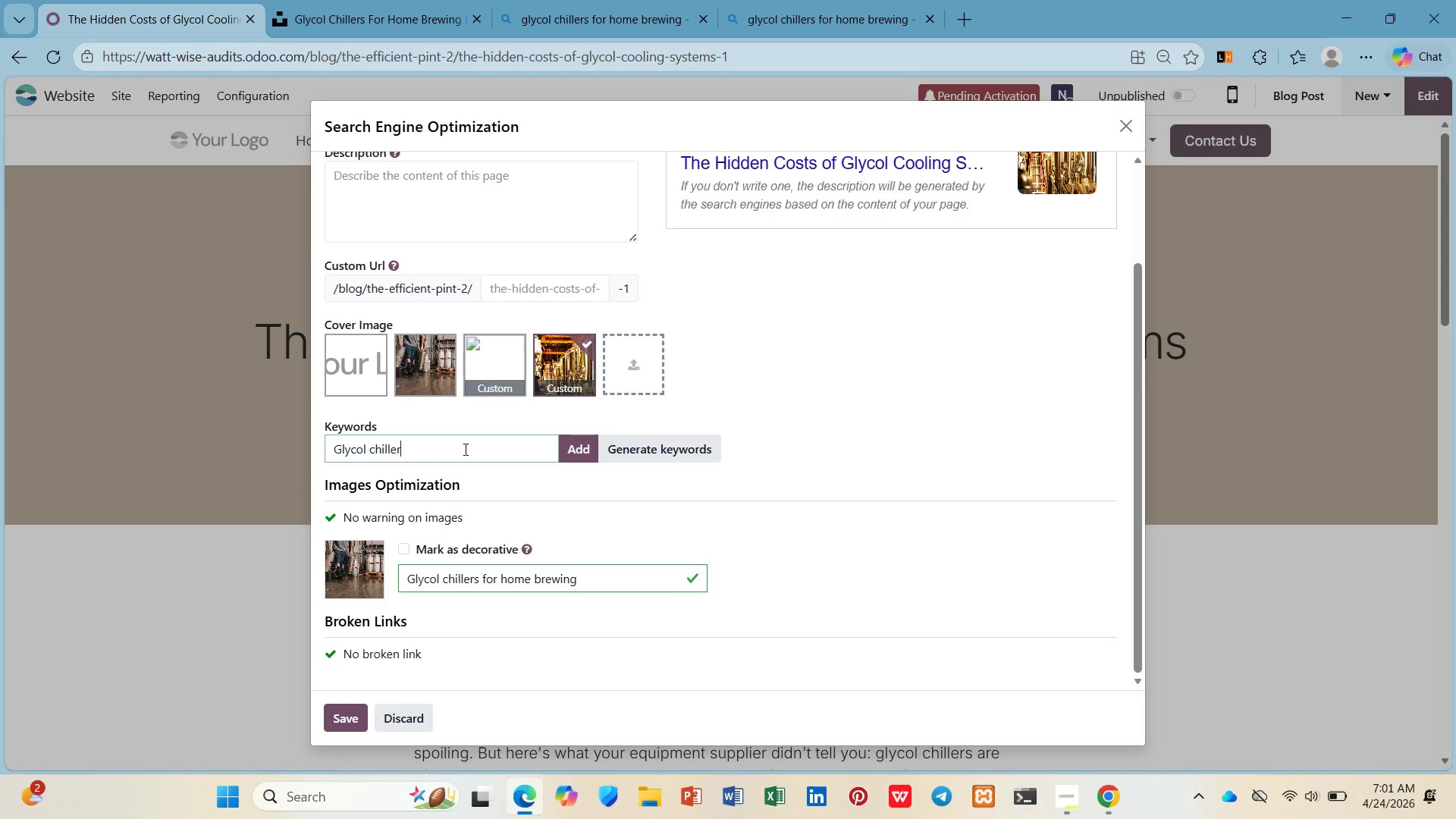 
key(Enter)
 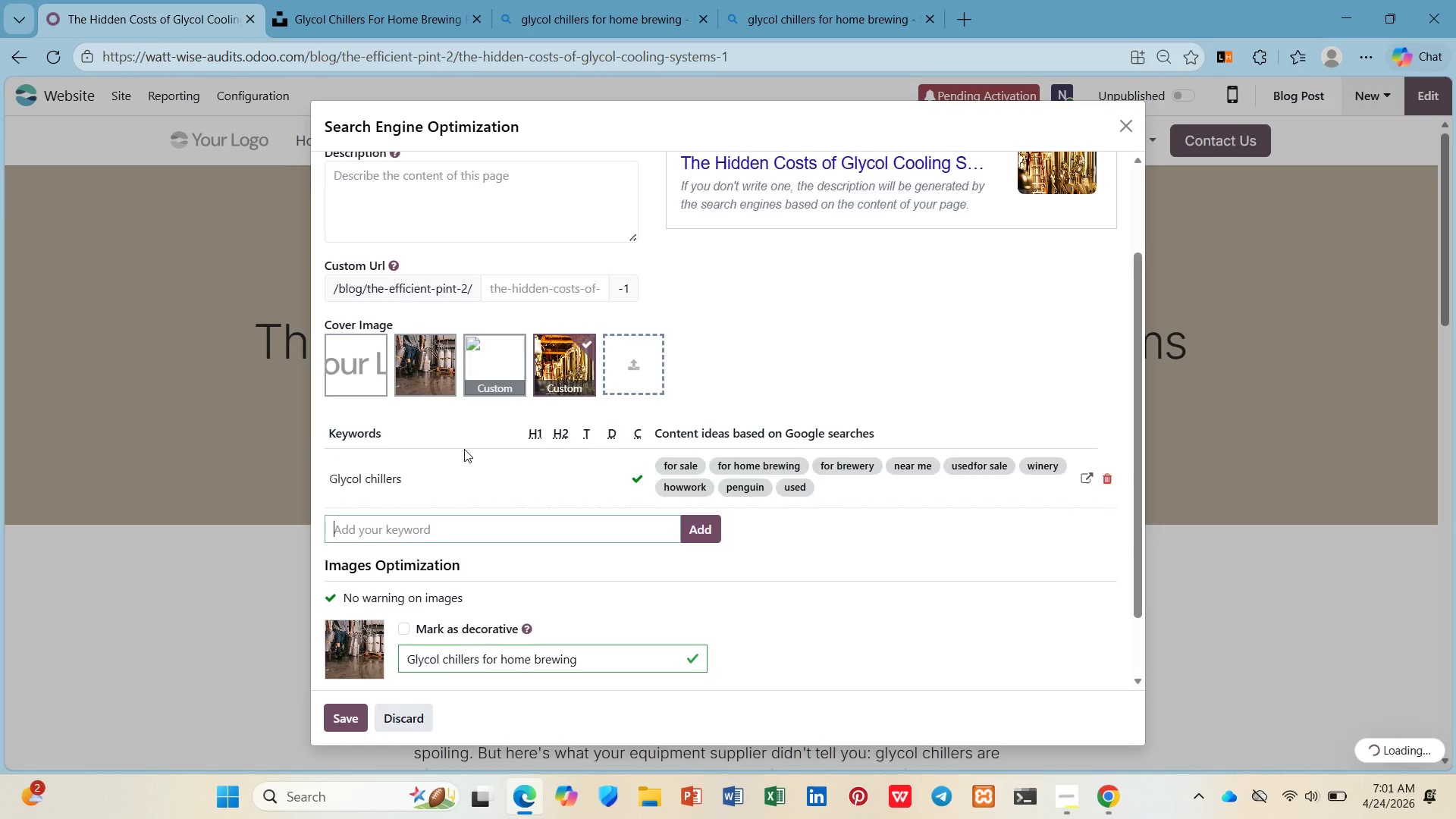 
type(home brewing)
 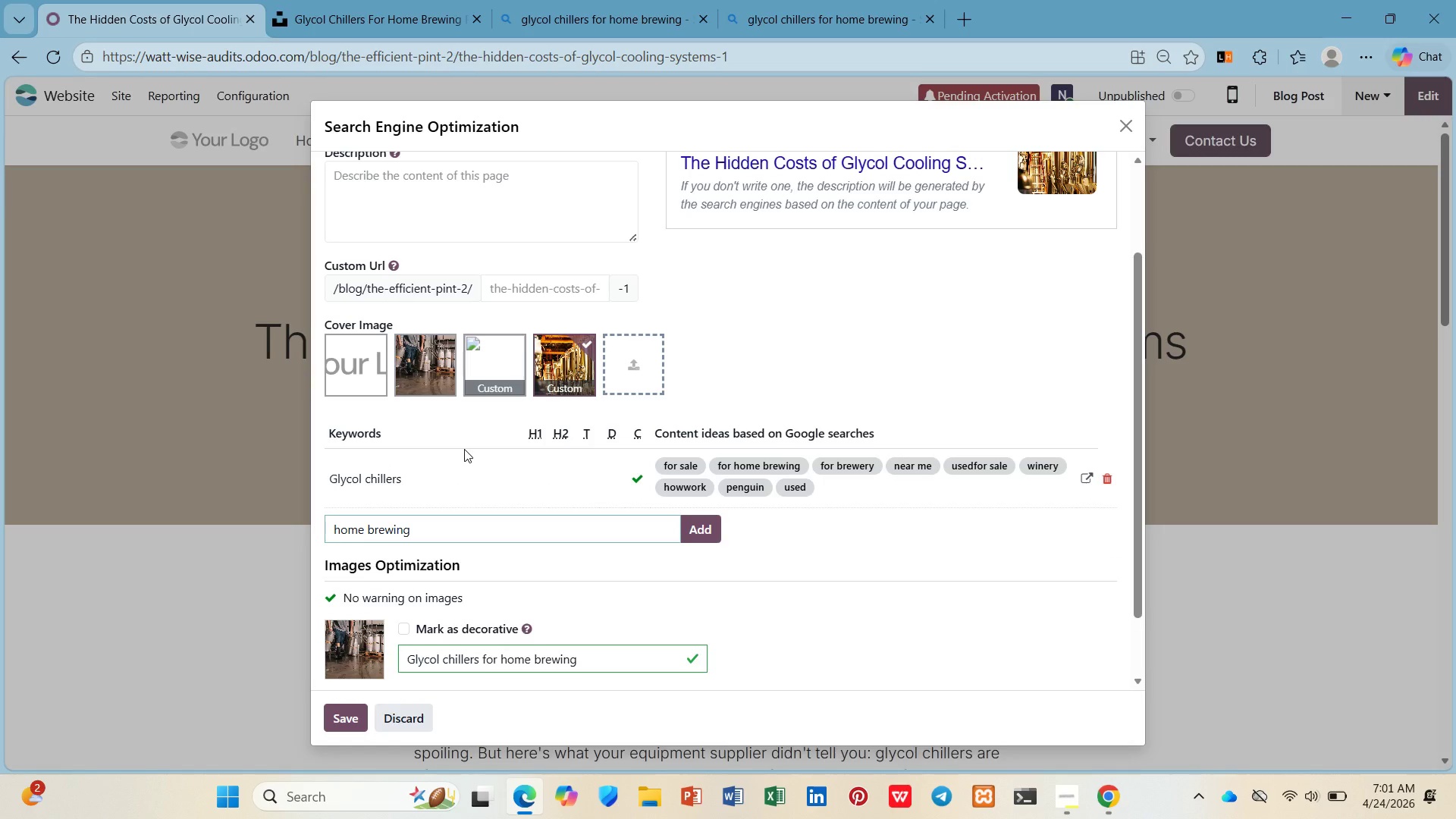 
key(Enter)
 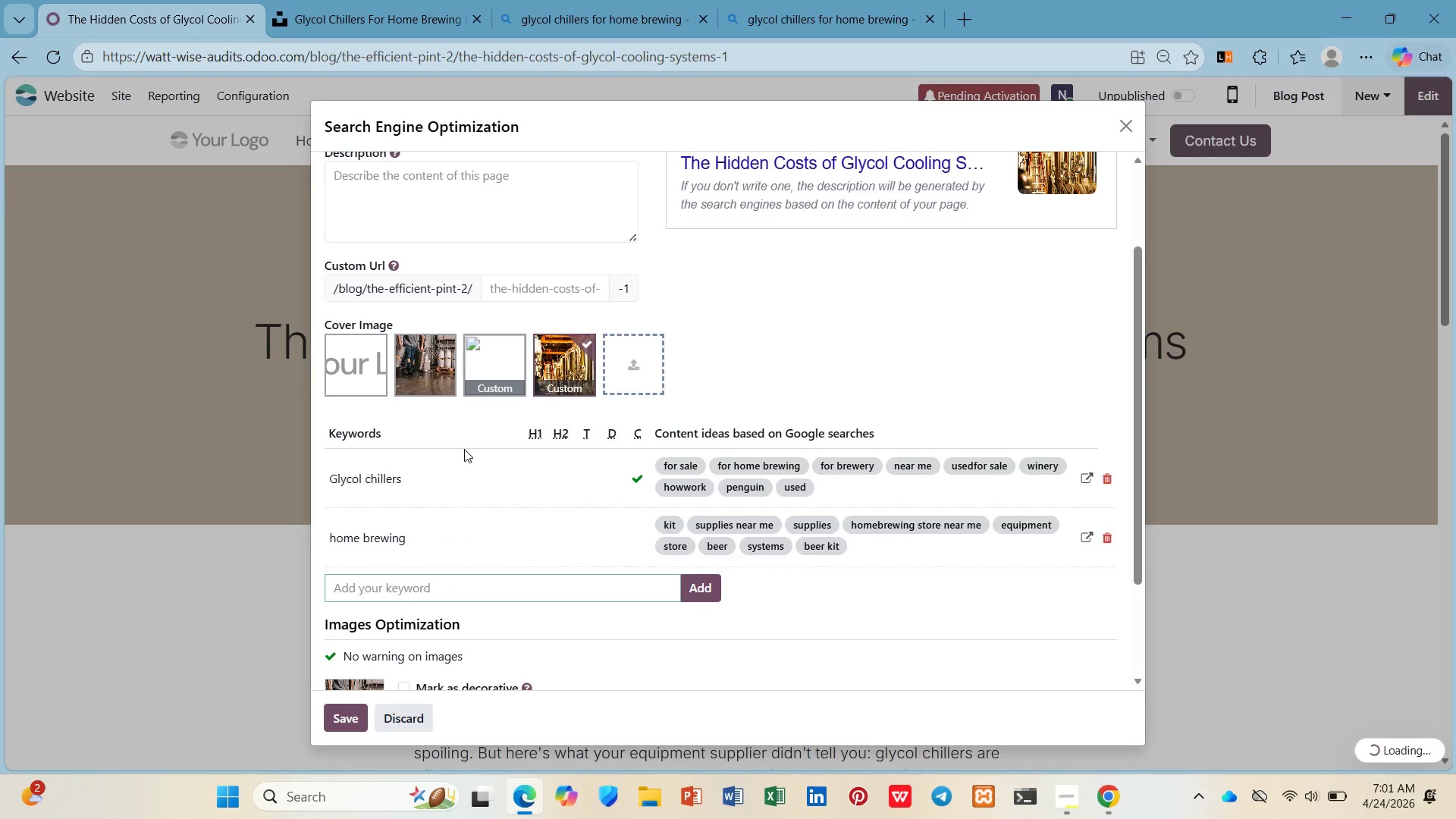 
type(refregir)
 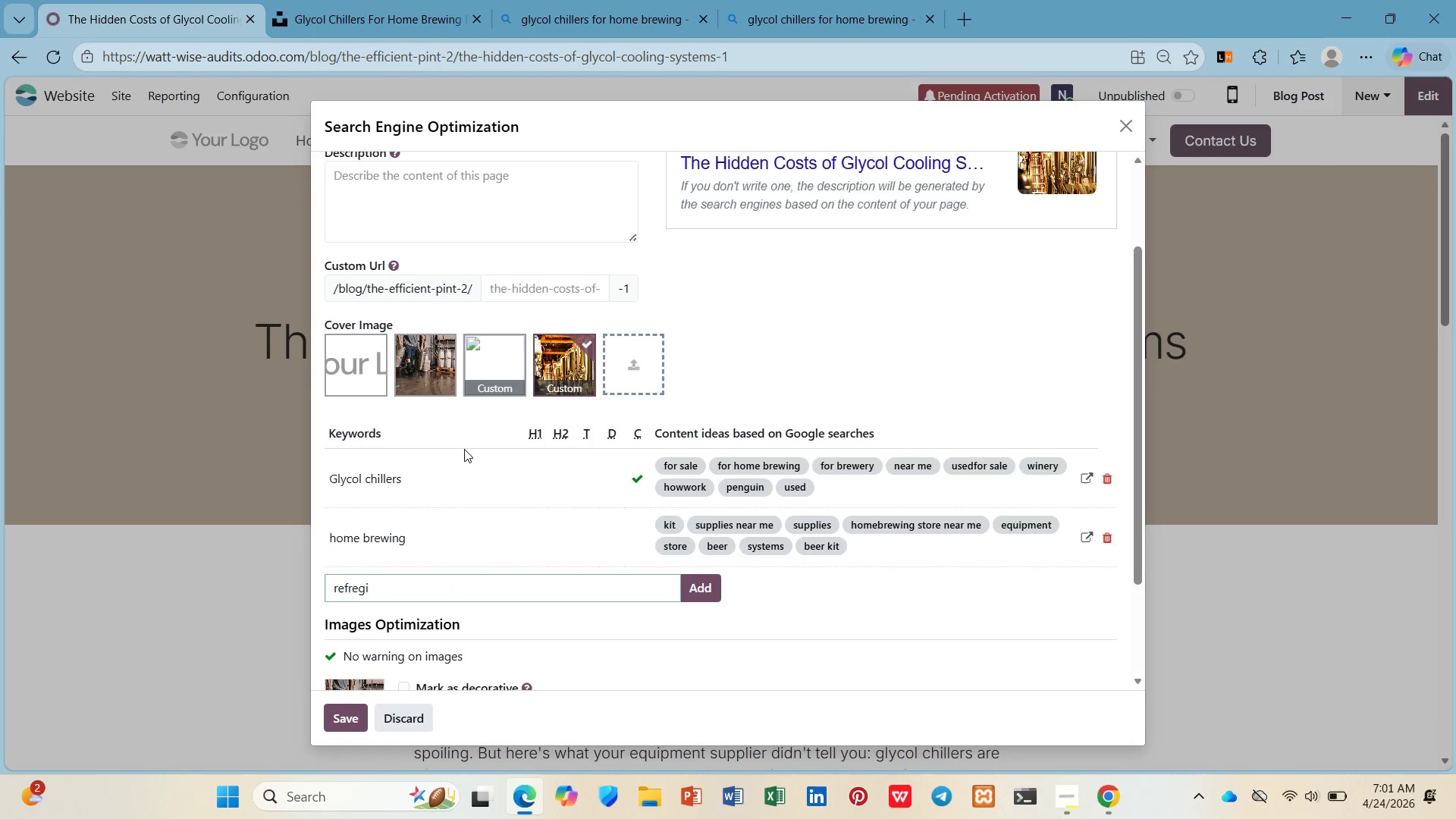 
hold_key(key=Backspace, duration=0.83)
 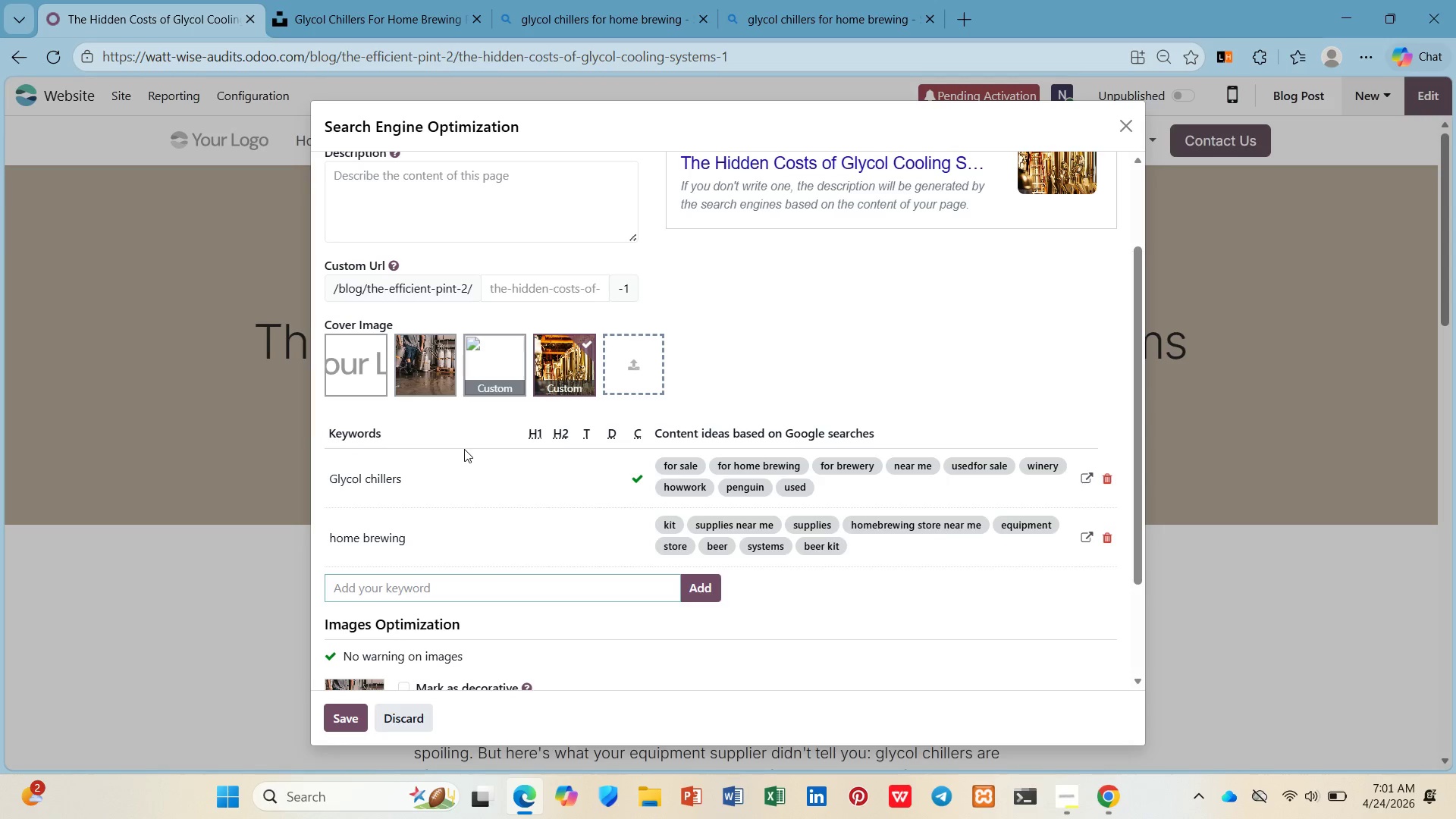 
wait(5.44)
 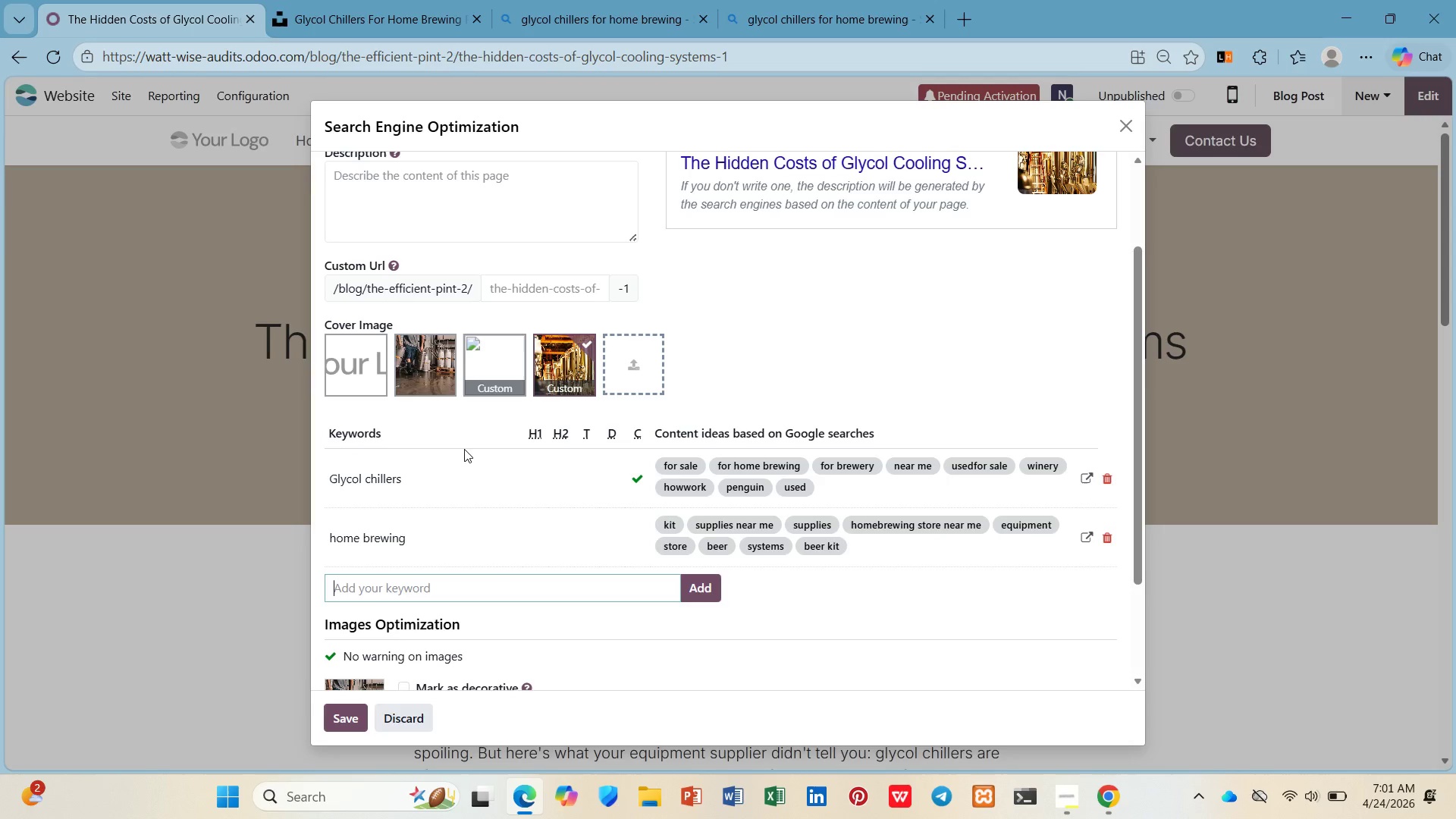 
type(craft breweries)
 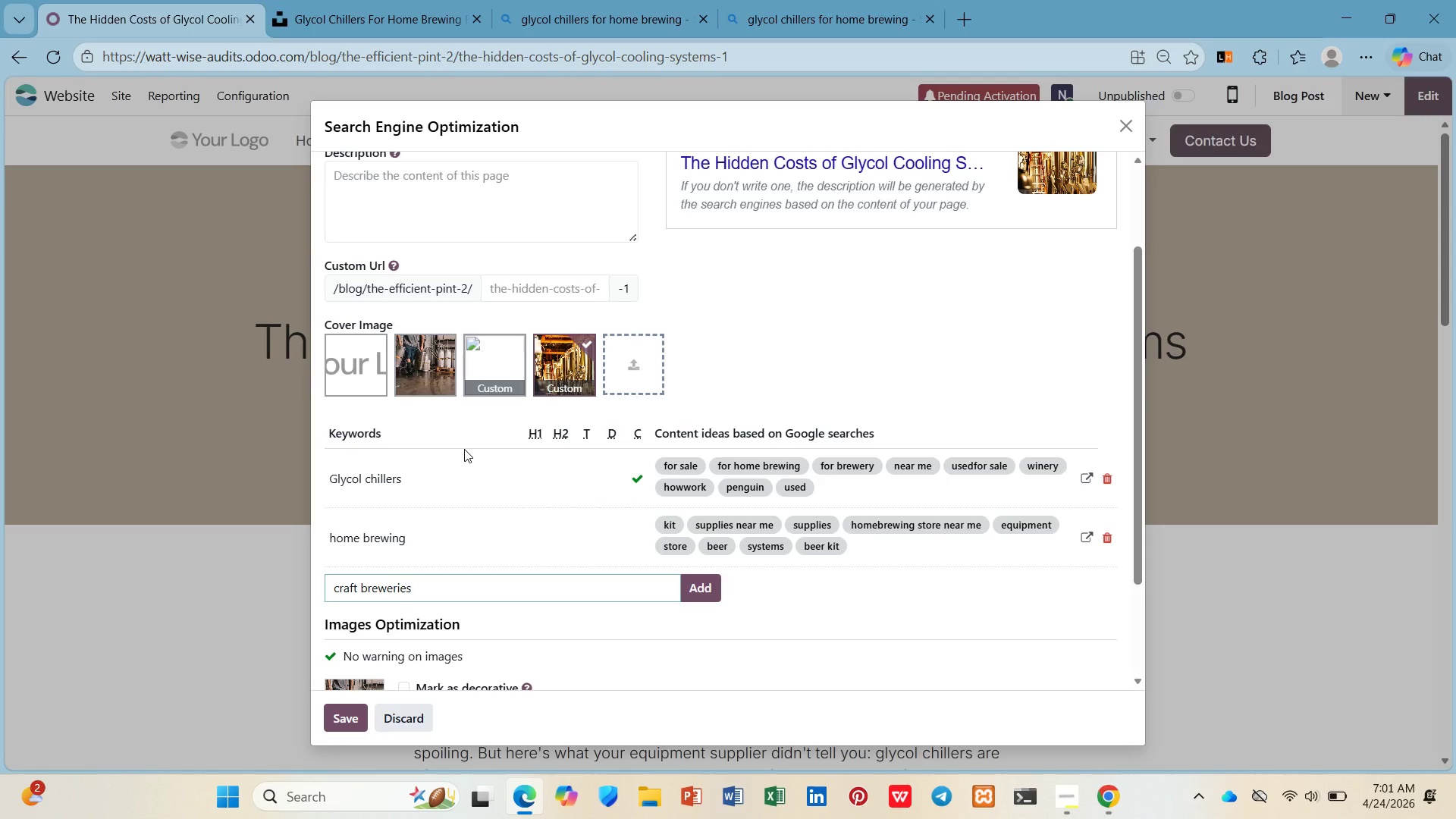 
key(Enter)
 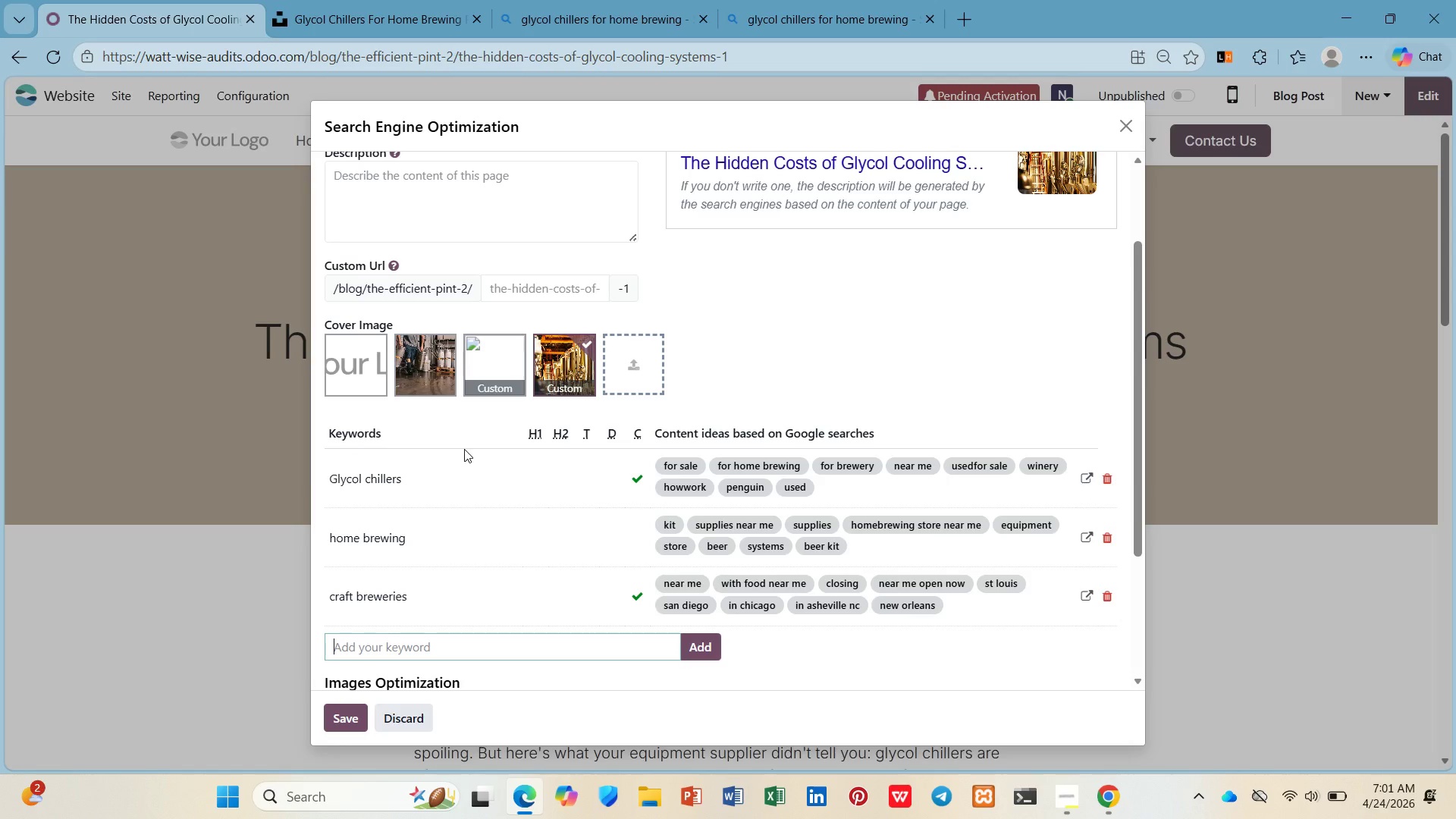 
wait(9.81)
 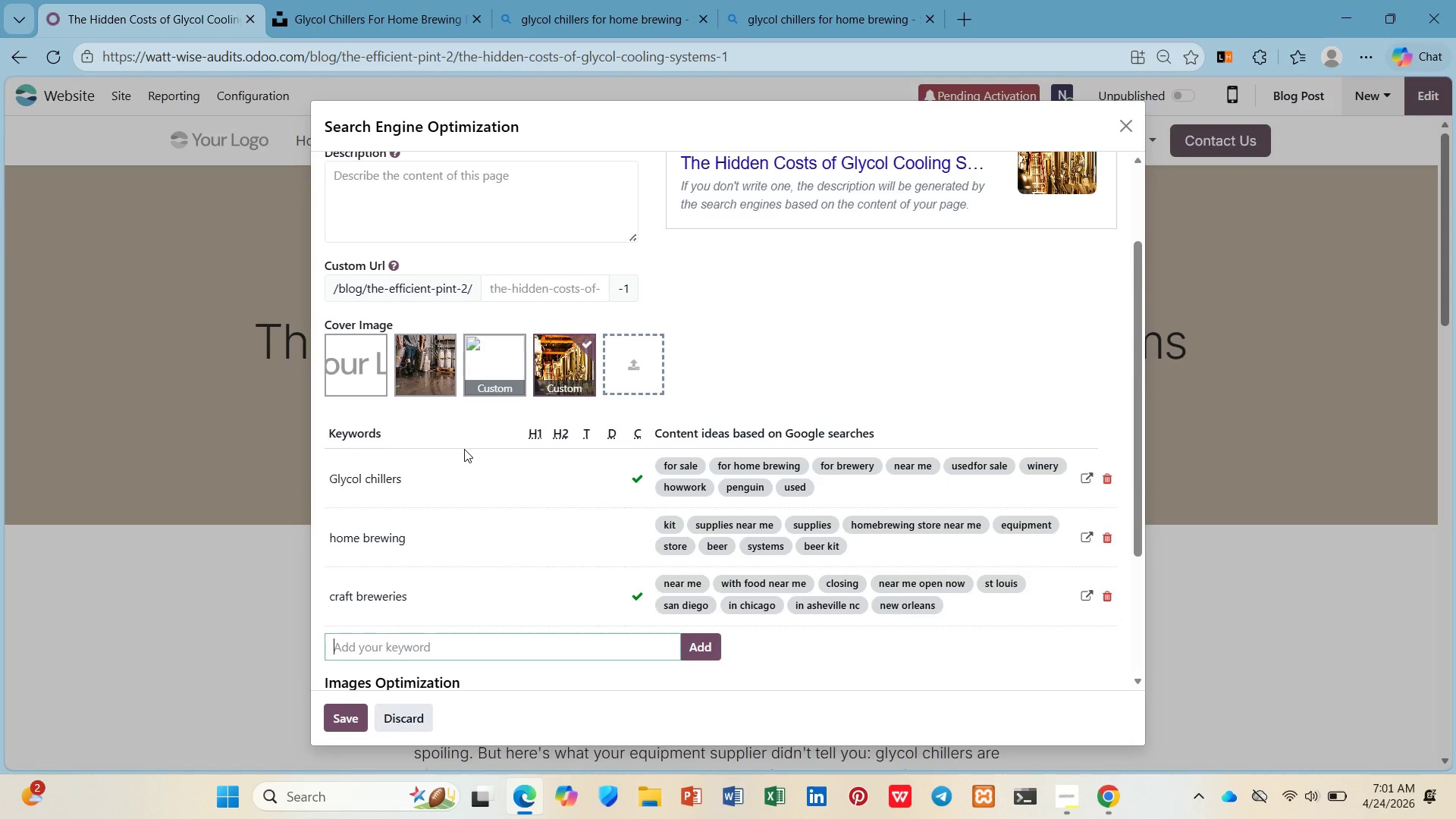 
type(thermal audit)
 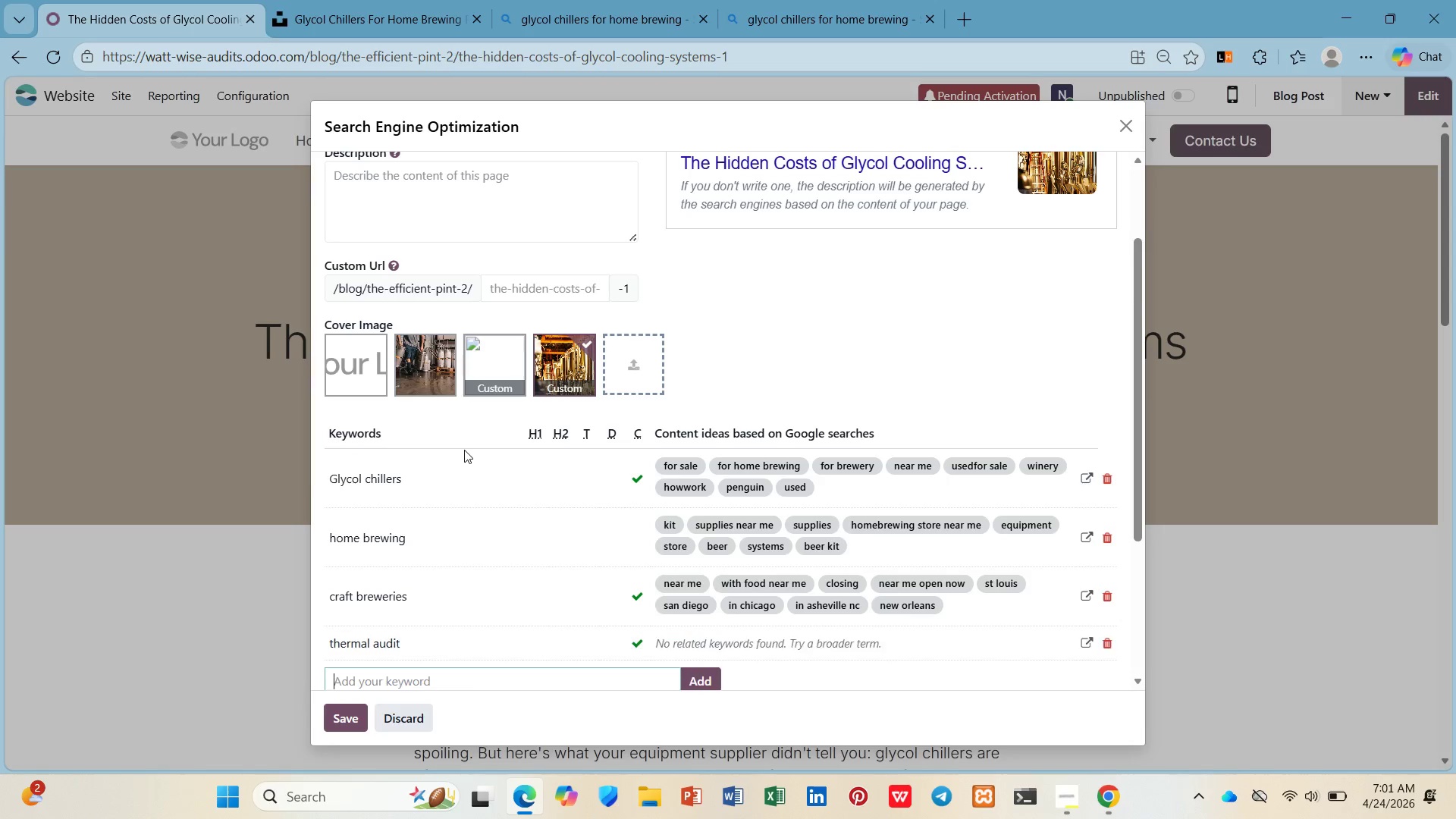 
key(Enter)
 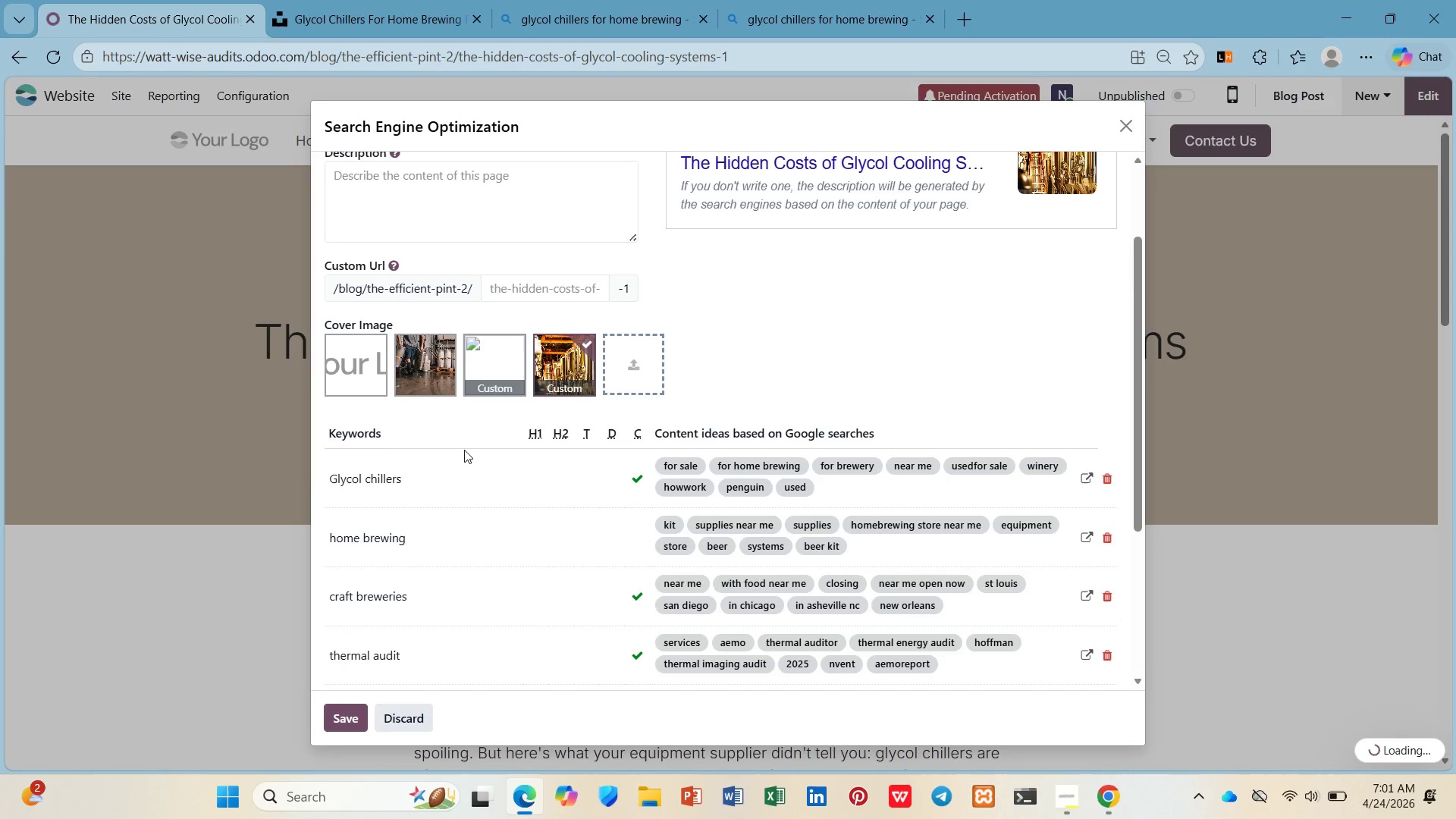 
scroll: coordinate [467, 445], scroll_direction: up, amount: 5.0
 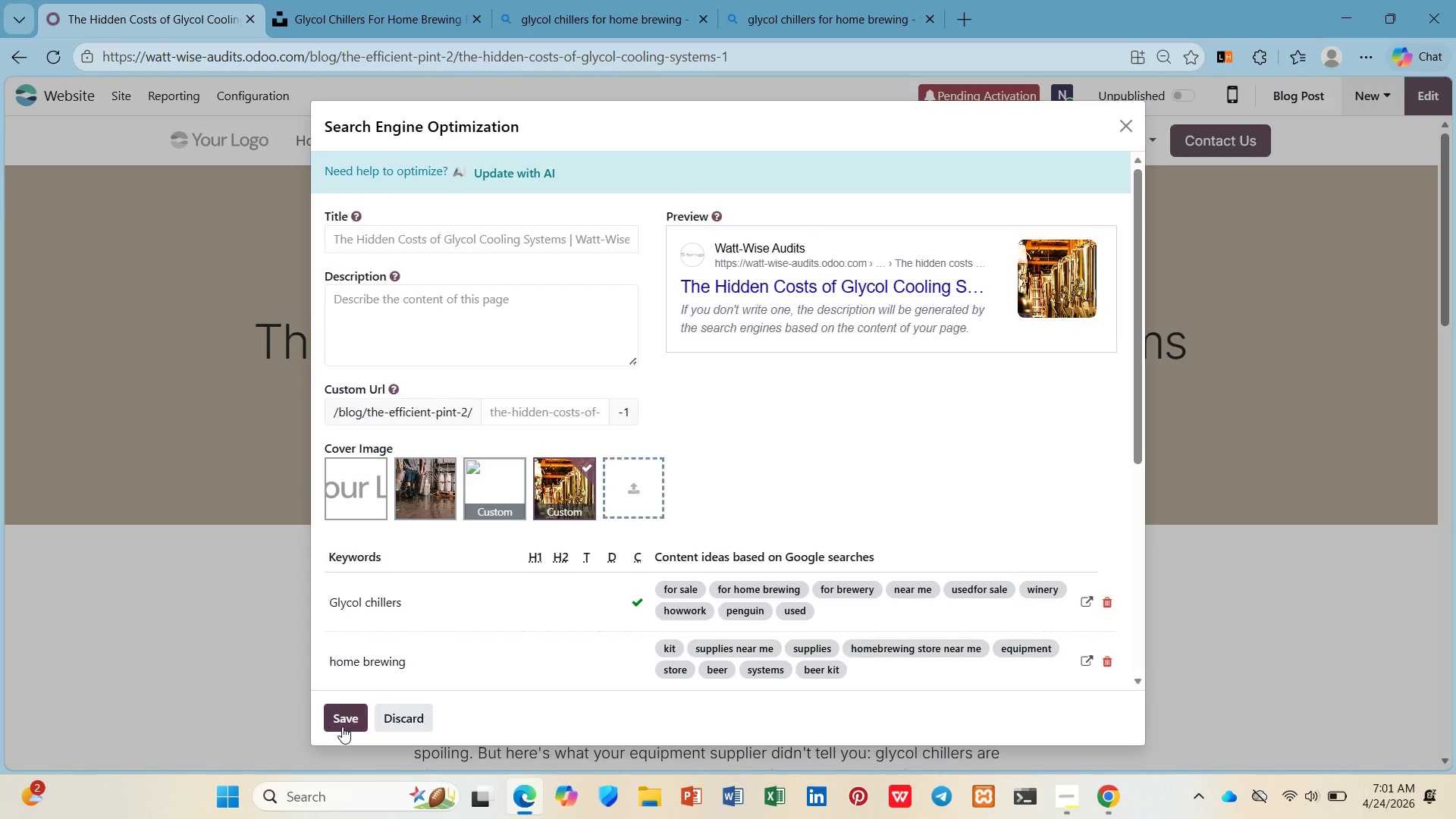 
left_click([342, 726])
 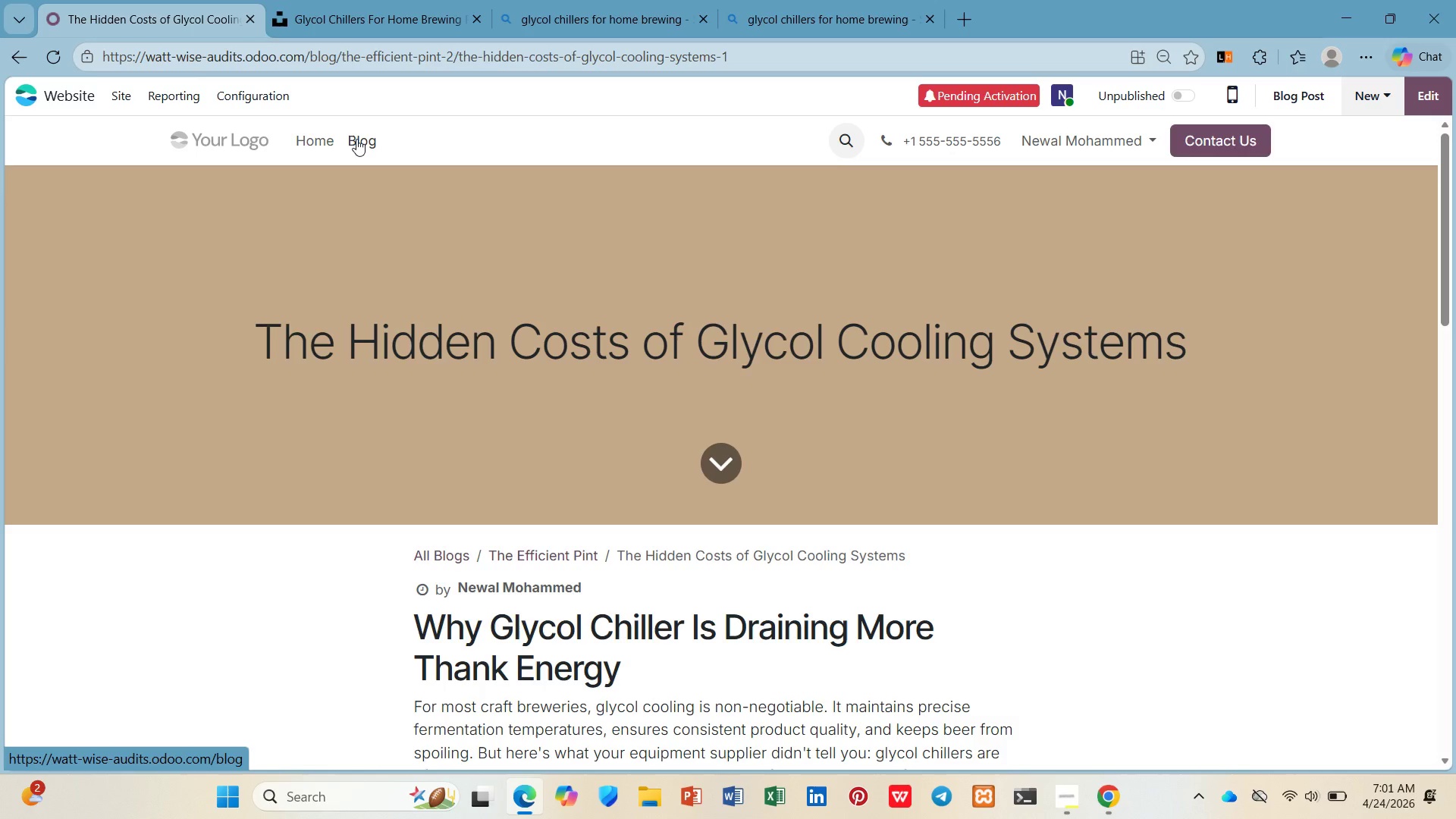 
wait(19.58)
 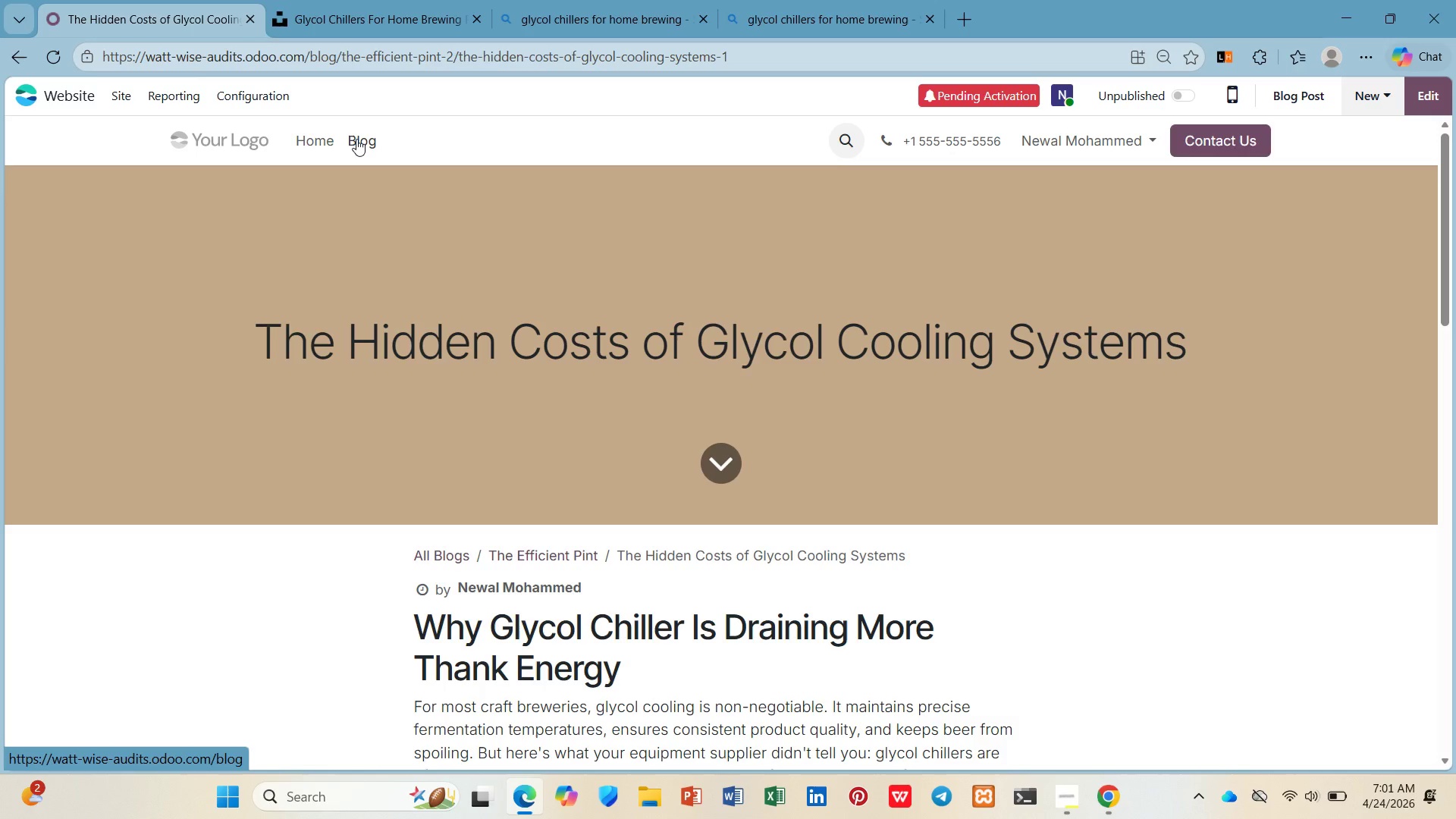 
mouse_move([361, 155])
 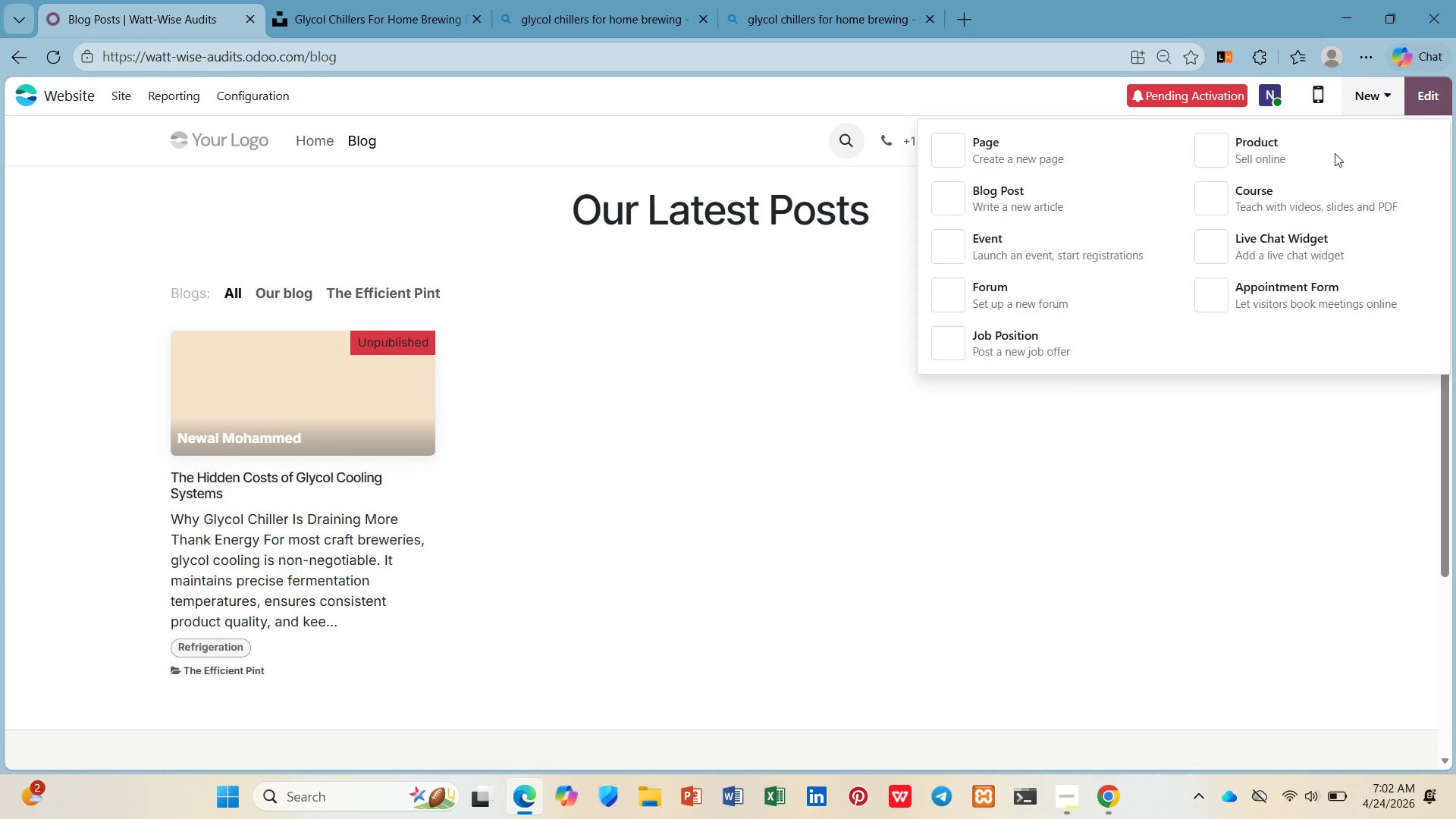 
left_click([1090, 214])
 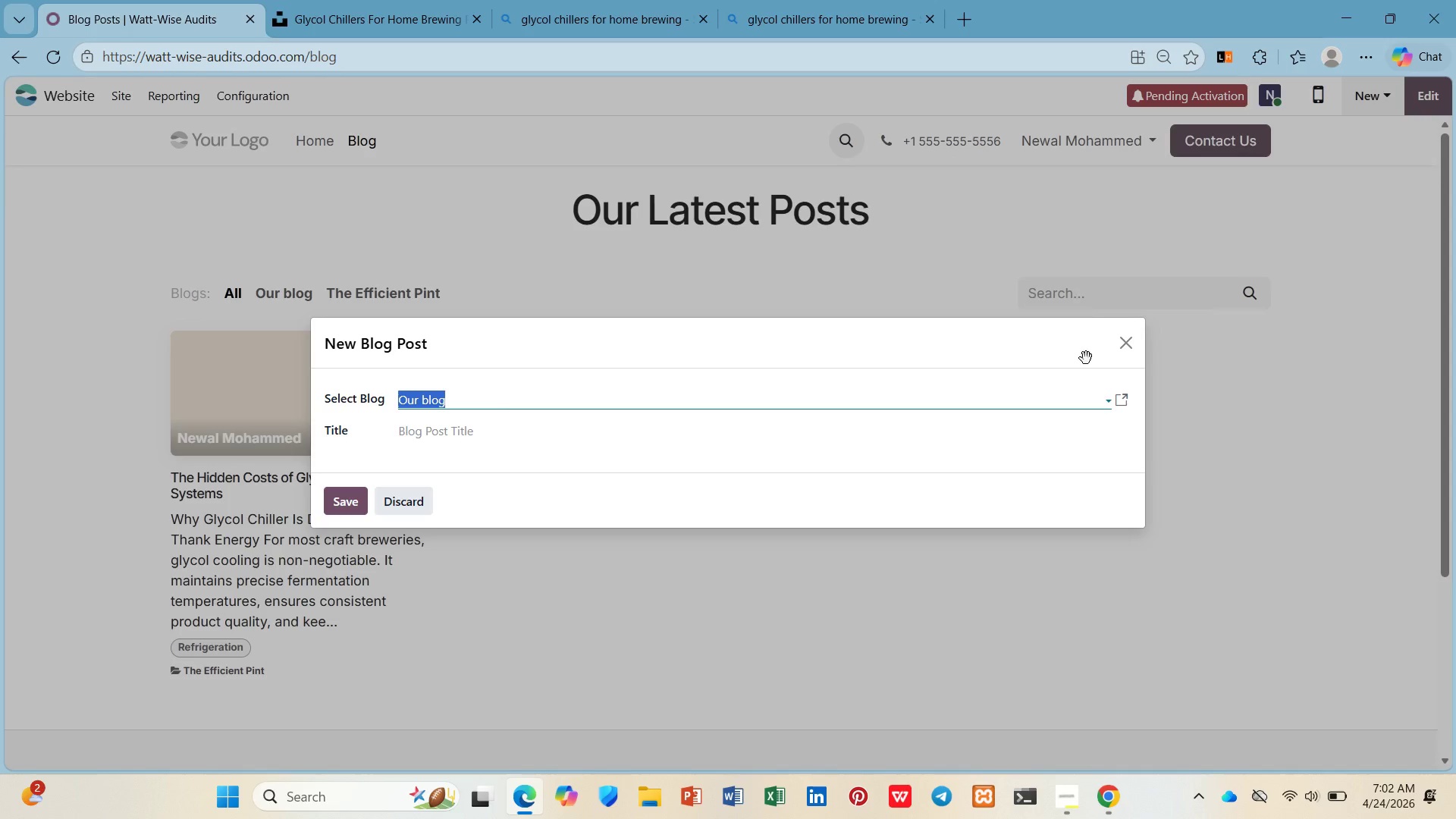 
left_click([1094, 406])
 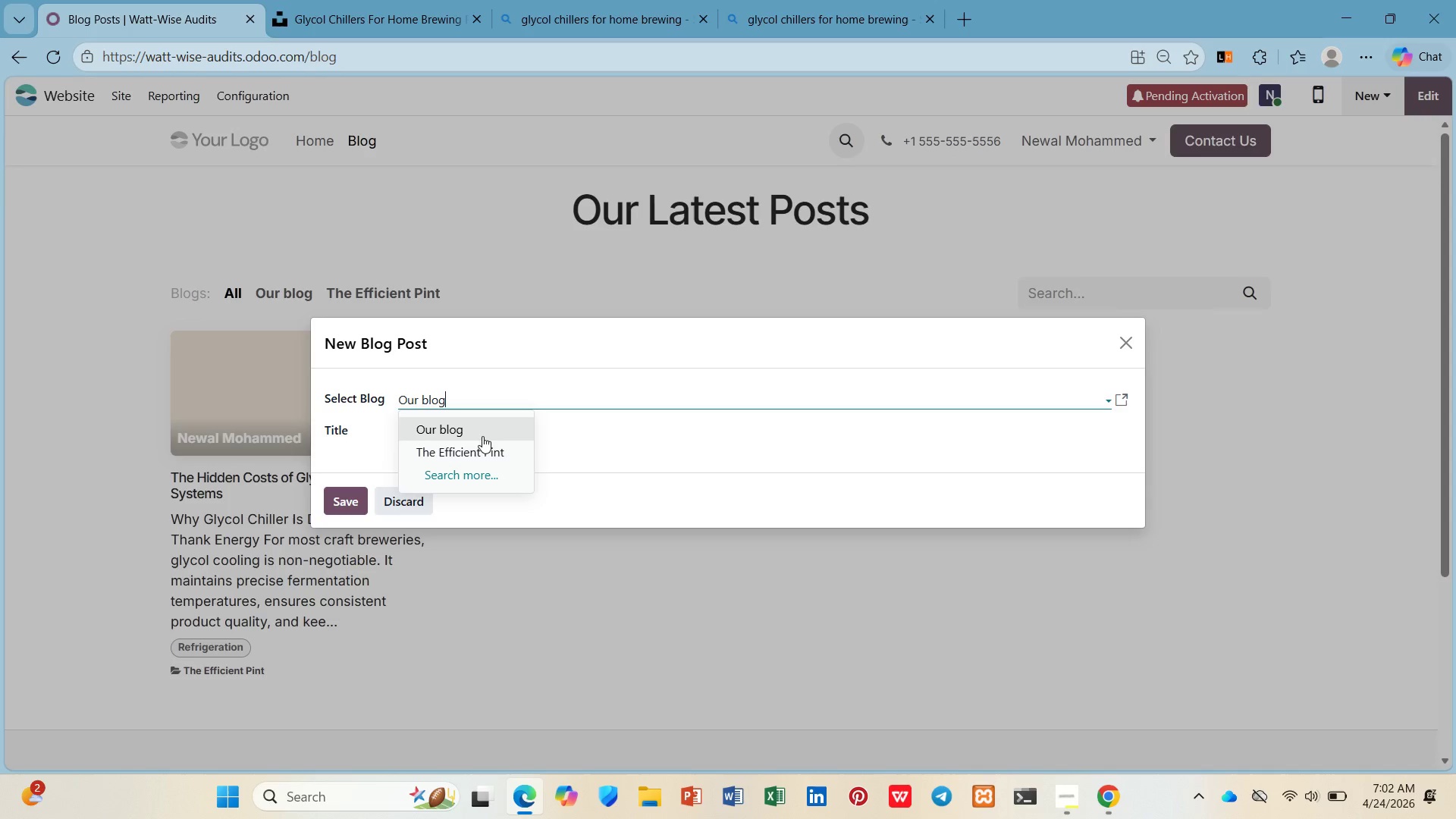 
left_click([482, 446])
 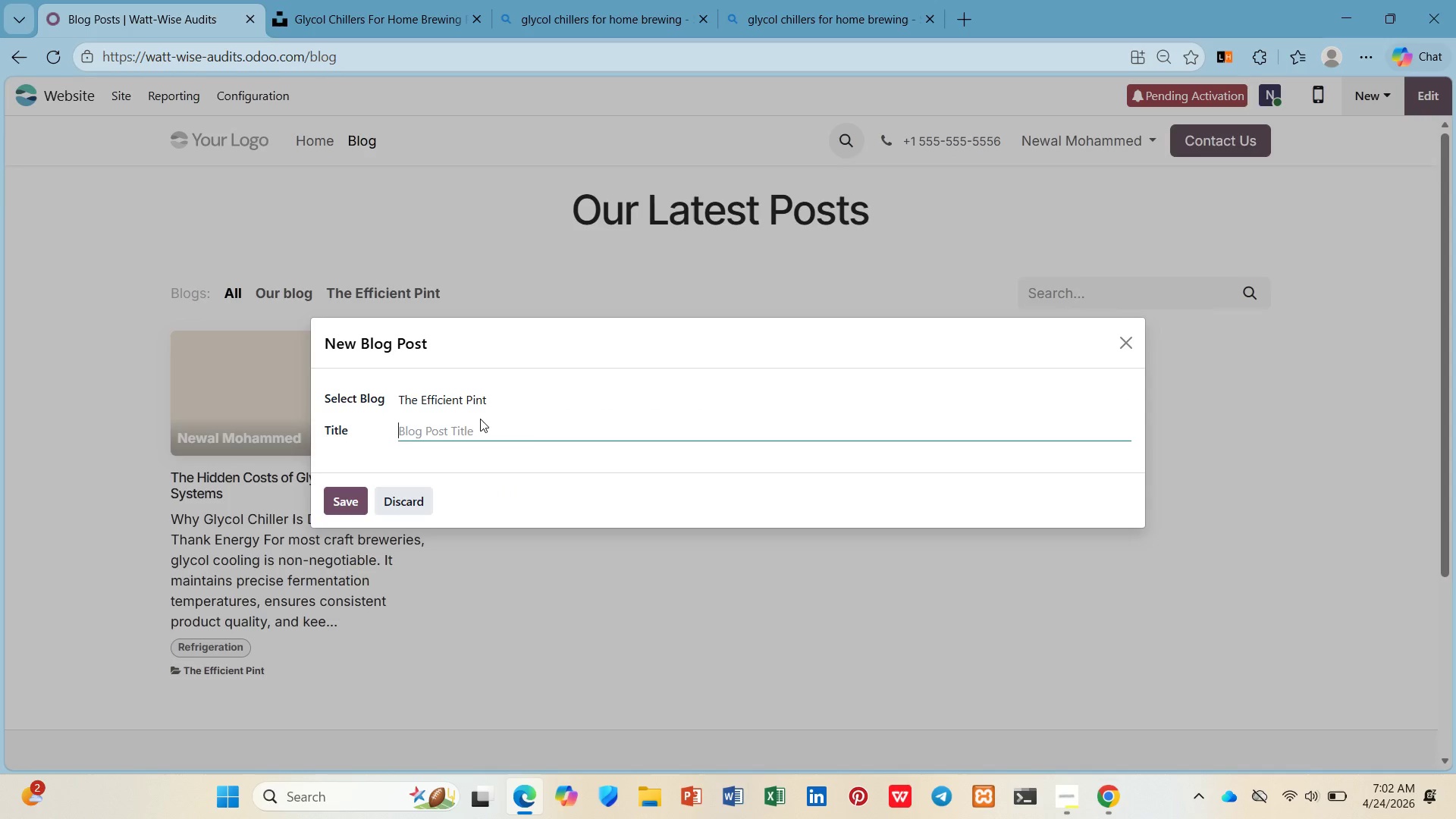 
wait(5.55)
 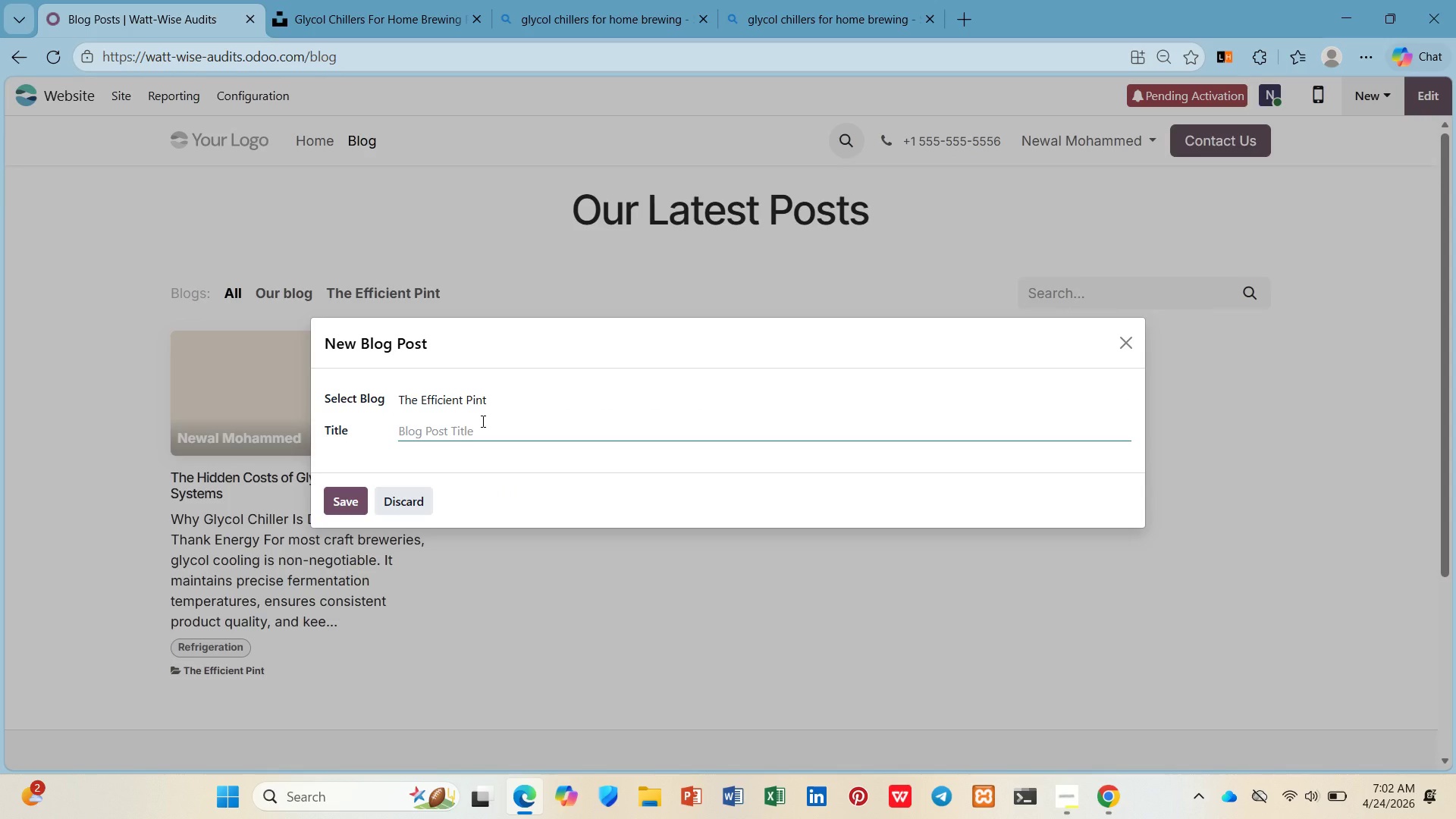 
type(Sola r)
key(Backspace)
key(Backspace)
type(r Incentives for s)
key(Backspace)
type(Sam)
key(Backspace)
key(Backspace)
 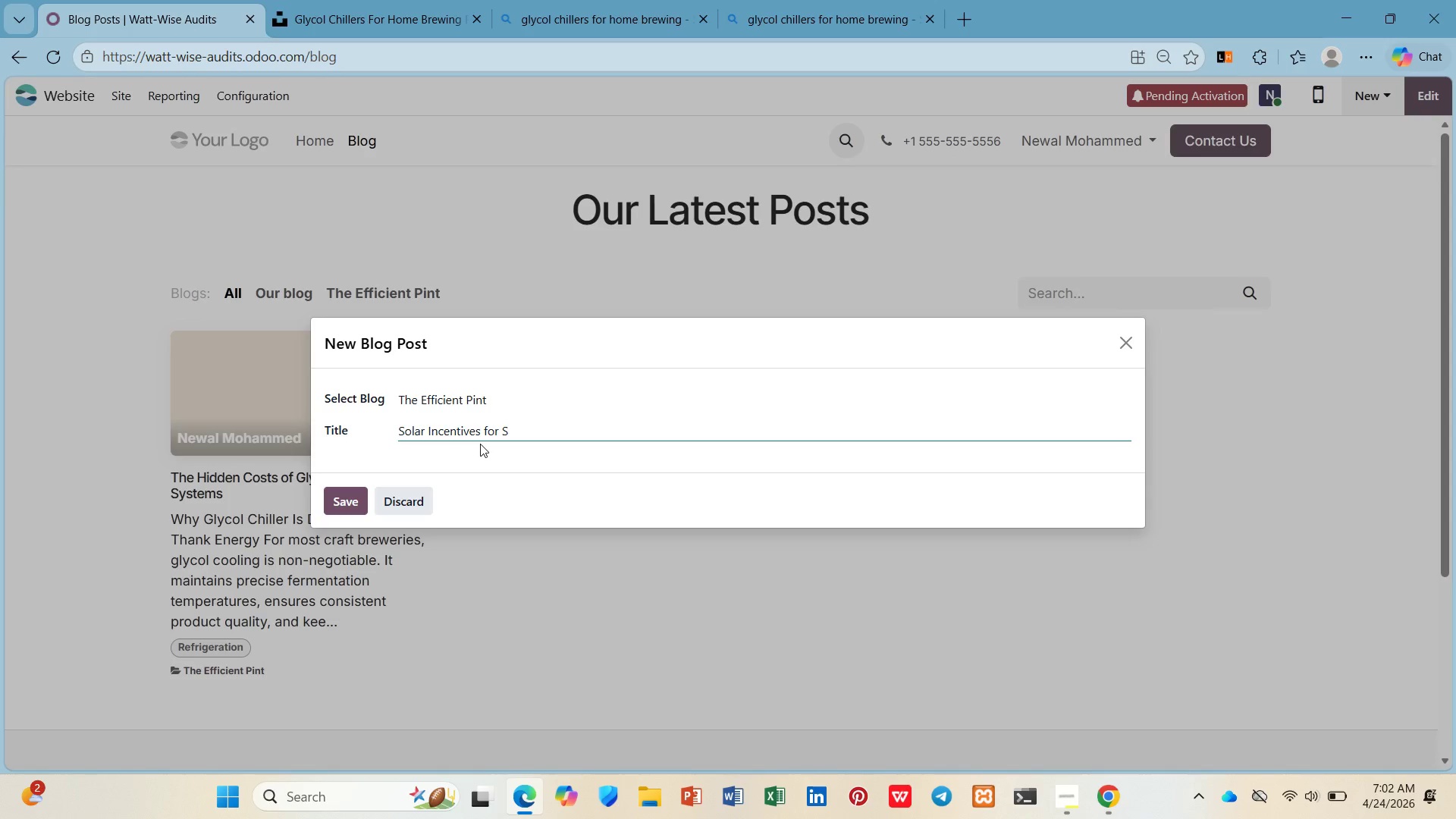 
type(mall )
key(Backspace)
type(-Batch Producers)
 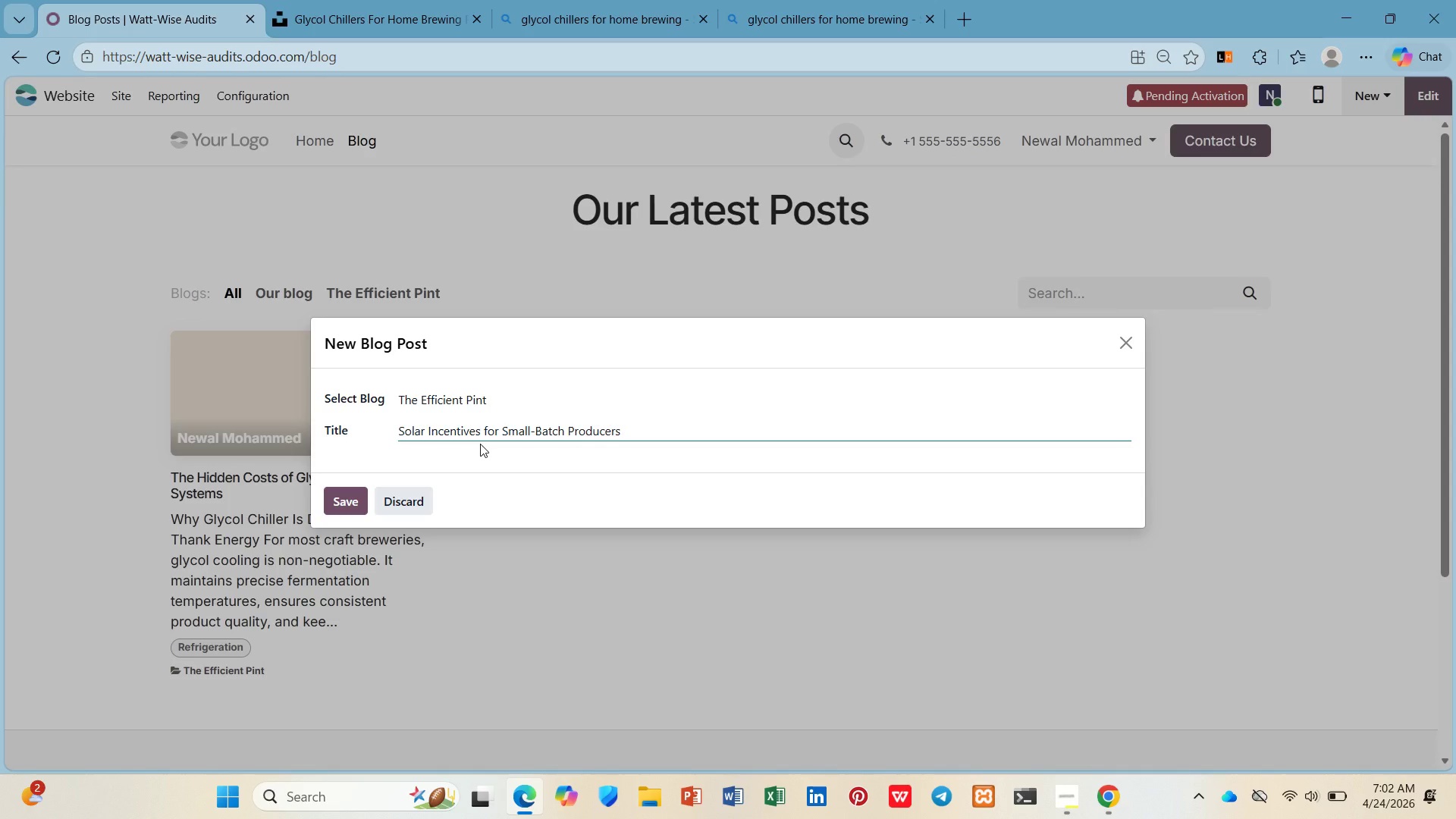 
left_click([338, 501])
 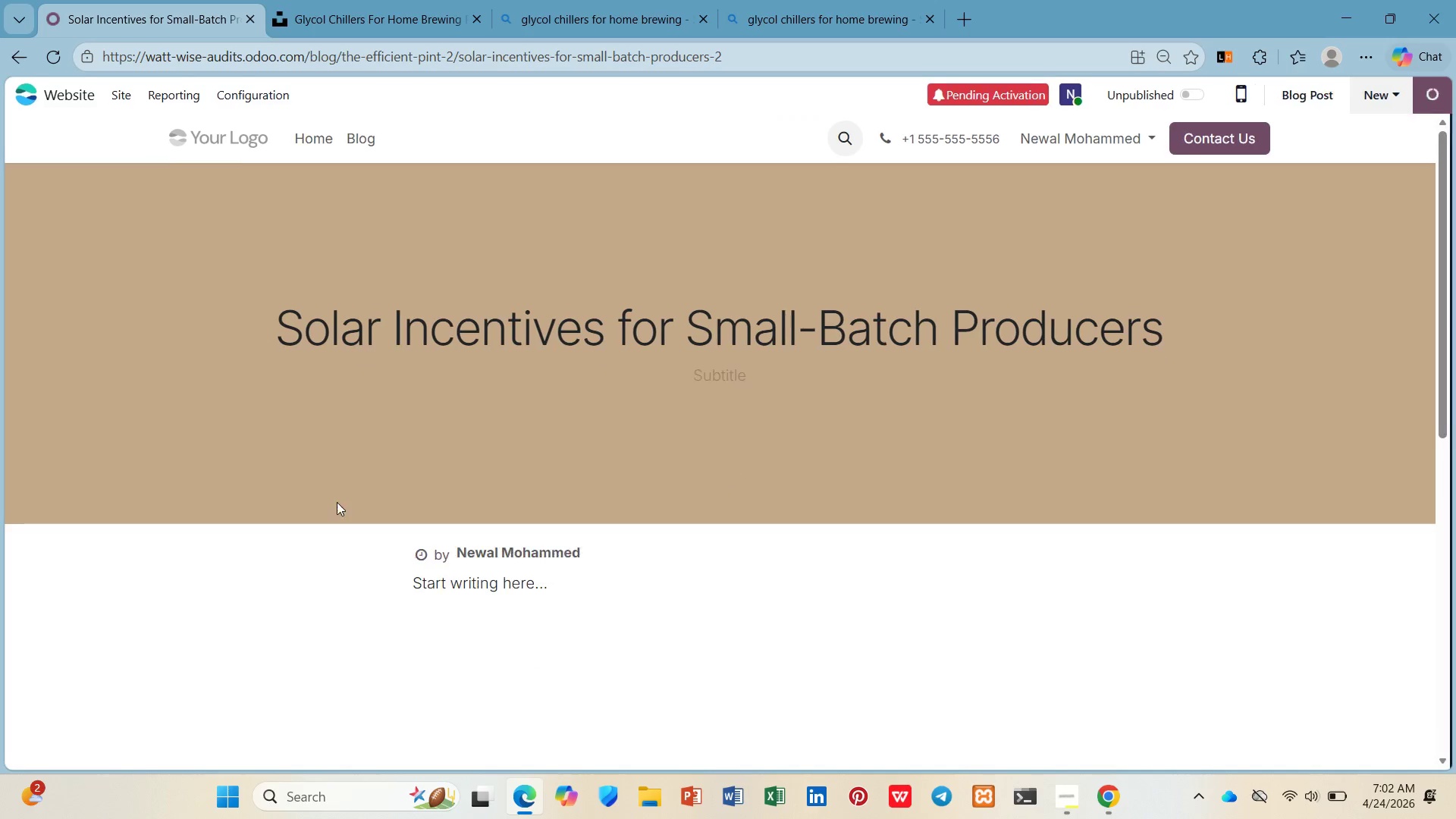 
scroll: coordinate [348, 483], scroll_direction: down, amount: 2.0
 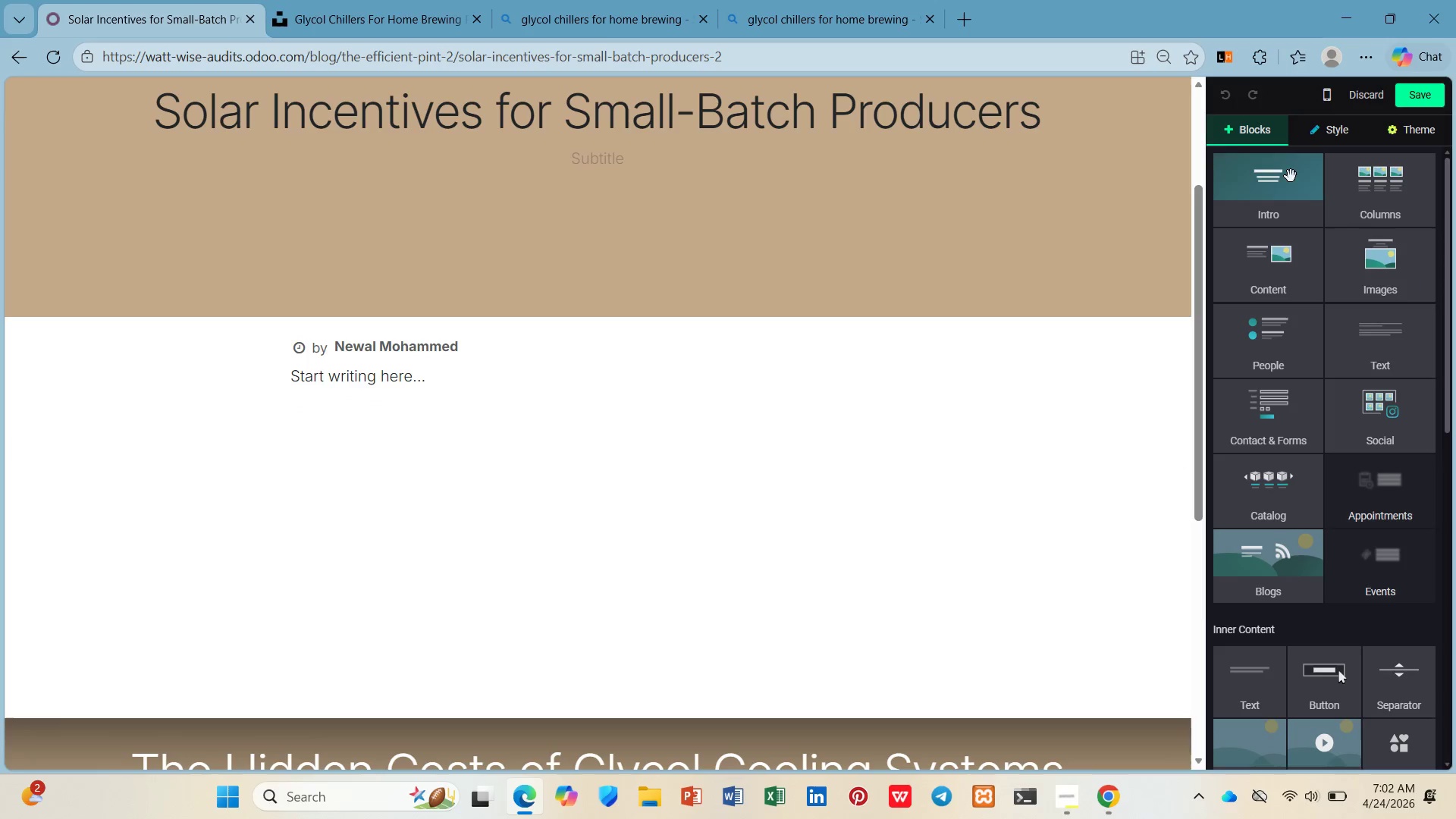 
left_click([1342, 132])
 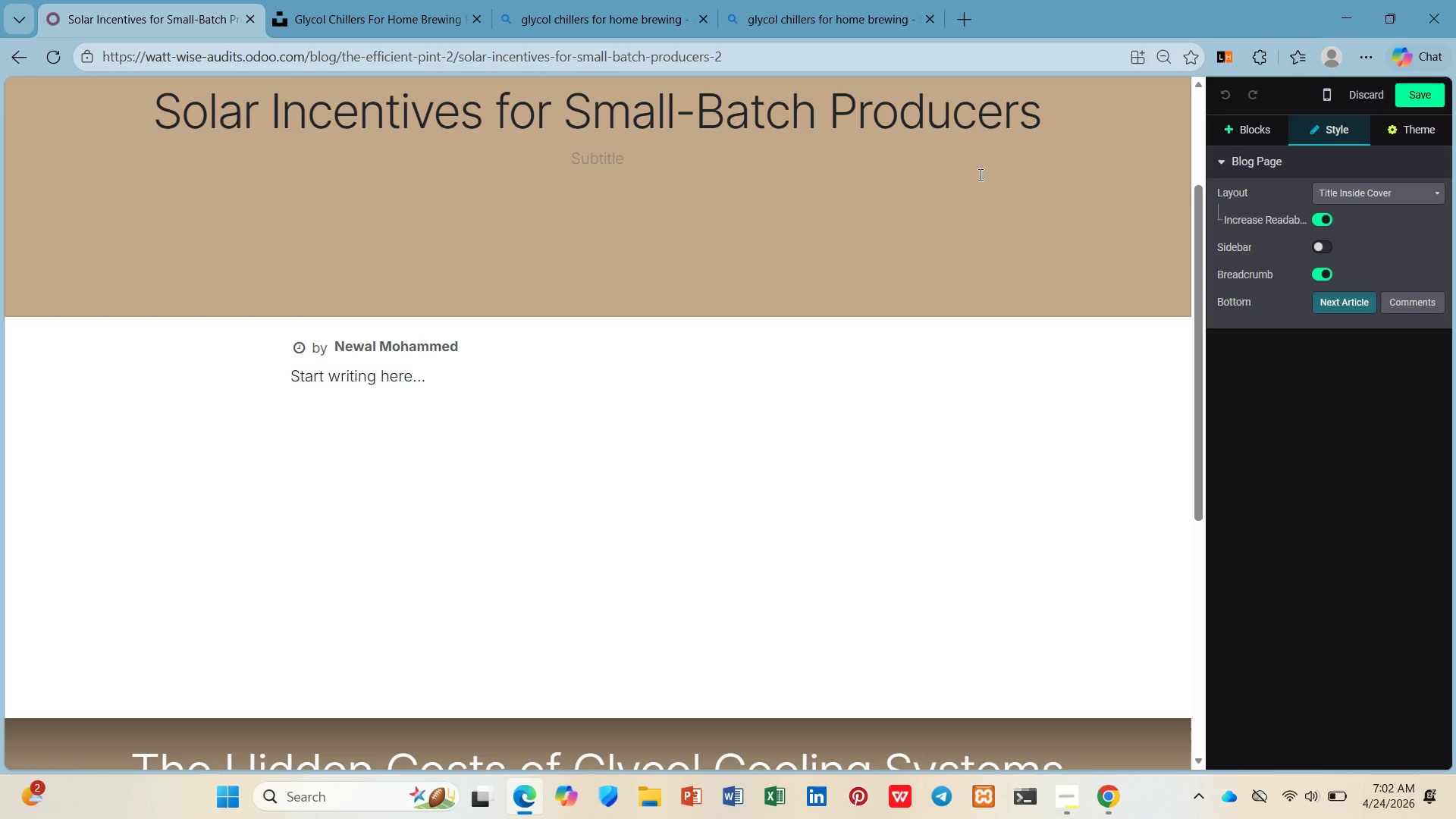 
left_click([978, 174])
 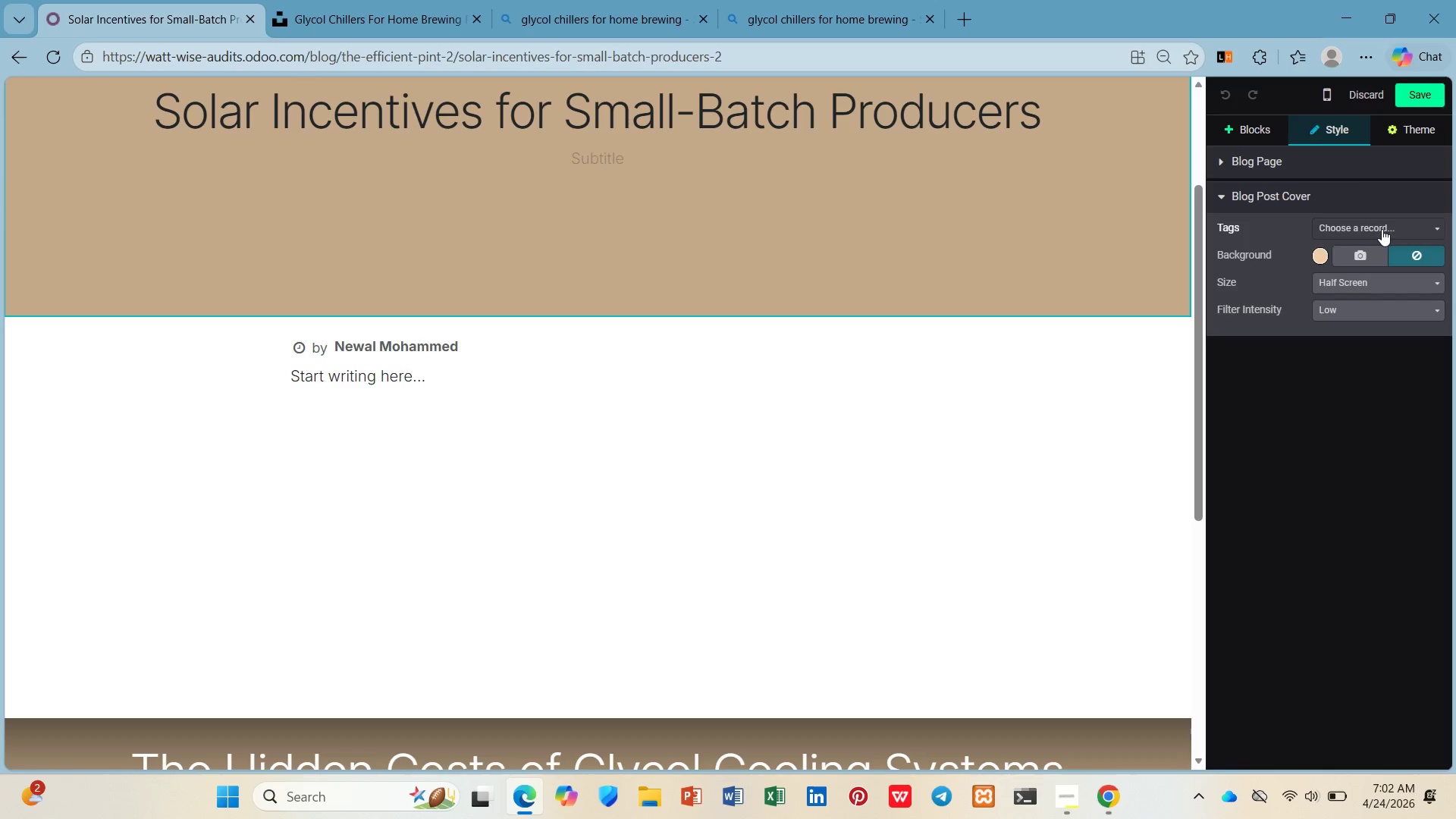 
left_click([1382, 229])
 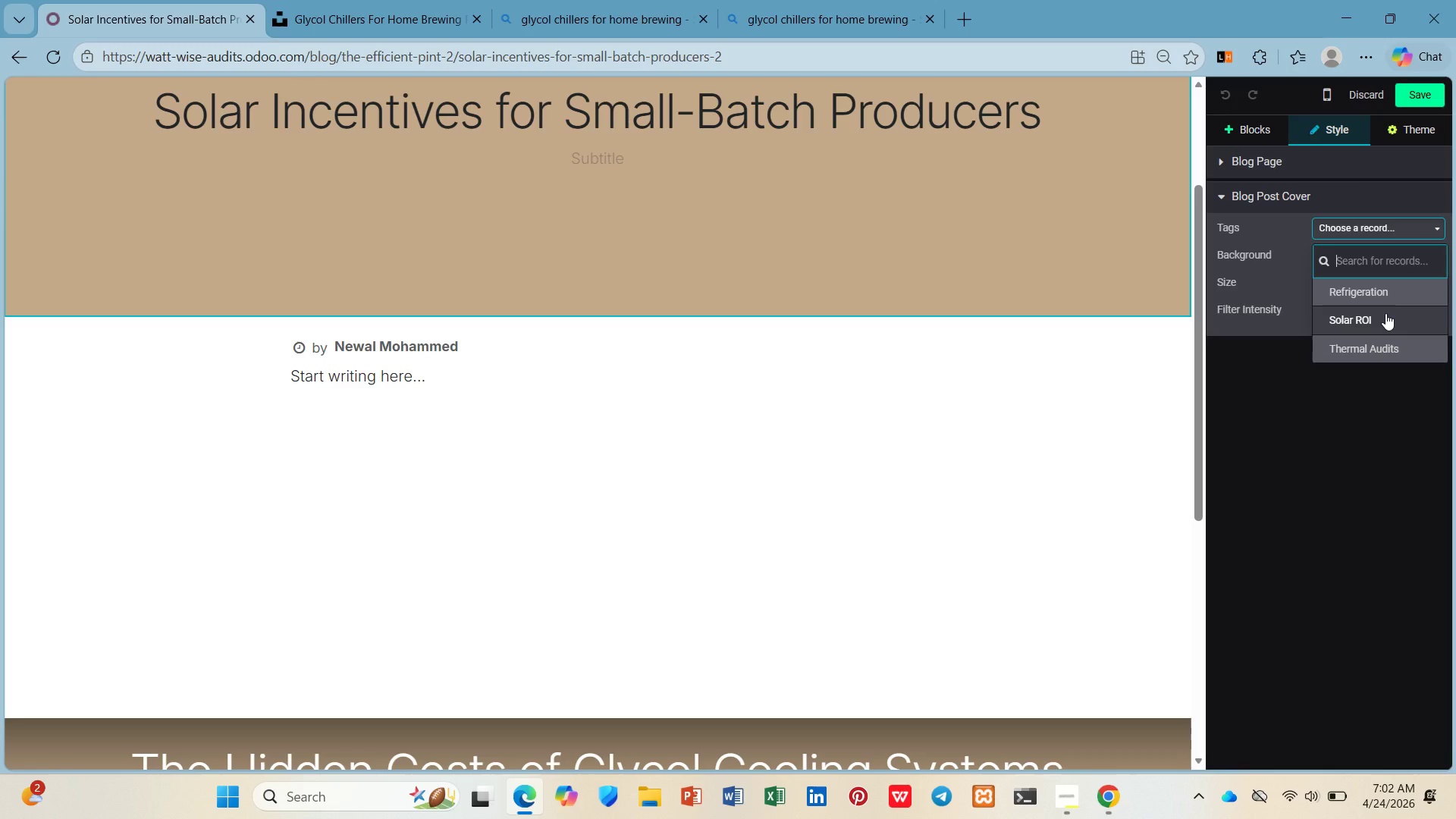 
left_click([1385, 313])
 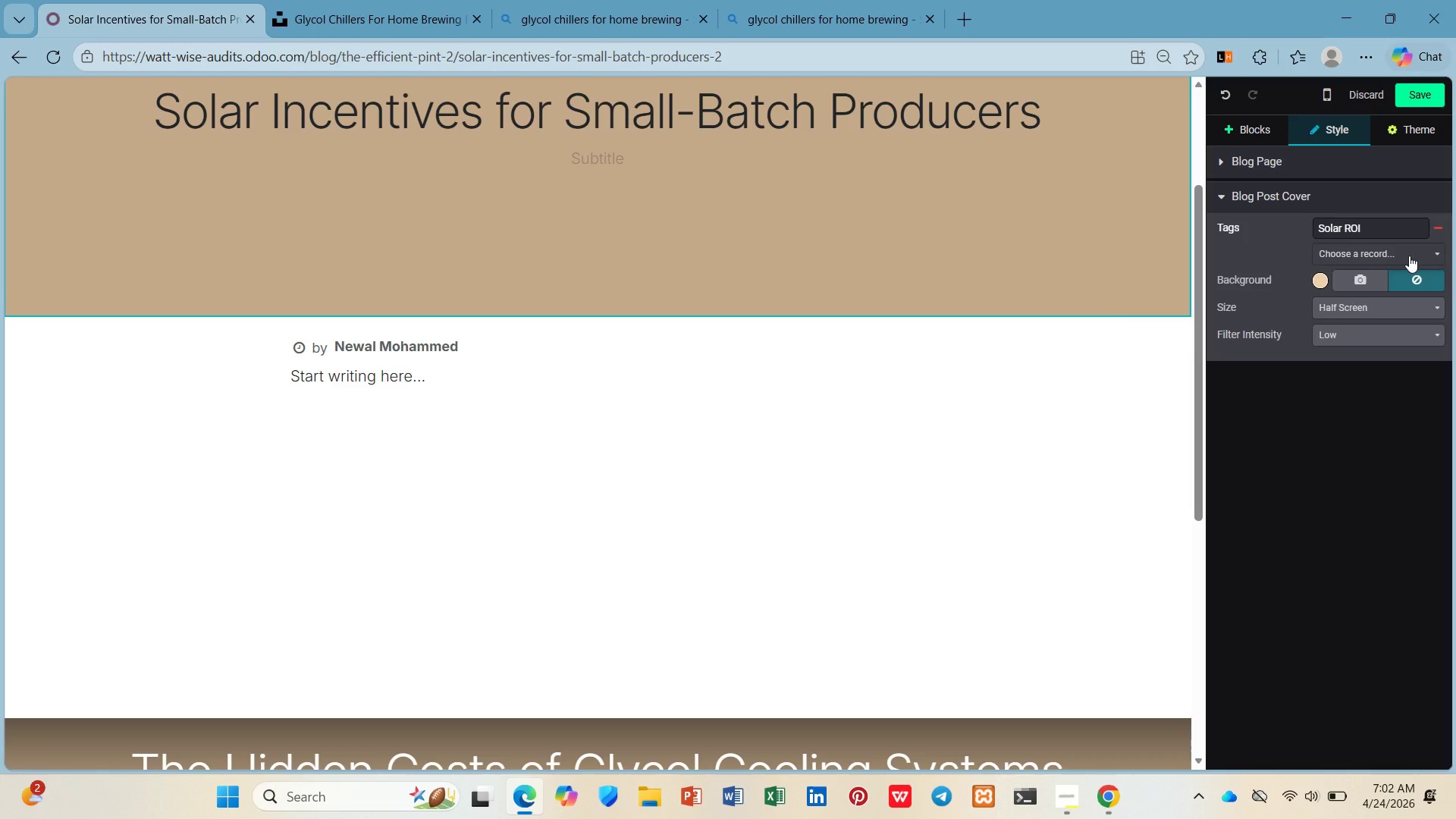 
wait(5.11)
 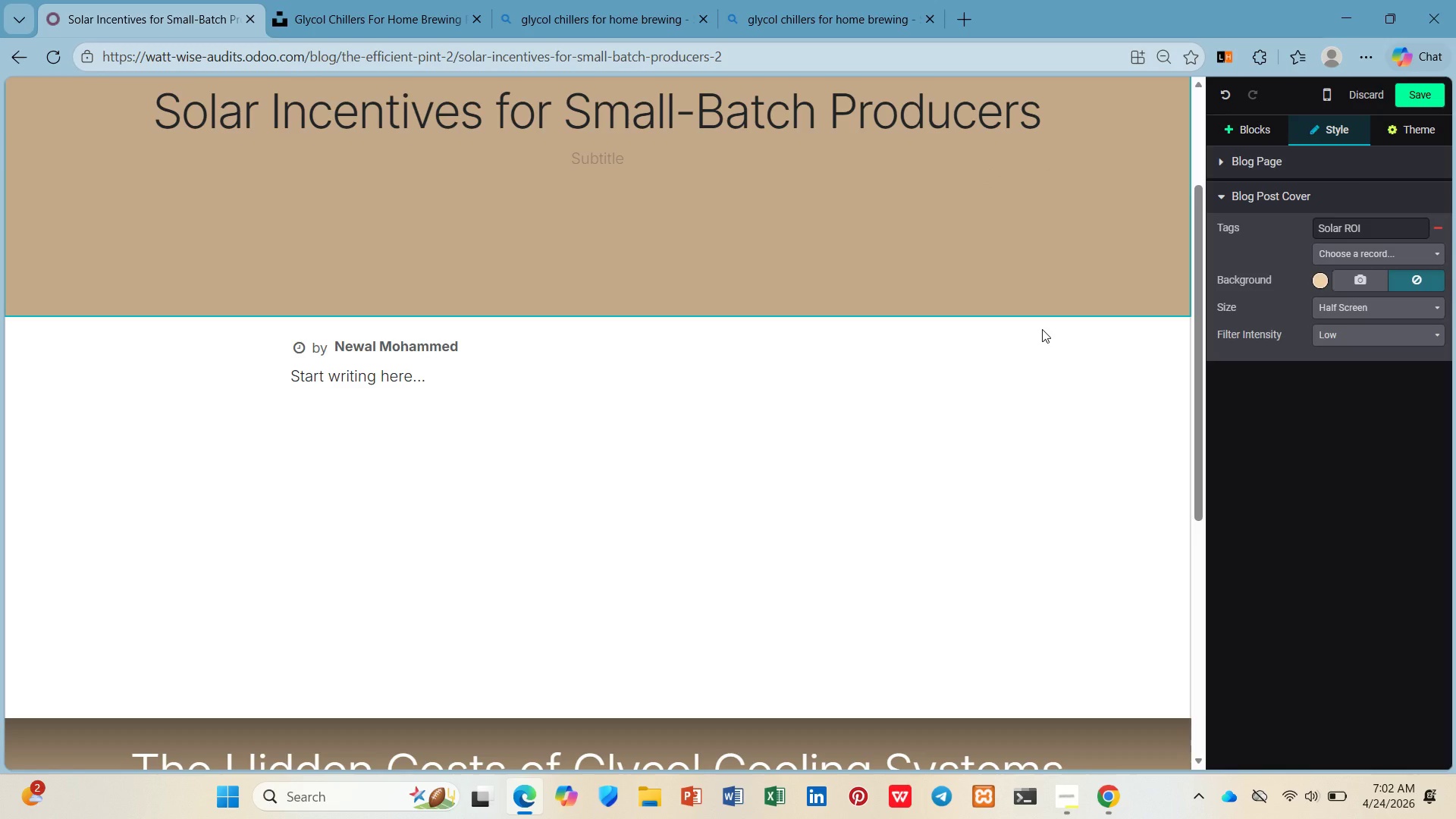 
left_click([783, 379])
 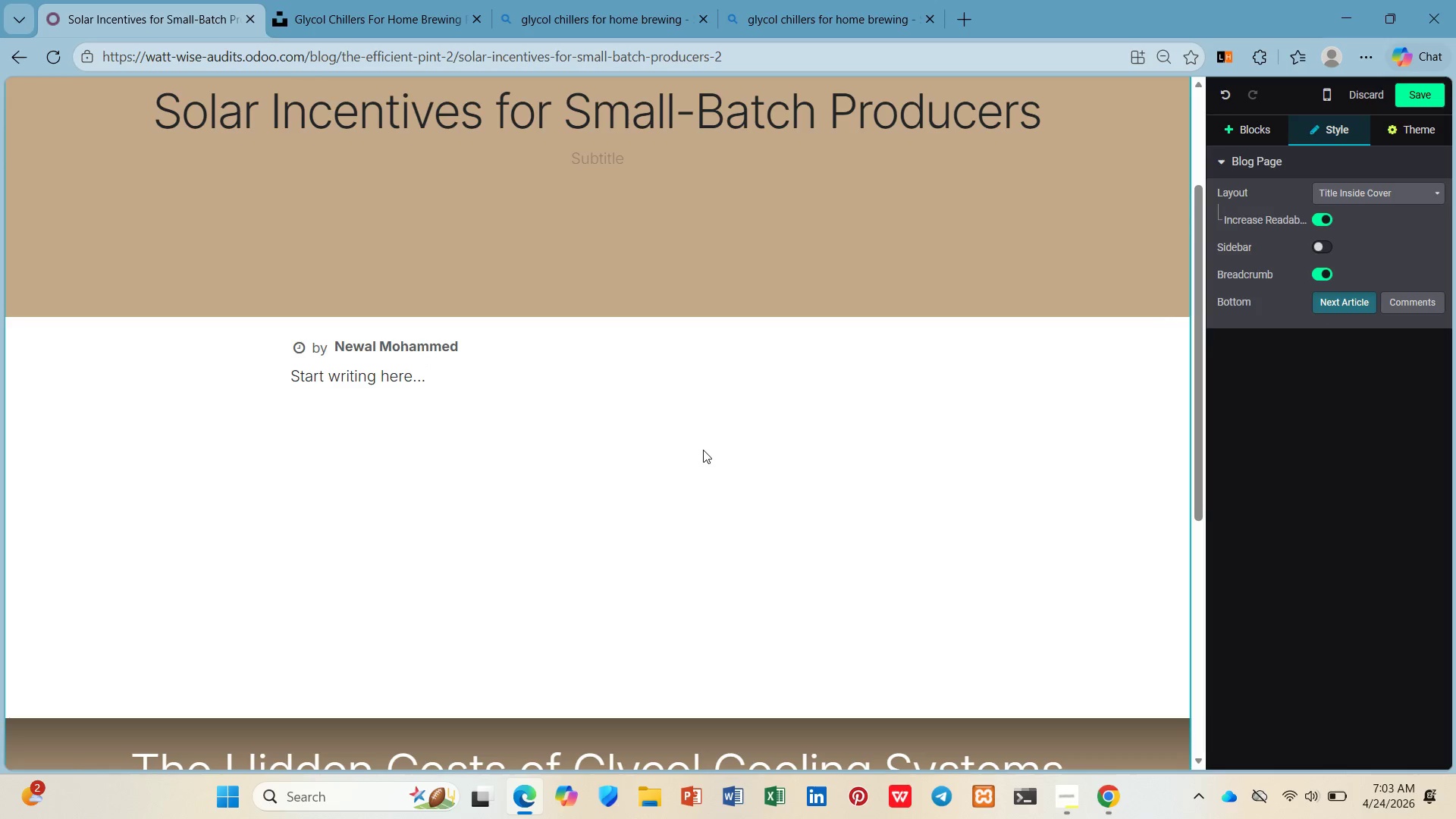 
wait(7.62)
 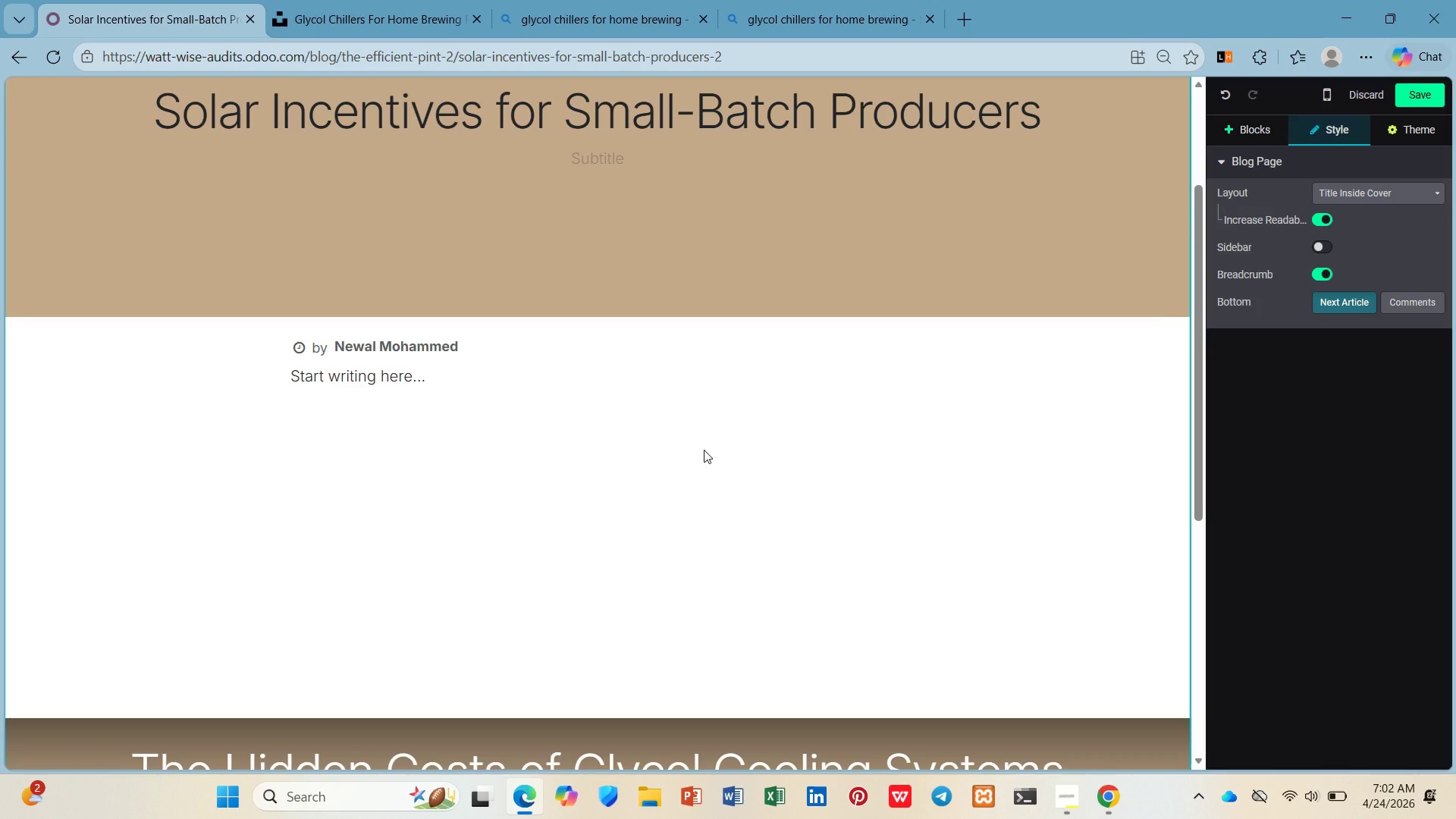 
left_click_drag(start_coordinate=[485, 380], to_coordinate=[199, 380])
 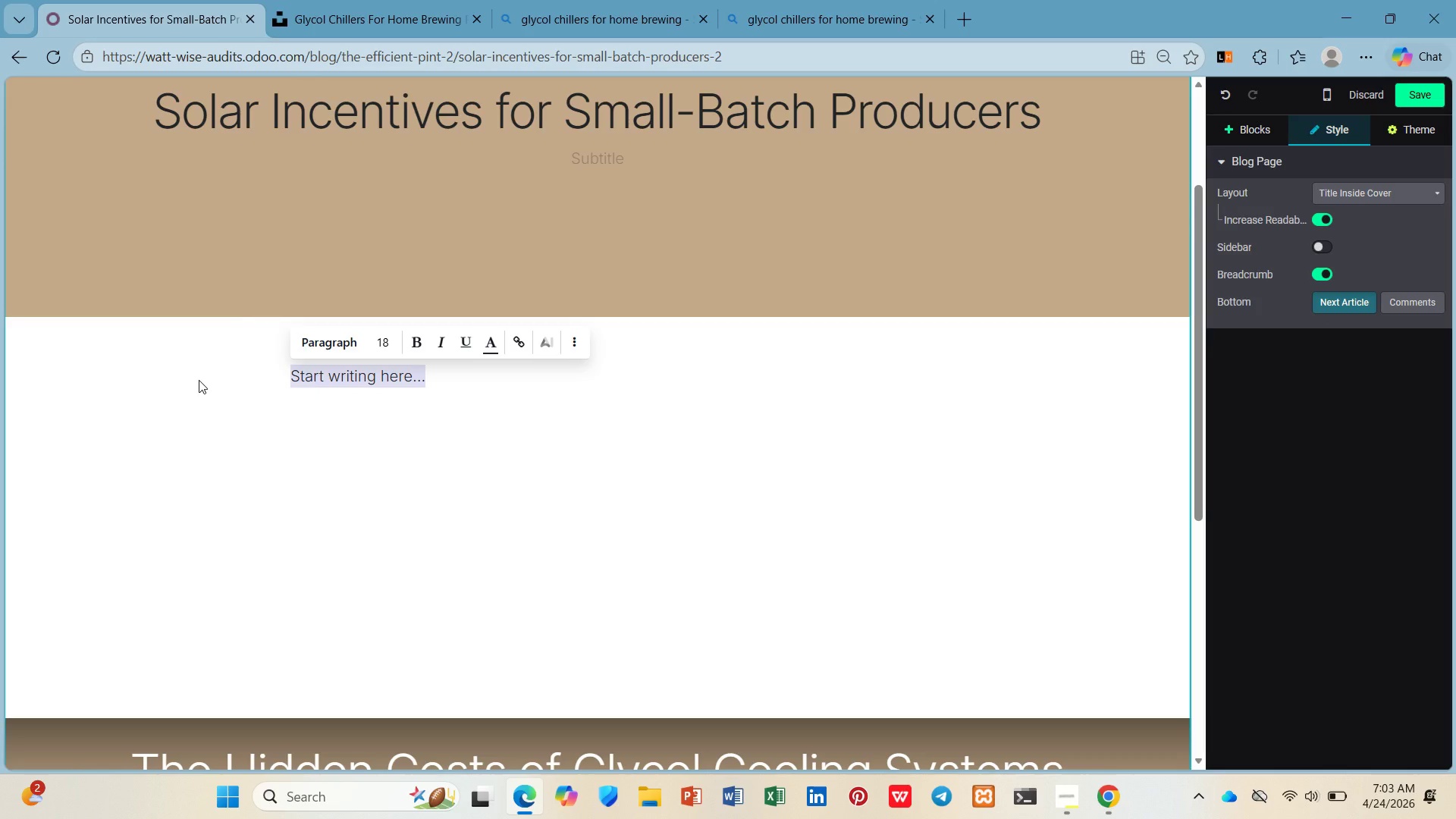 
type(/h2)
 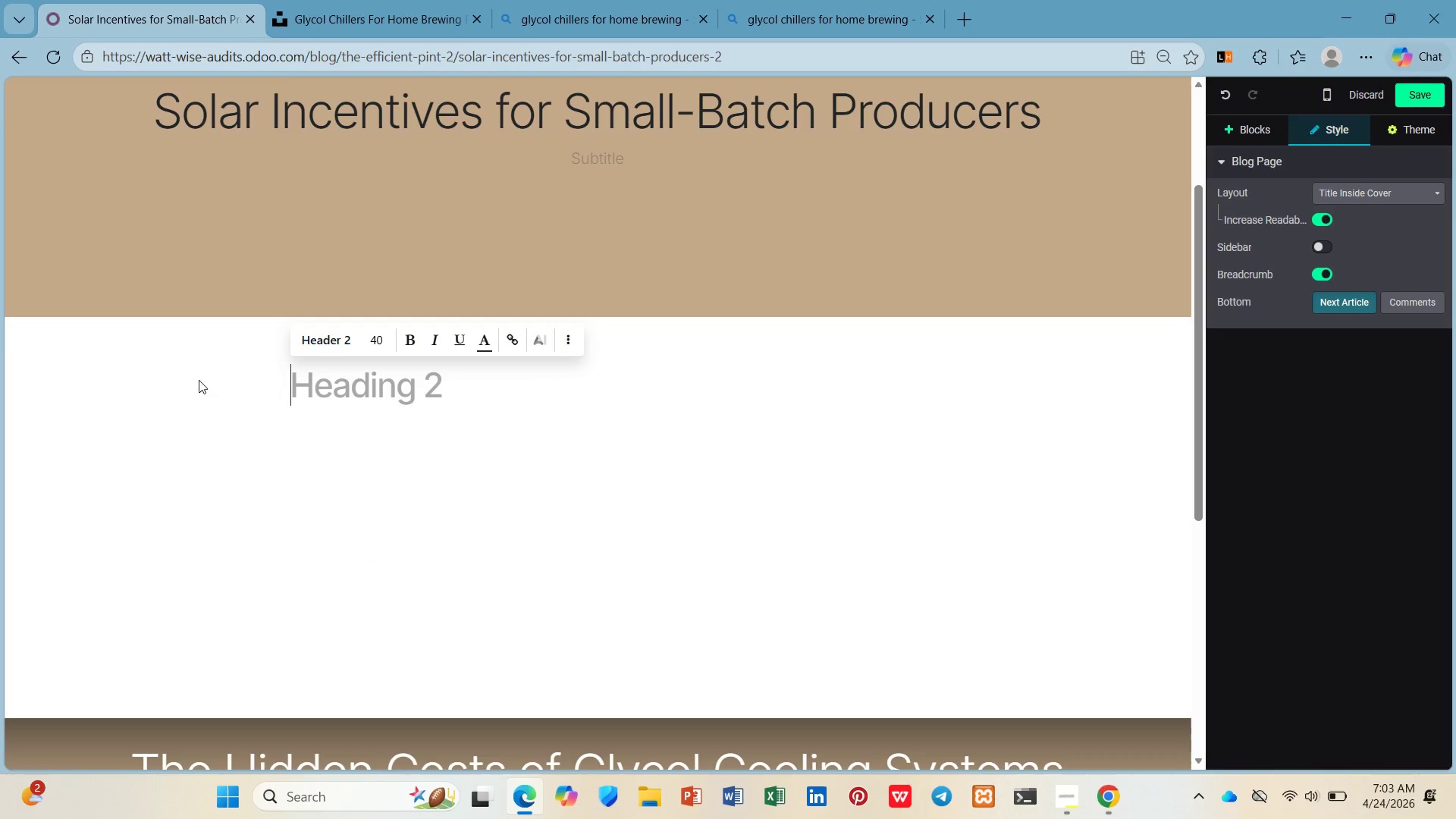 
key(Enter)
 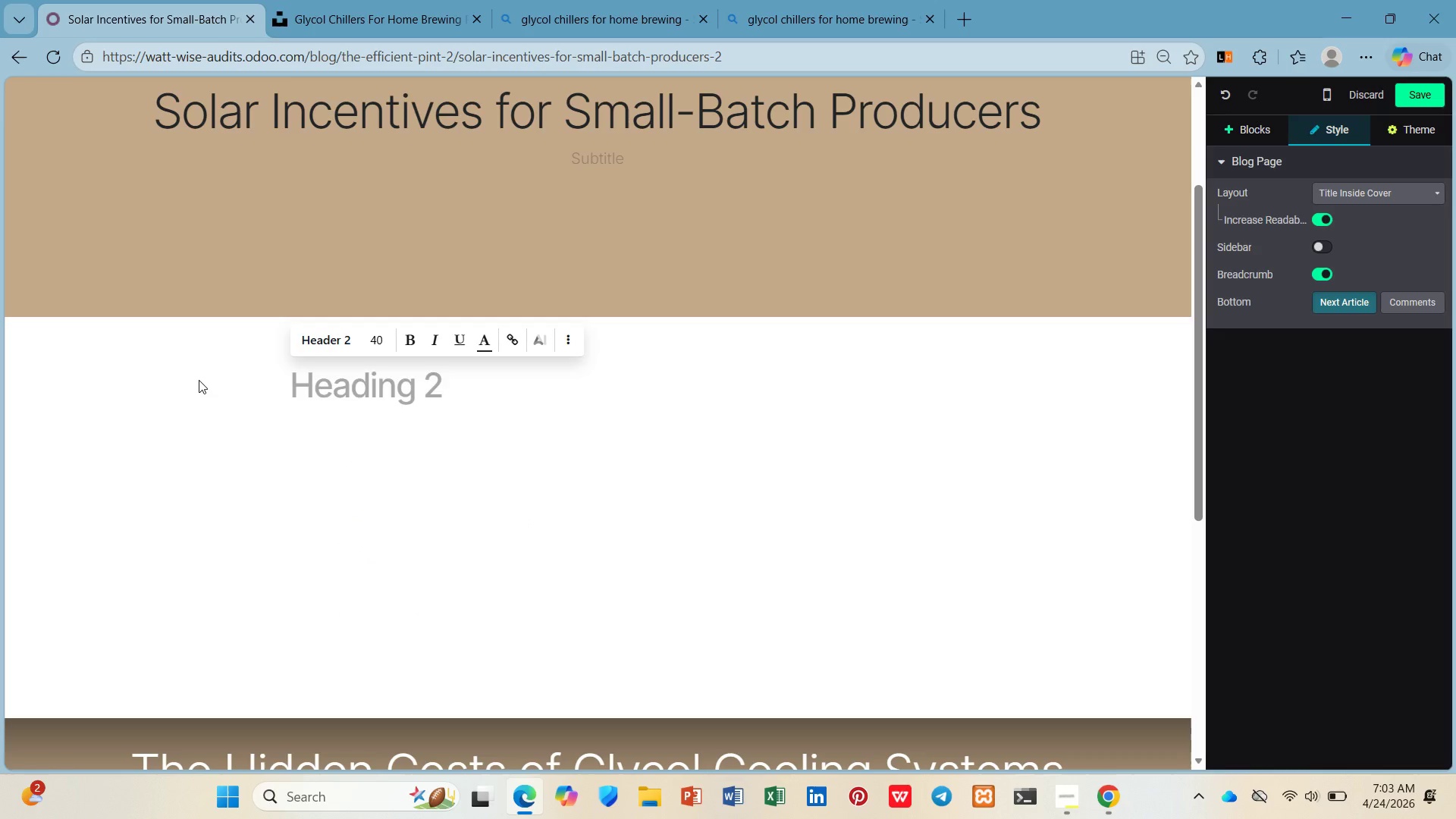 
type(Solar isn't j)
key(Backspace)
type(Just for Mega )
key(Backspace)
type(-Breweries Anymore)
 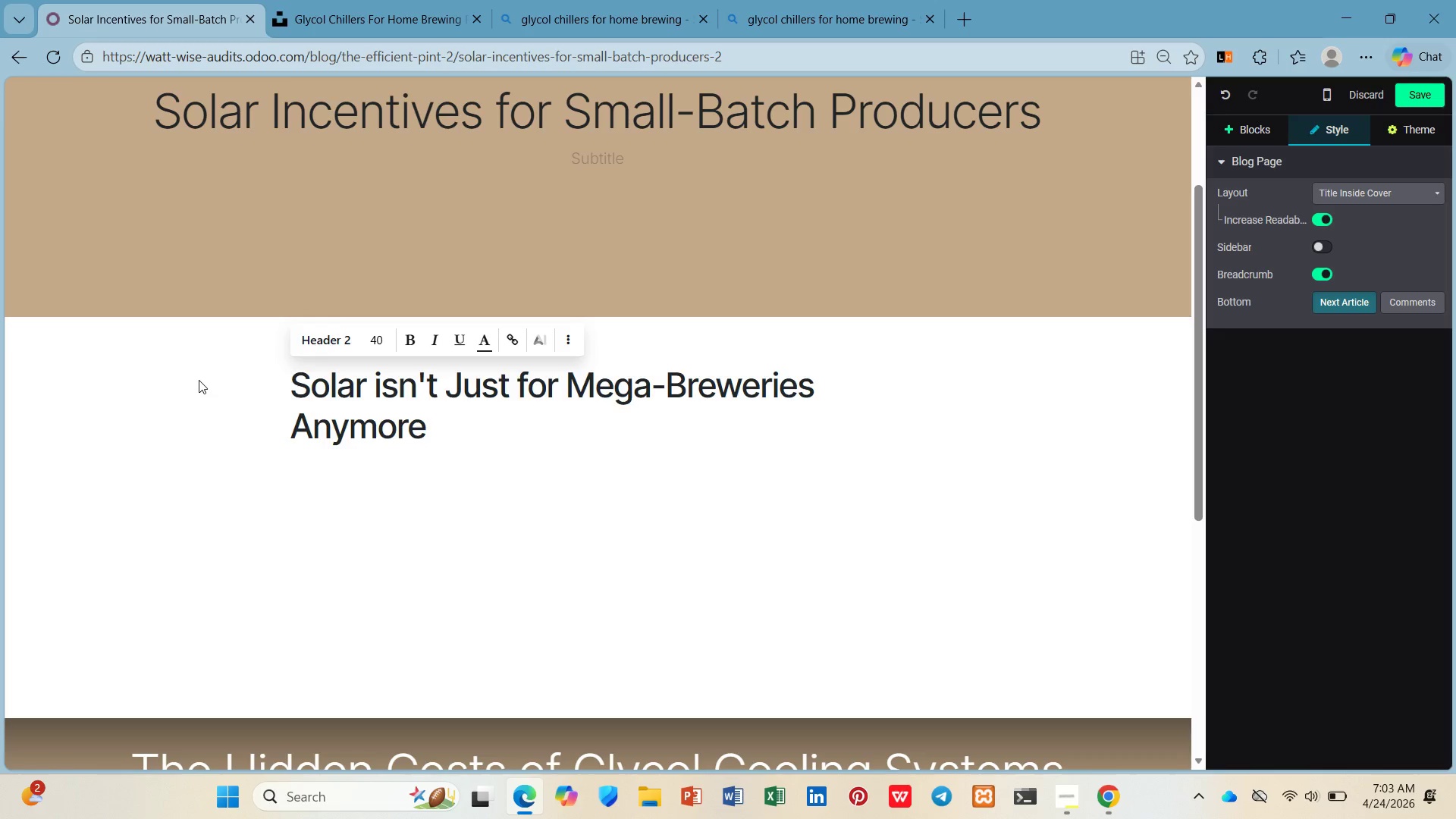 
key(Enter)
 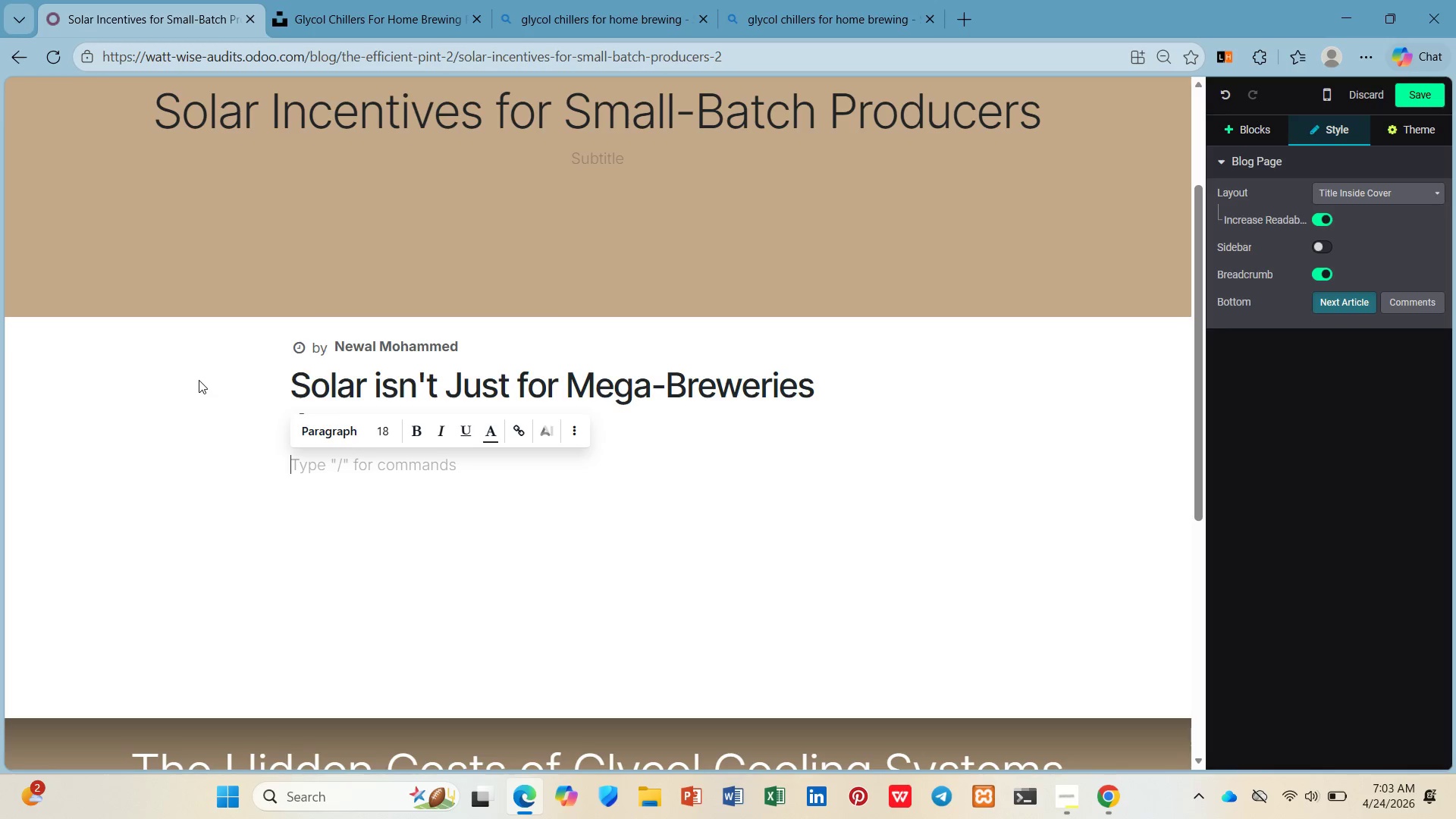 
type(Fvi)
key(Backspace)
key(Backspace)
type(ive years af)
key(Backspace)
type(go, solar made litle sense for small craft breweries. The upfront cost were prohibitive, and payback periods stretched past a decade )
key(Backspace)
 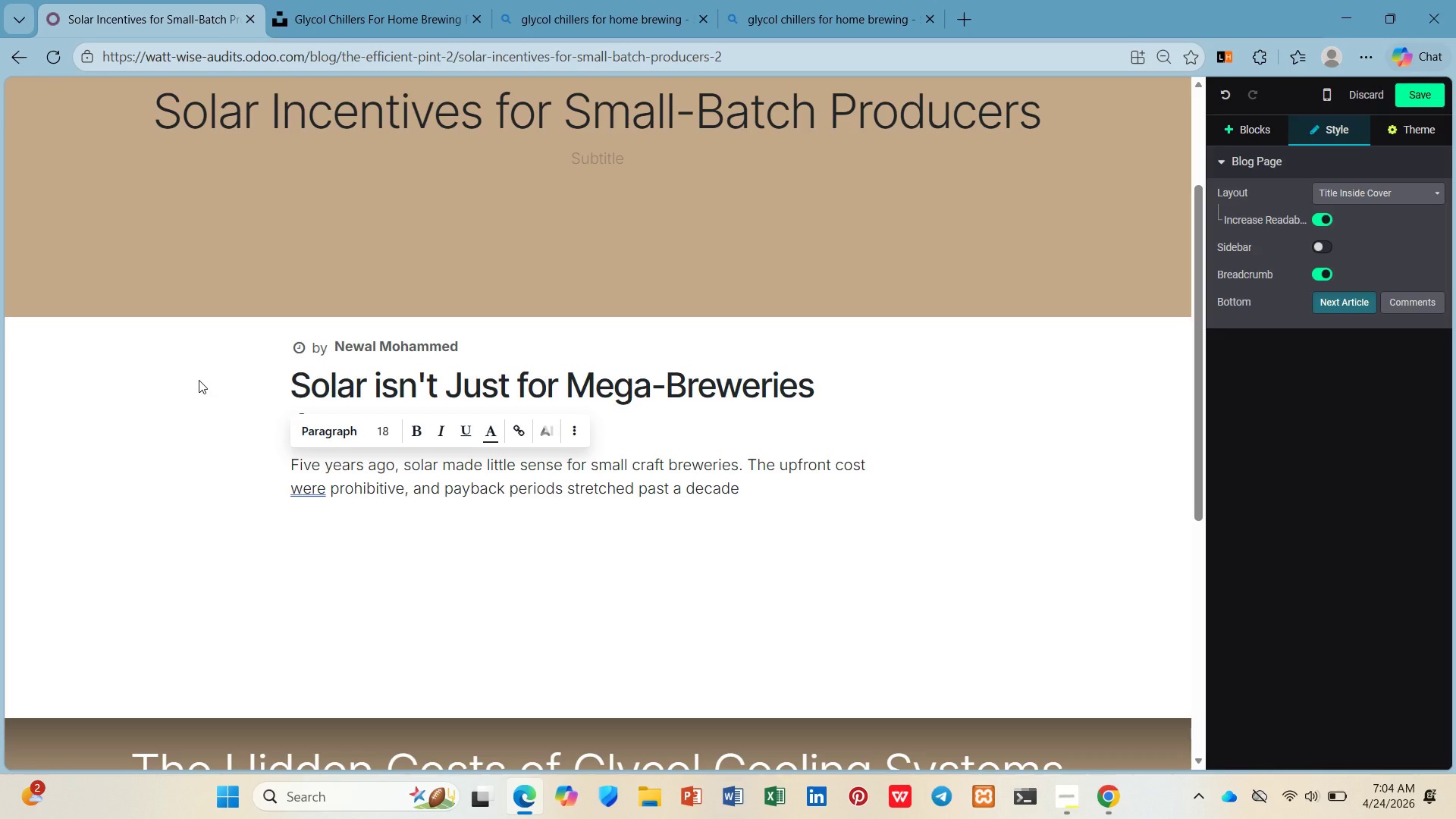 
wait(8.61)
 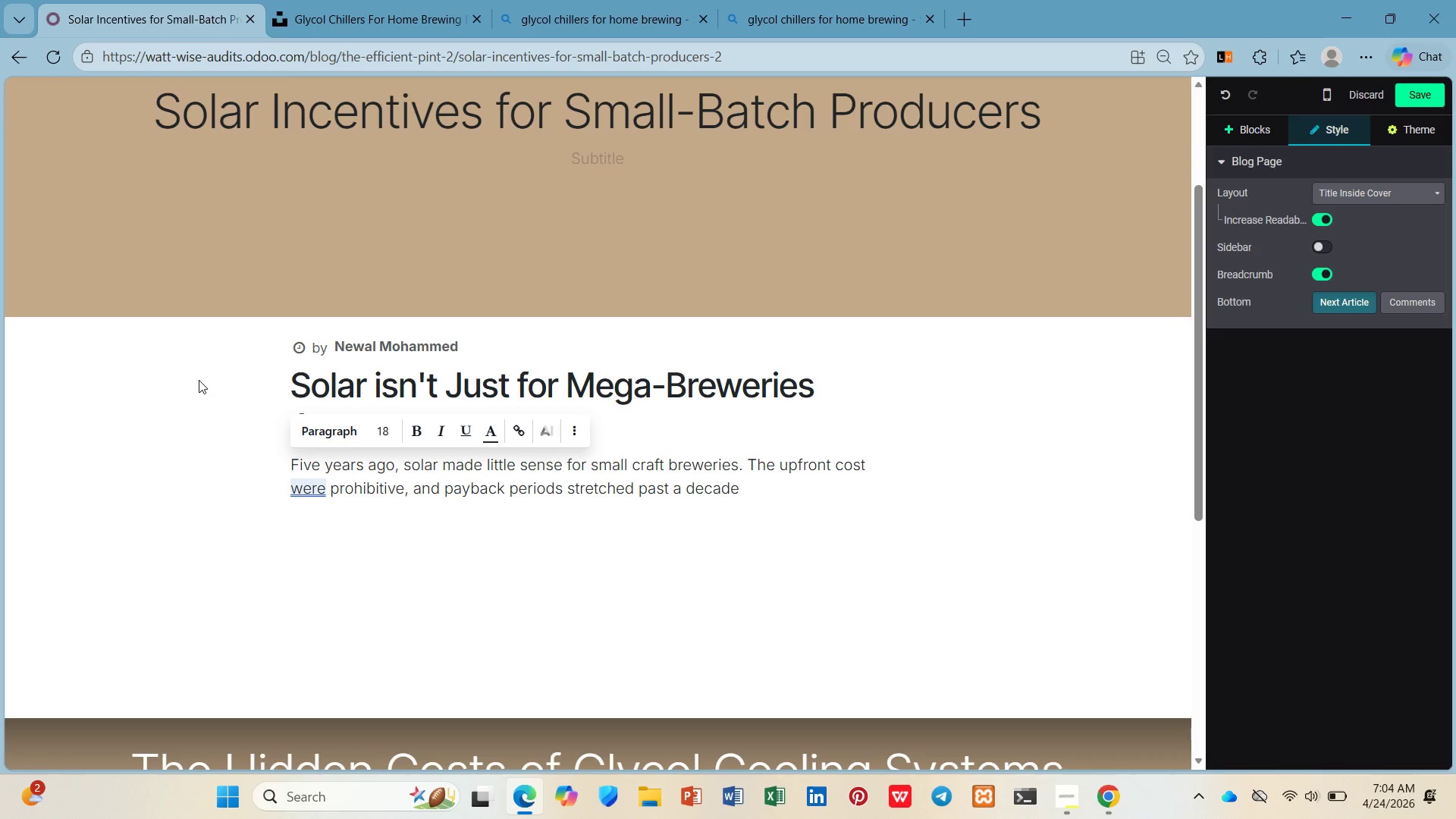 
left_click([322, 496])
 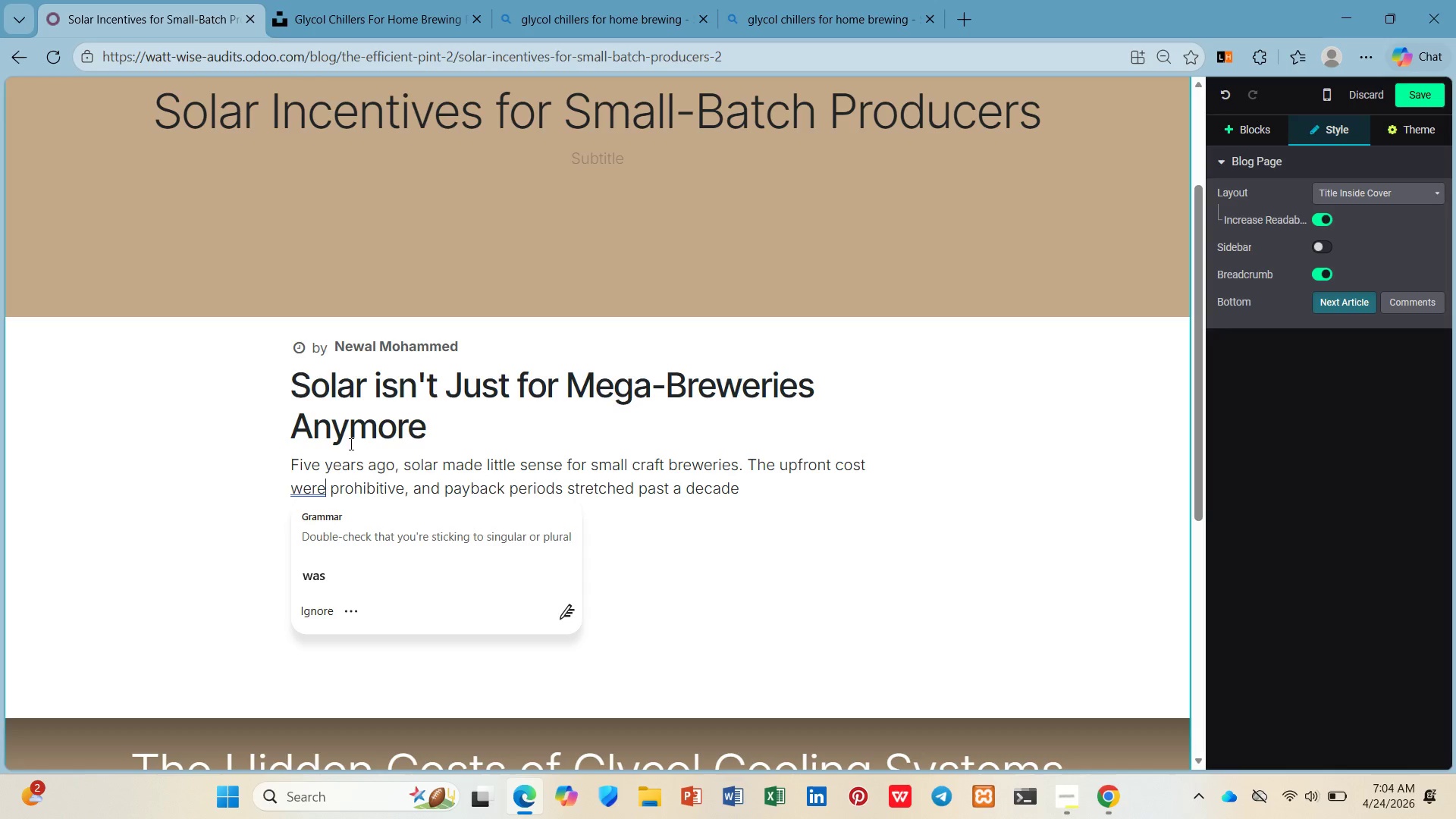 
left_click([899, 464])
 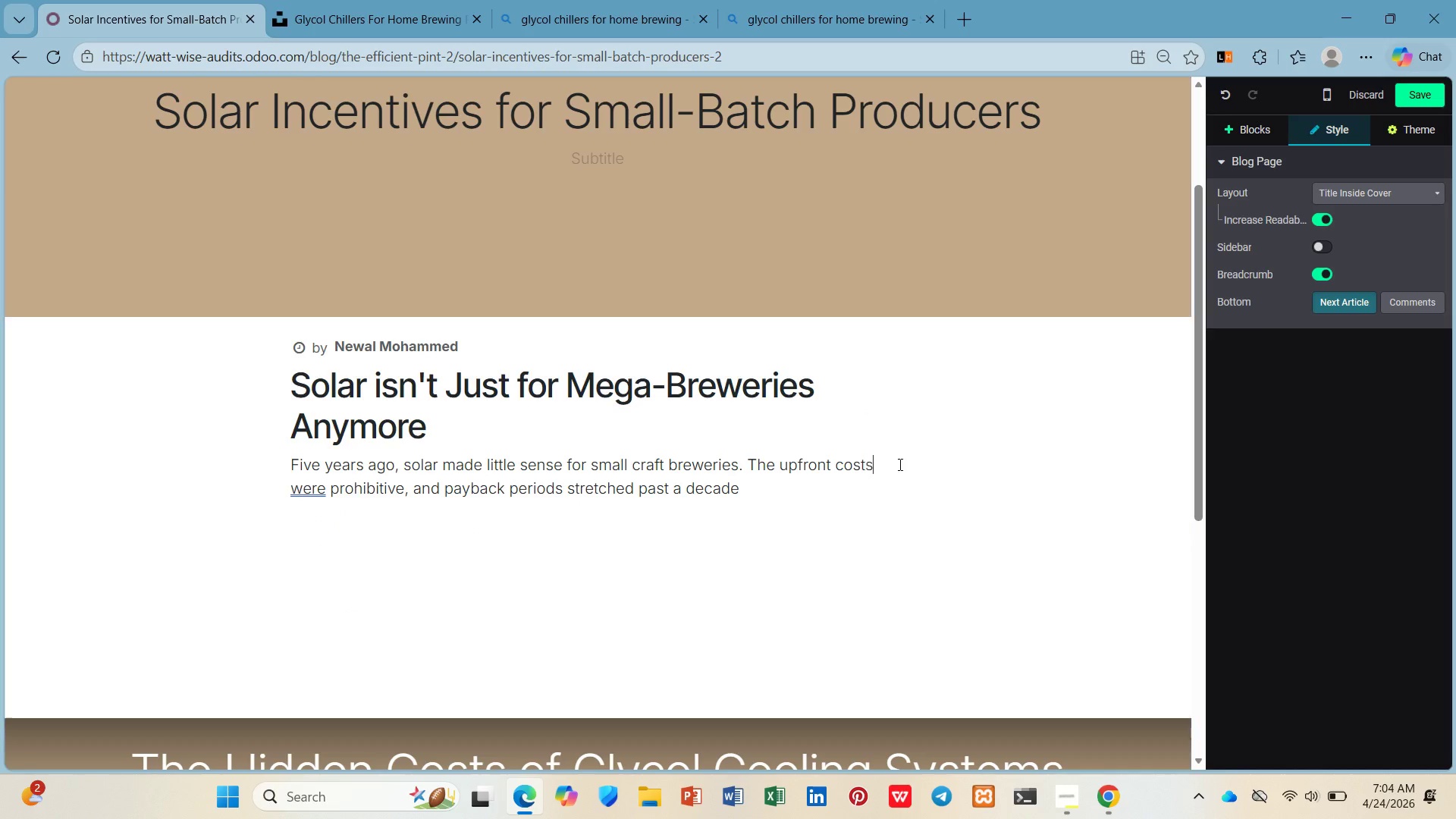 
key(S)
 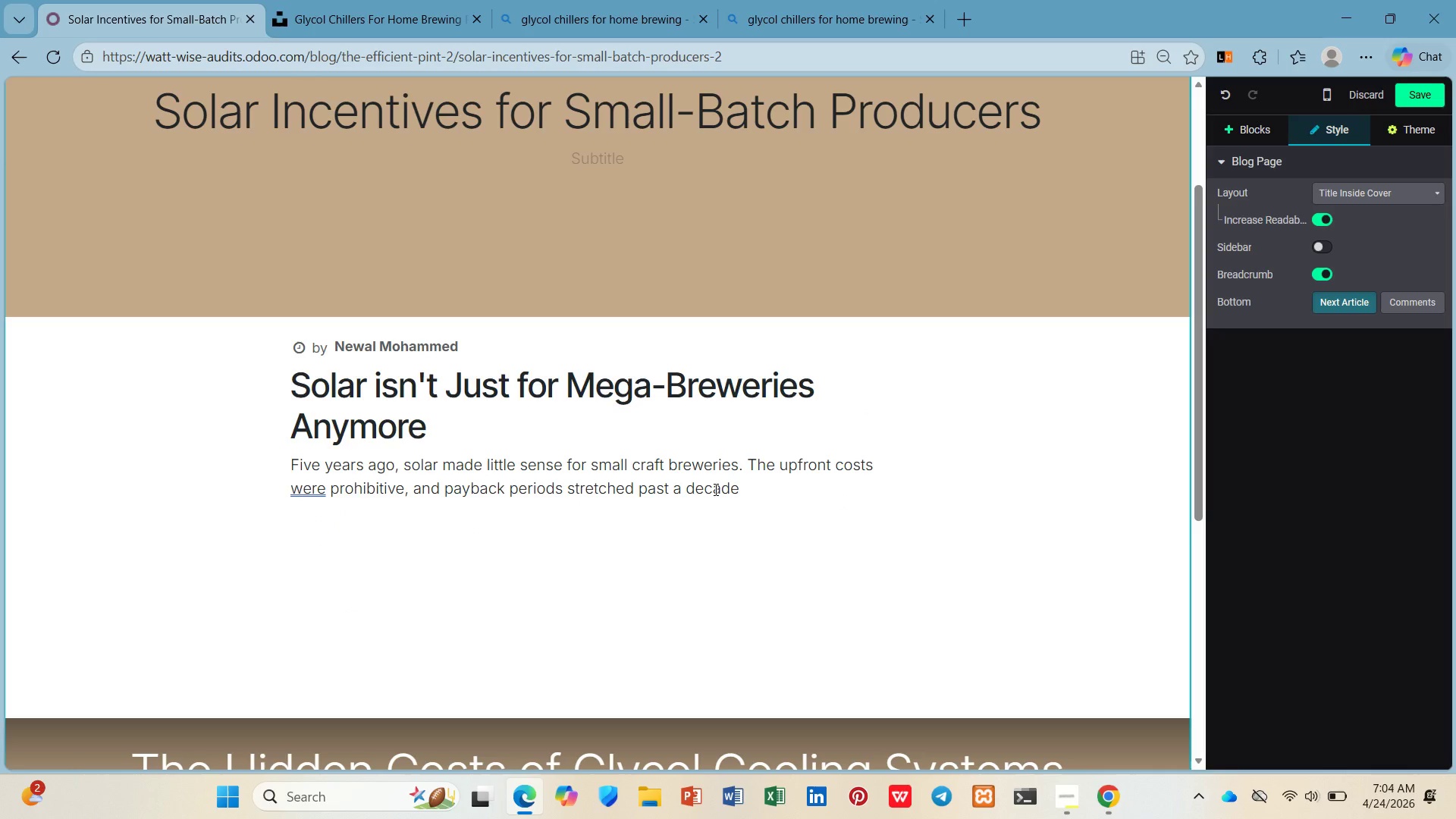 
left_click([751, 491])
 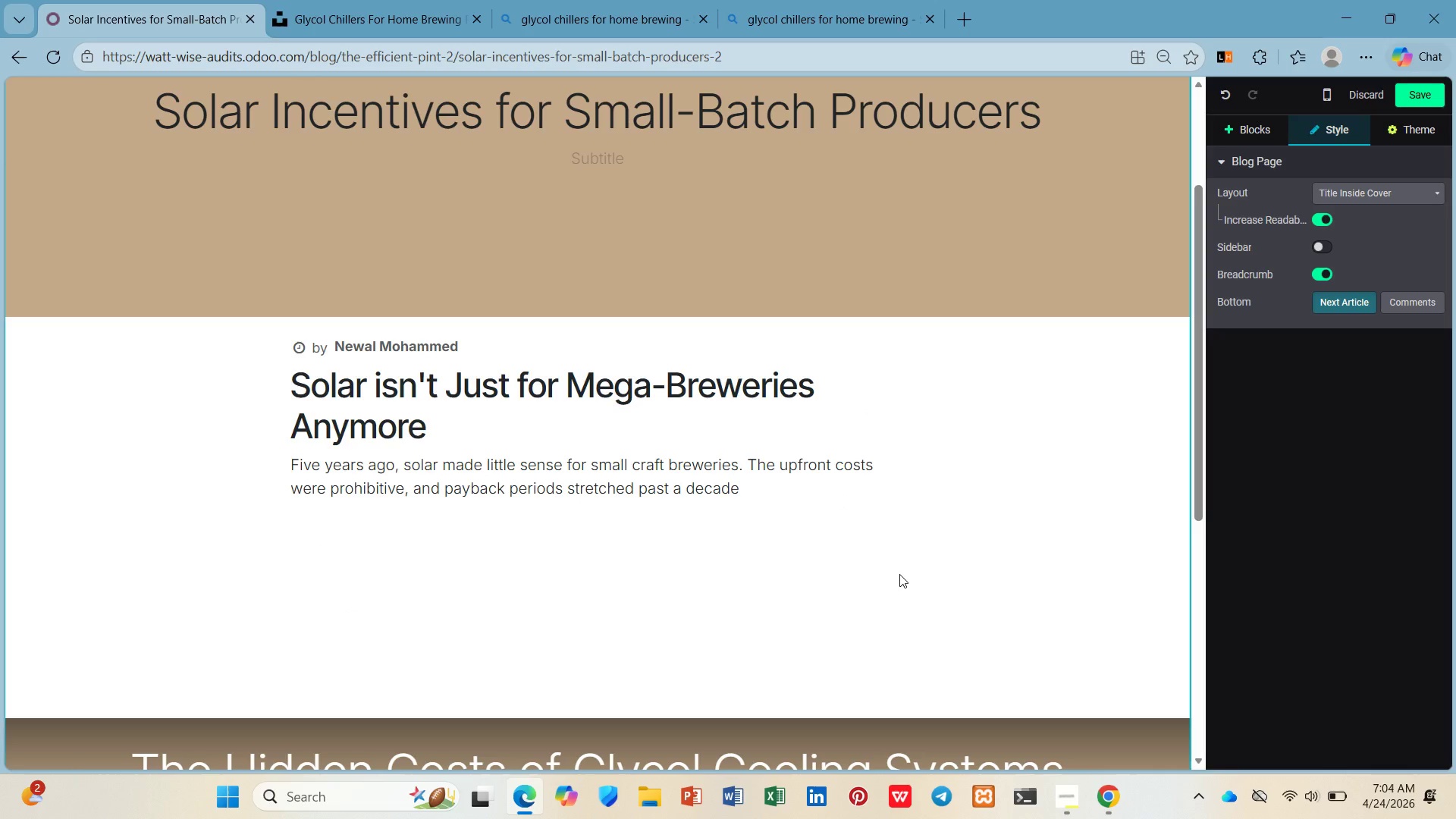 
key(ArrowDown)
 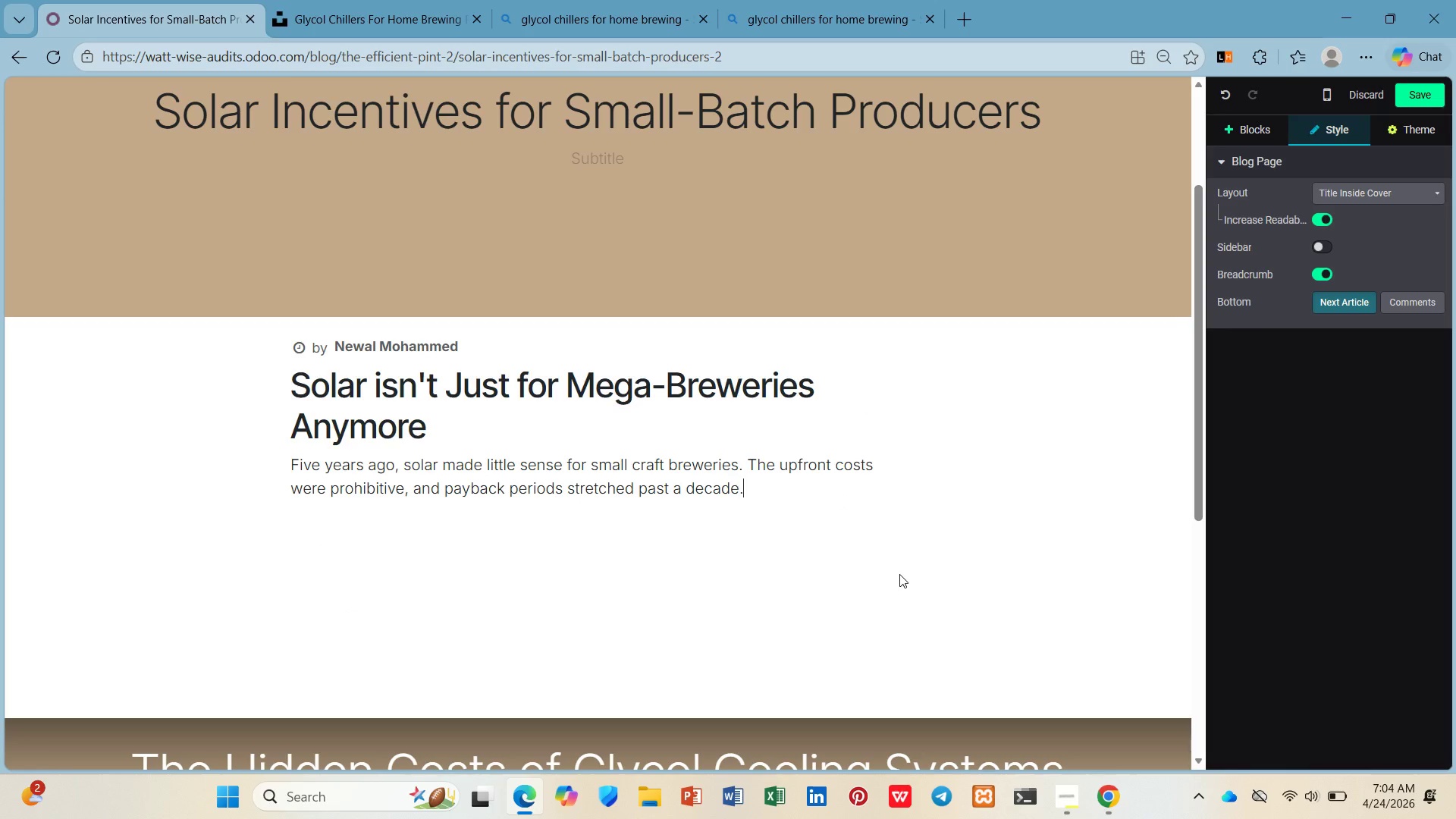 
type(. But federal incentives, falling equip)
 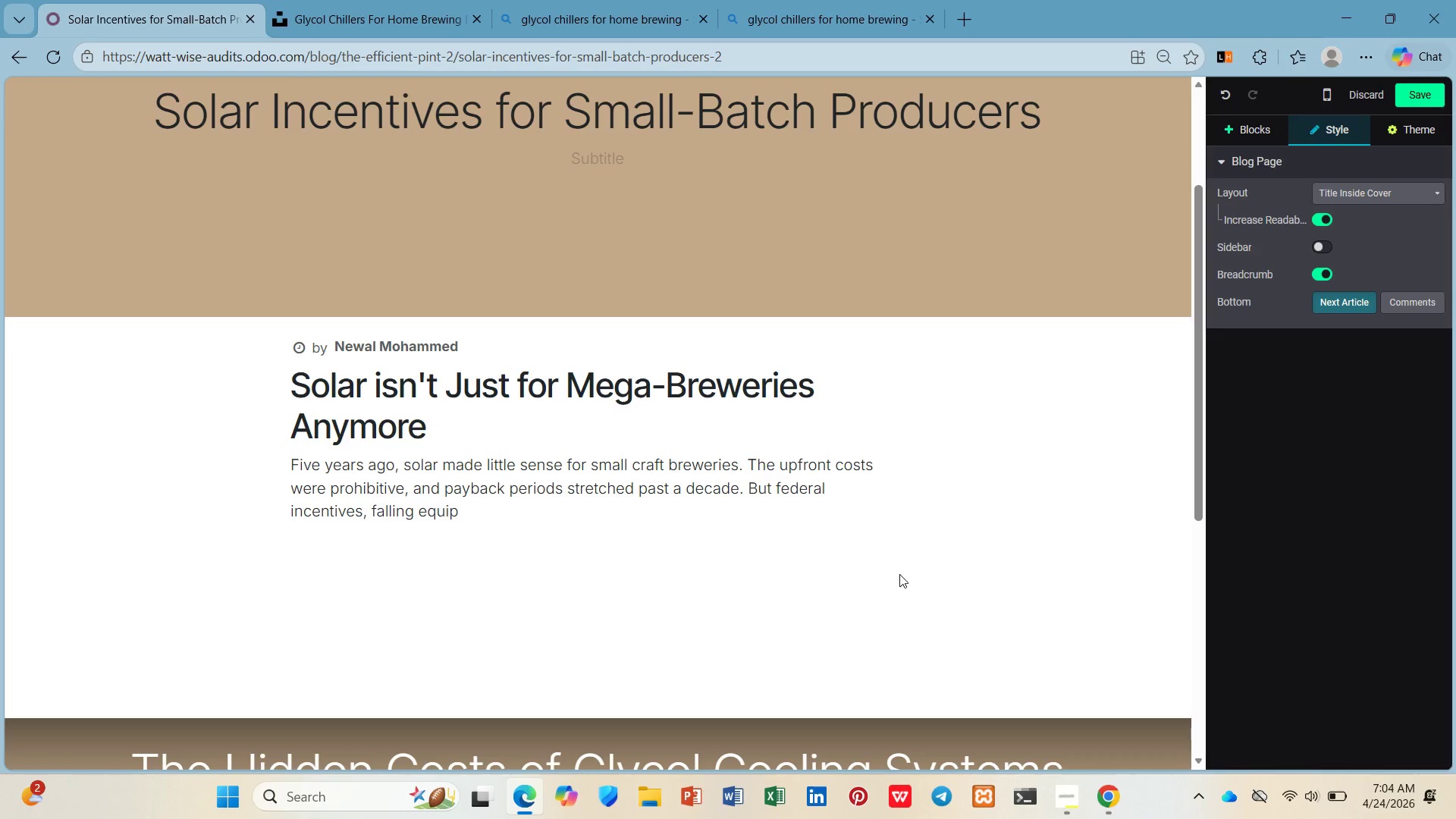 
type(mn)
key(Backspace)
type(ent prices, and creative fina)
 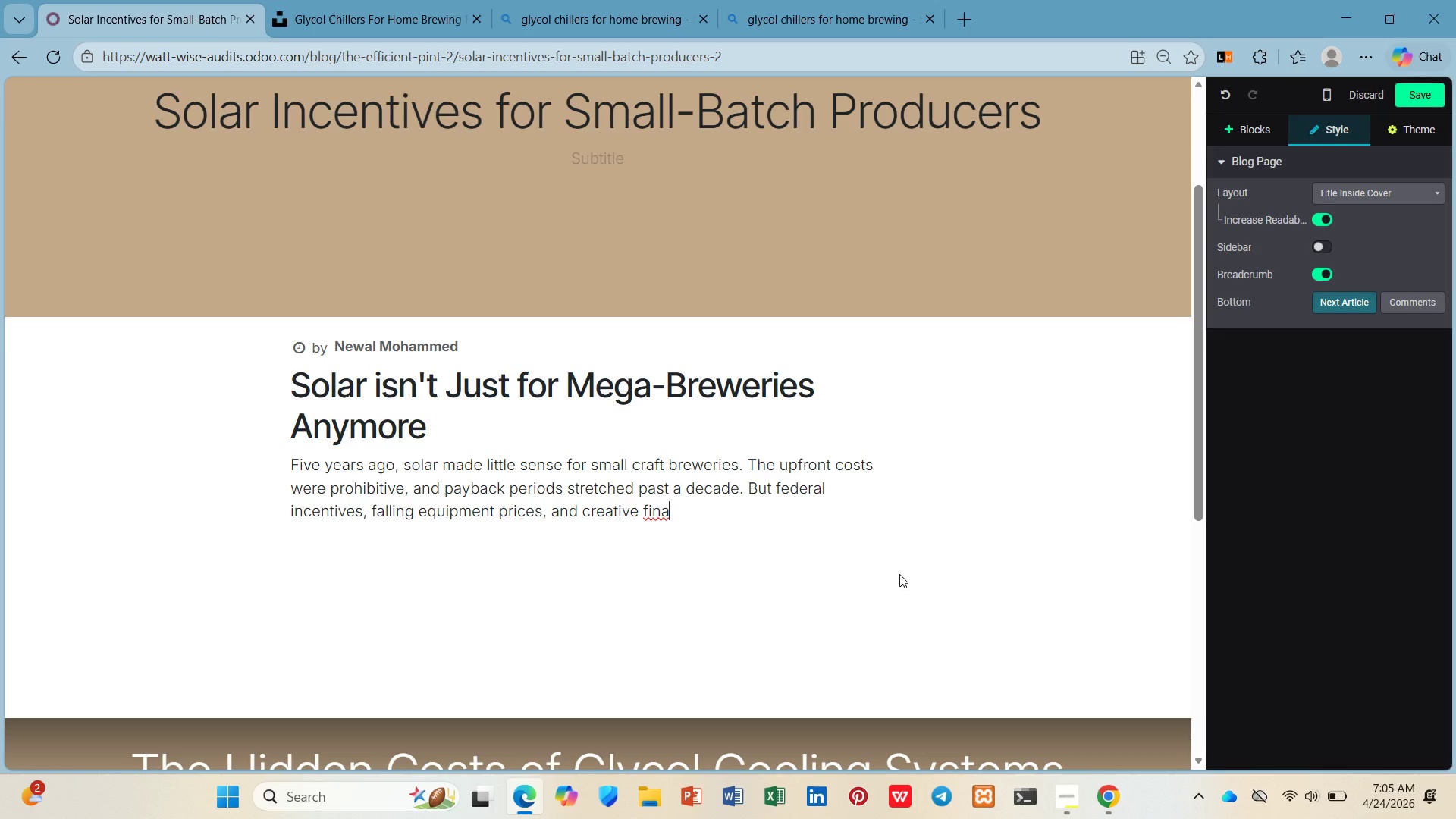 
type(ncing hab)
key(Backspace)
type(va)
key(Backspace)
type(e chan)
 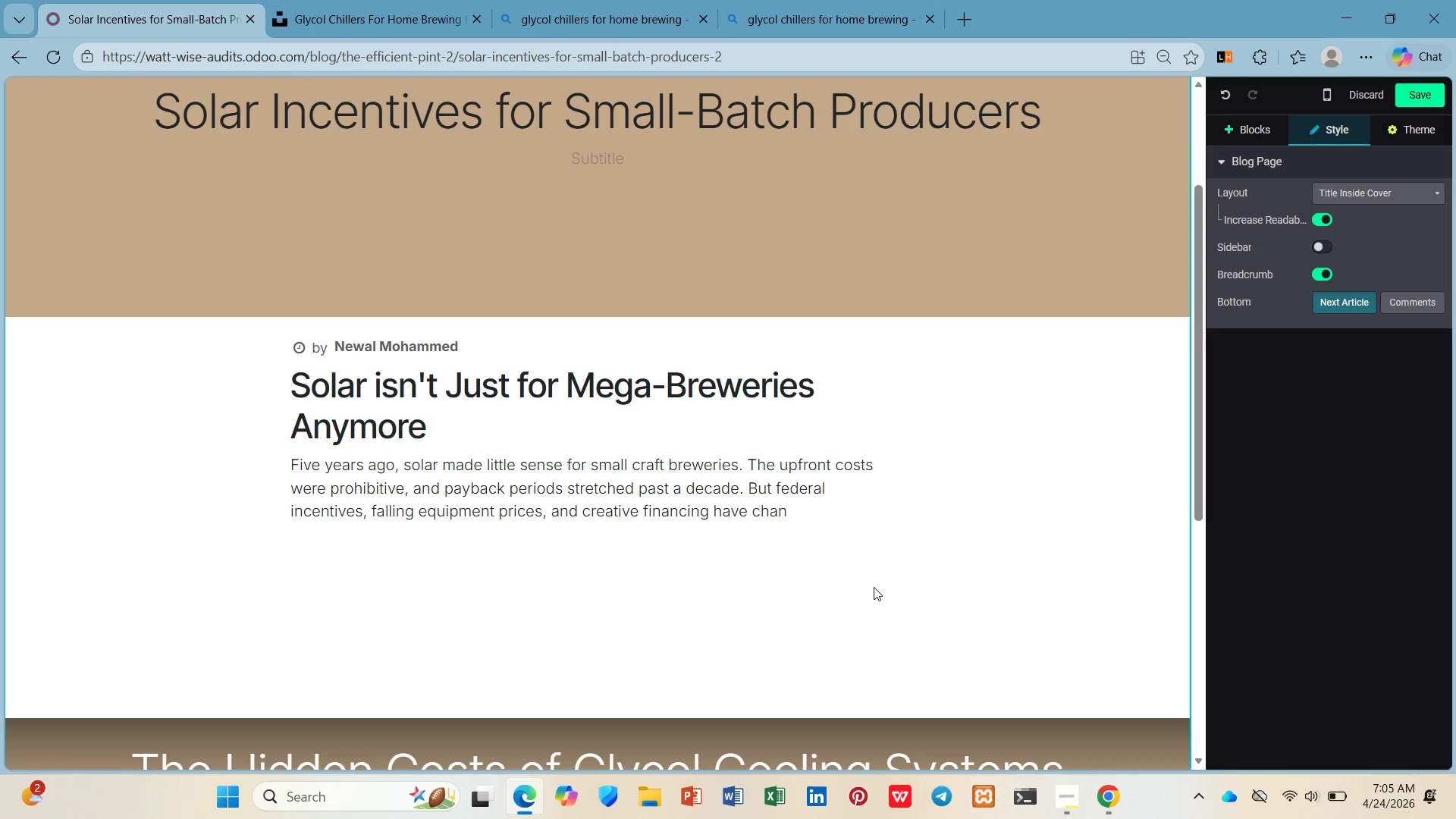 
type(ged the math dramatically.)
 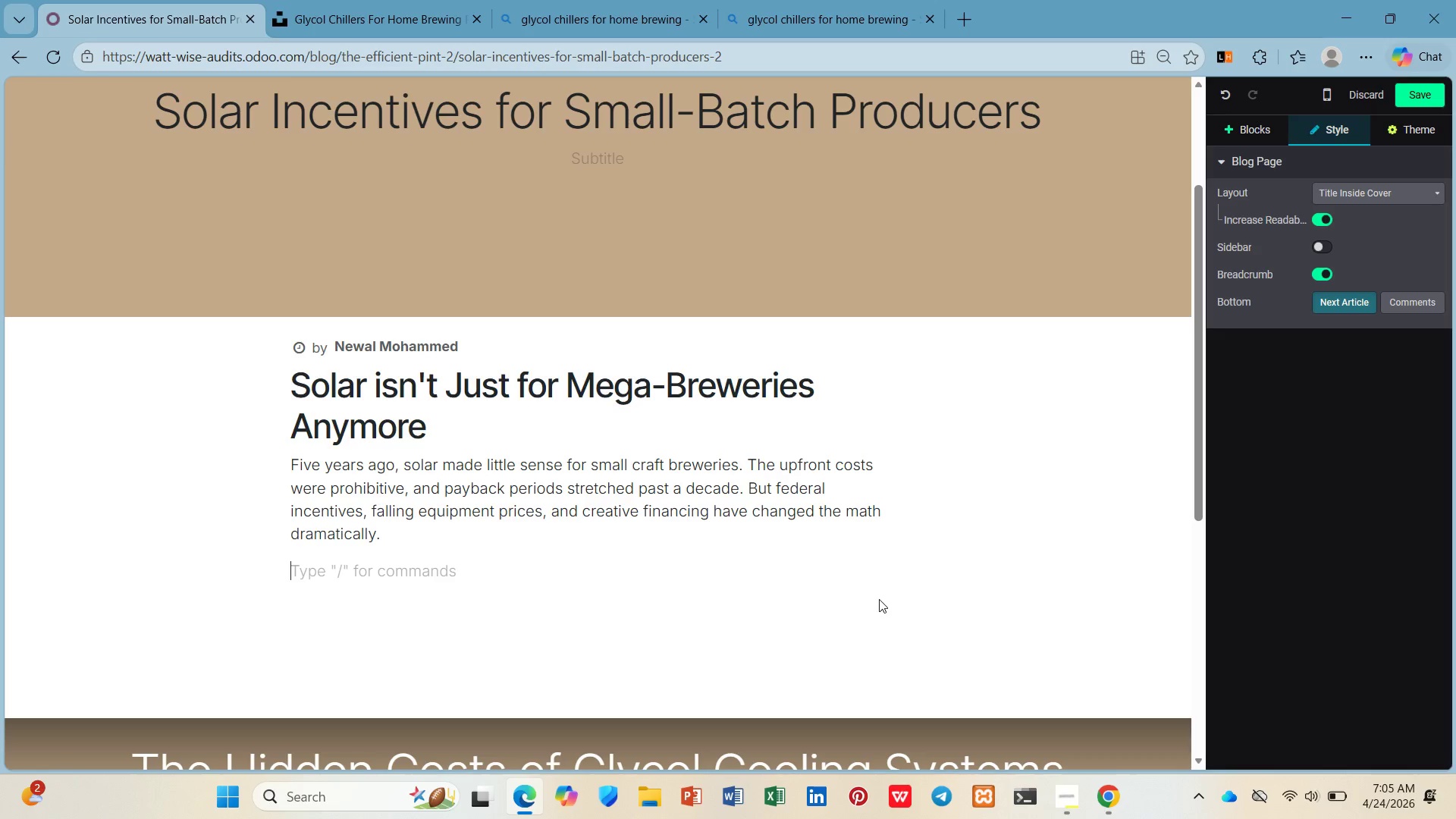 
key(Enter)
 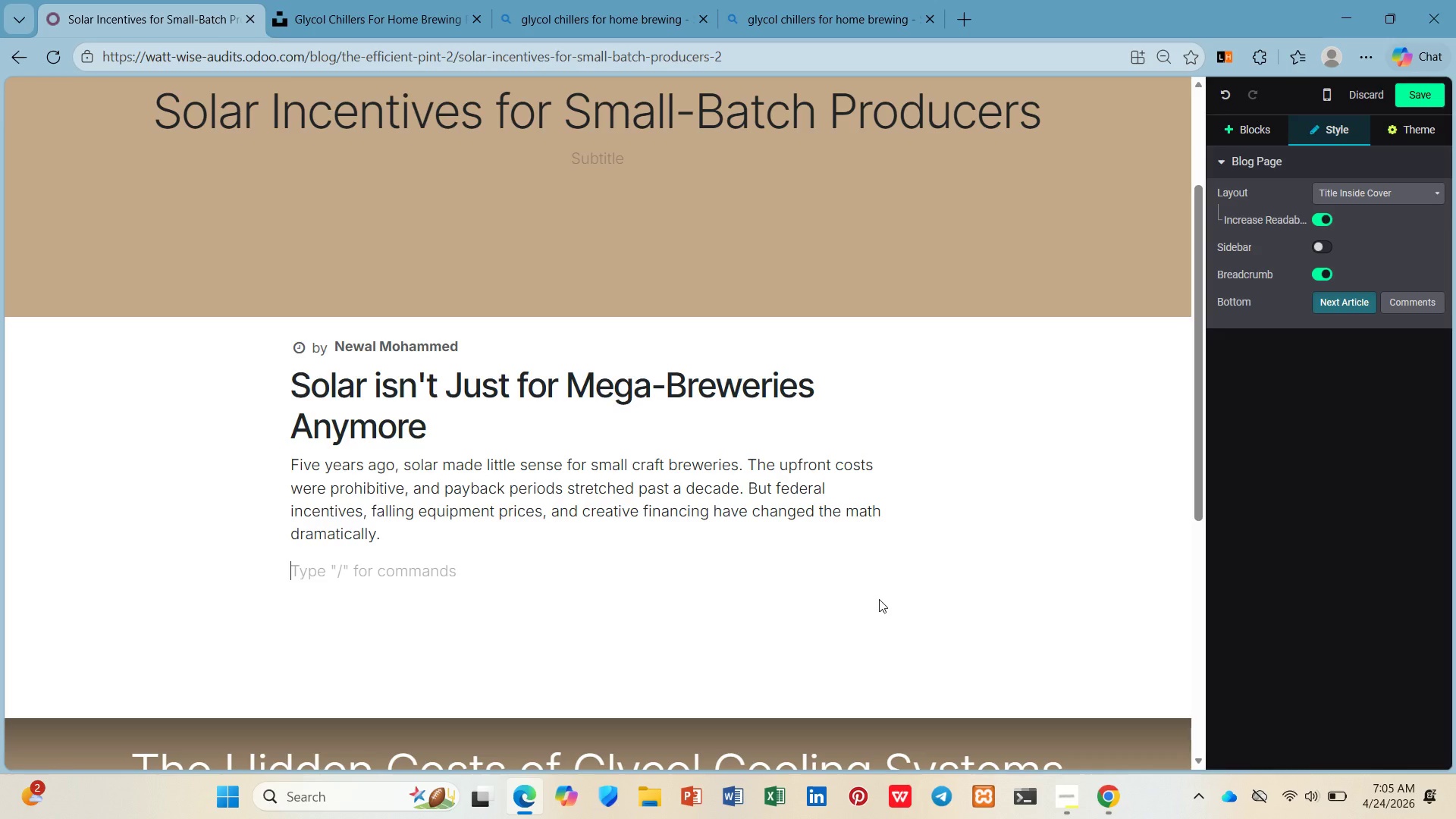 
key(ArrowDown)
 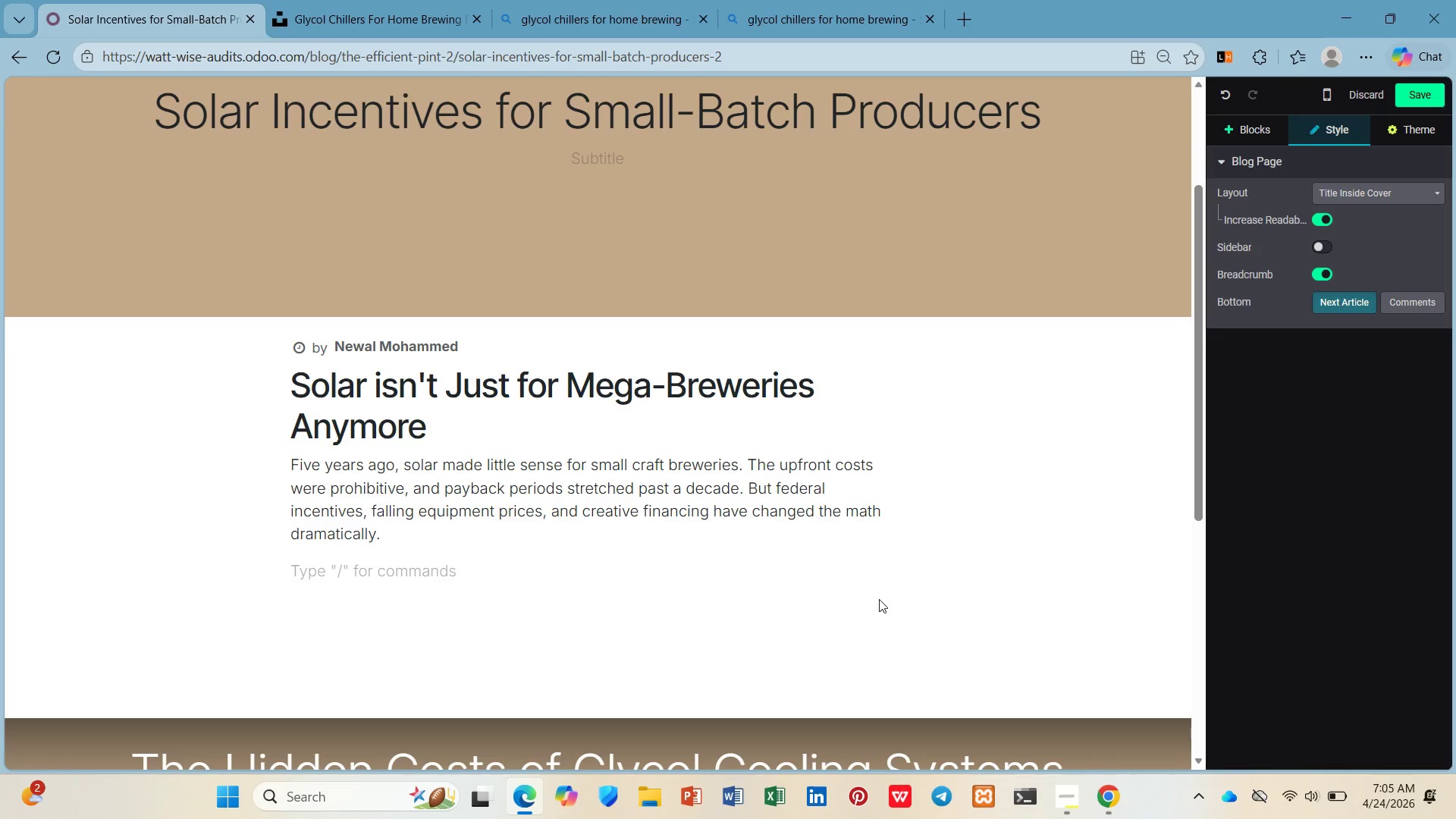 
type(Today, a 25kW)
 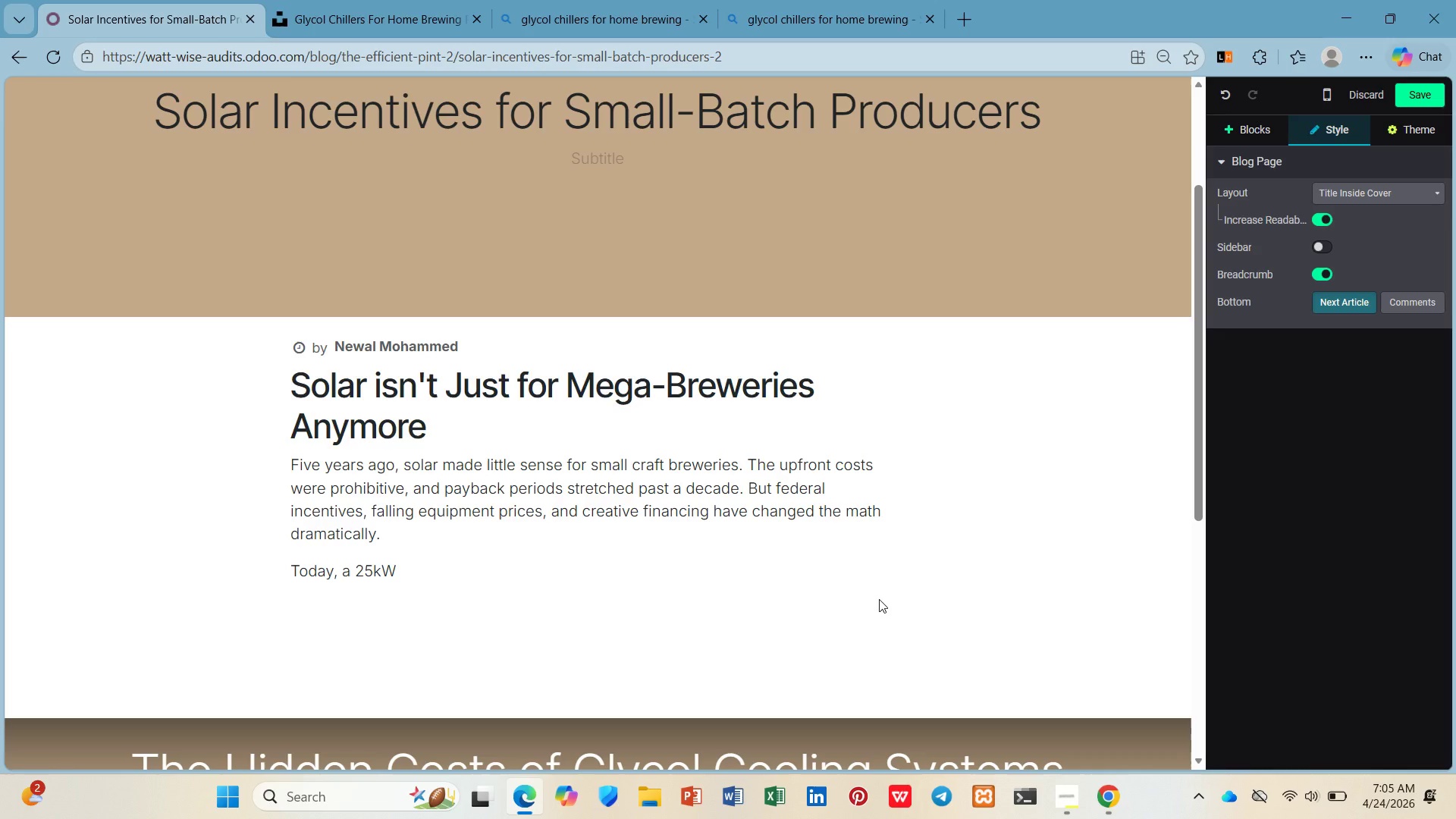 
key(Backspace)
key(Backspace)
type(KW solar array - w)
key(Backspace)
type(enough to offset 40-60% of a typical 1-barrel brewery's al)
key(Backspace)
key(Backspace)
type(elecrt)
key(Backspace)
key(Backspace)
type(tricity)
 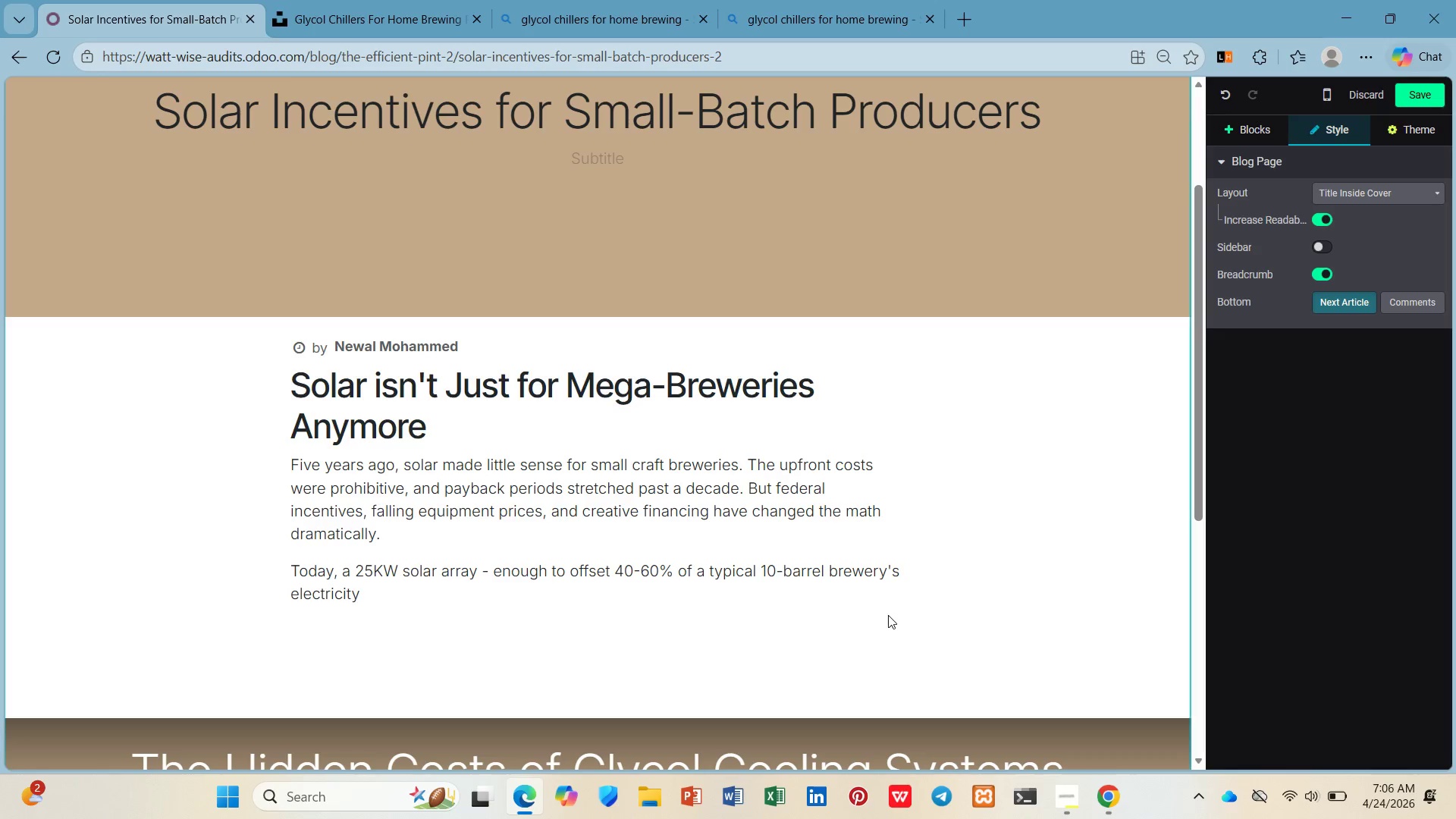 
type( - costs 60% less than it did in 2018. After the 30&)
key(Backspace)
type(% federal Investment Tax Cer)
key(Backspace)
key(Backspace)
type(redit ())
 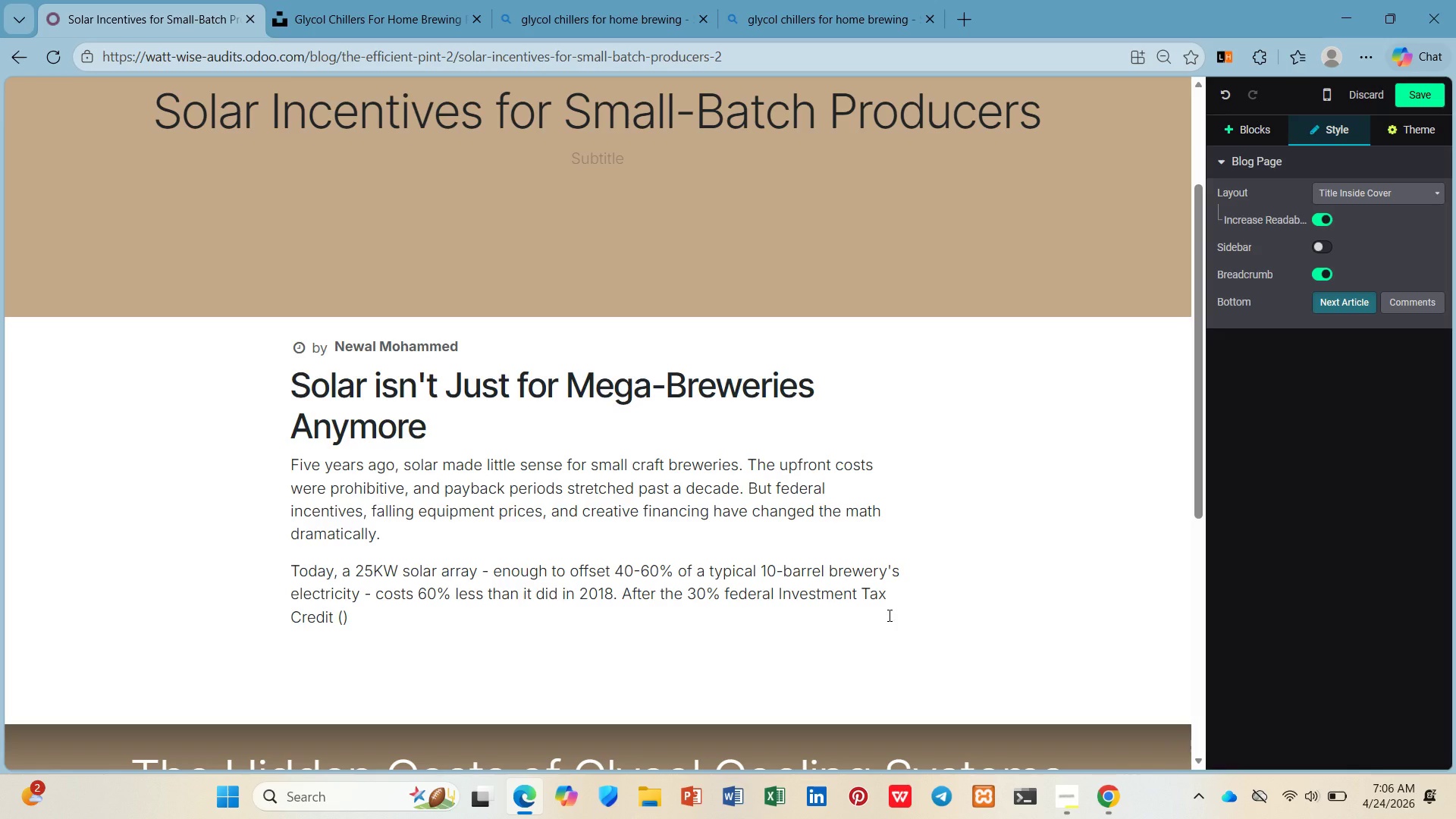 
key(ArrowLeft)
 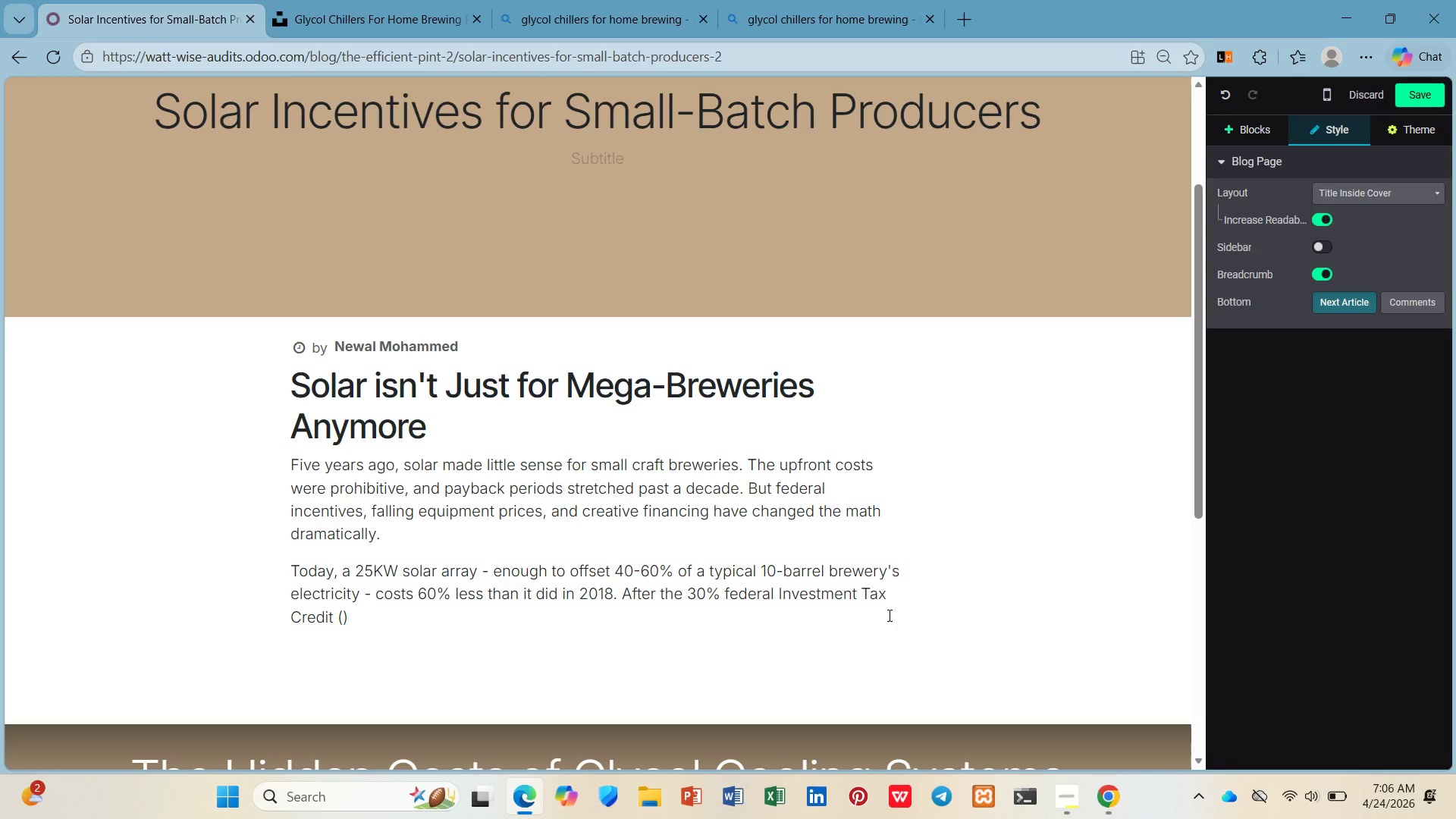 
type(ITC)
 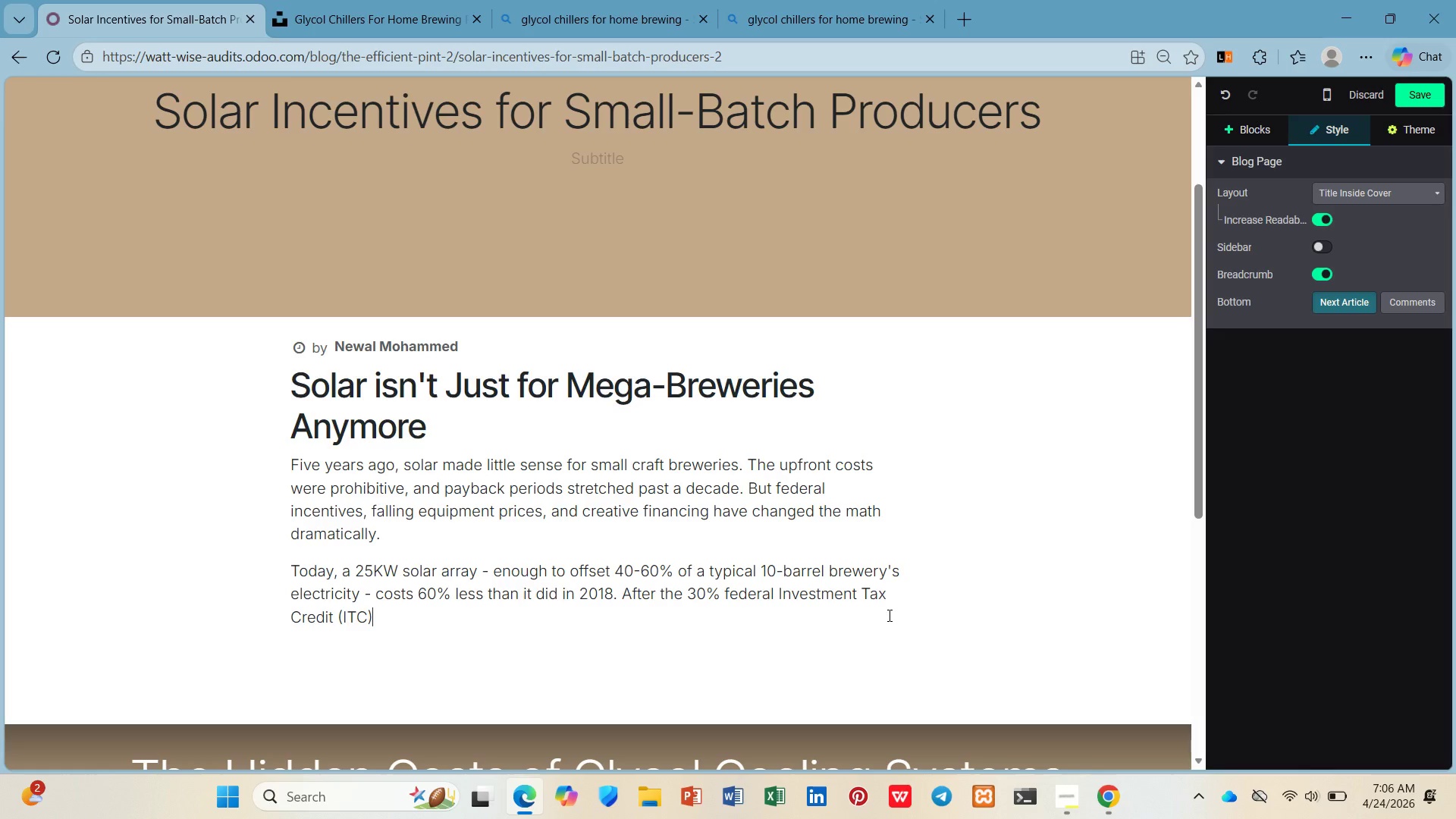 
key(ArrowRight)
 